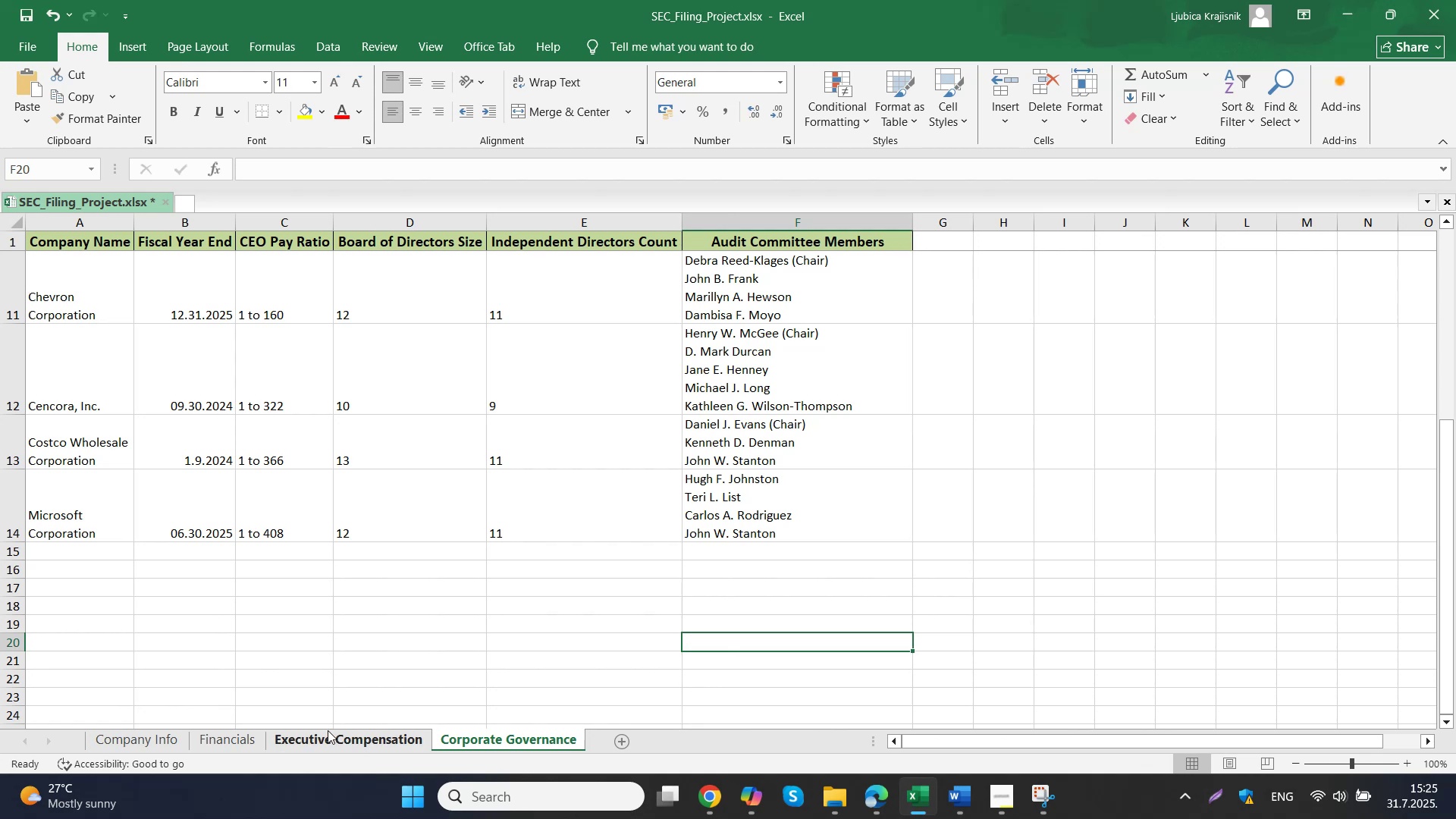 
left_click([168, 745])
 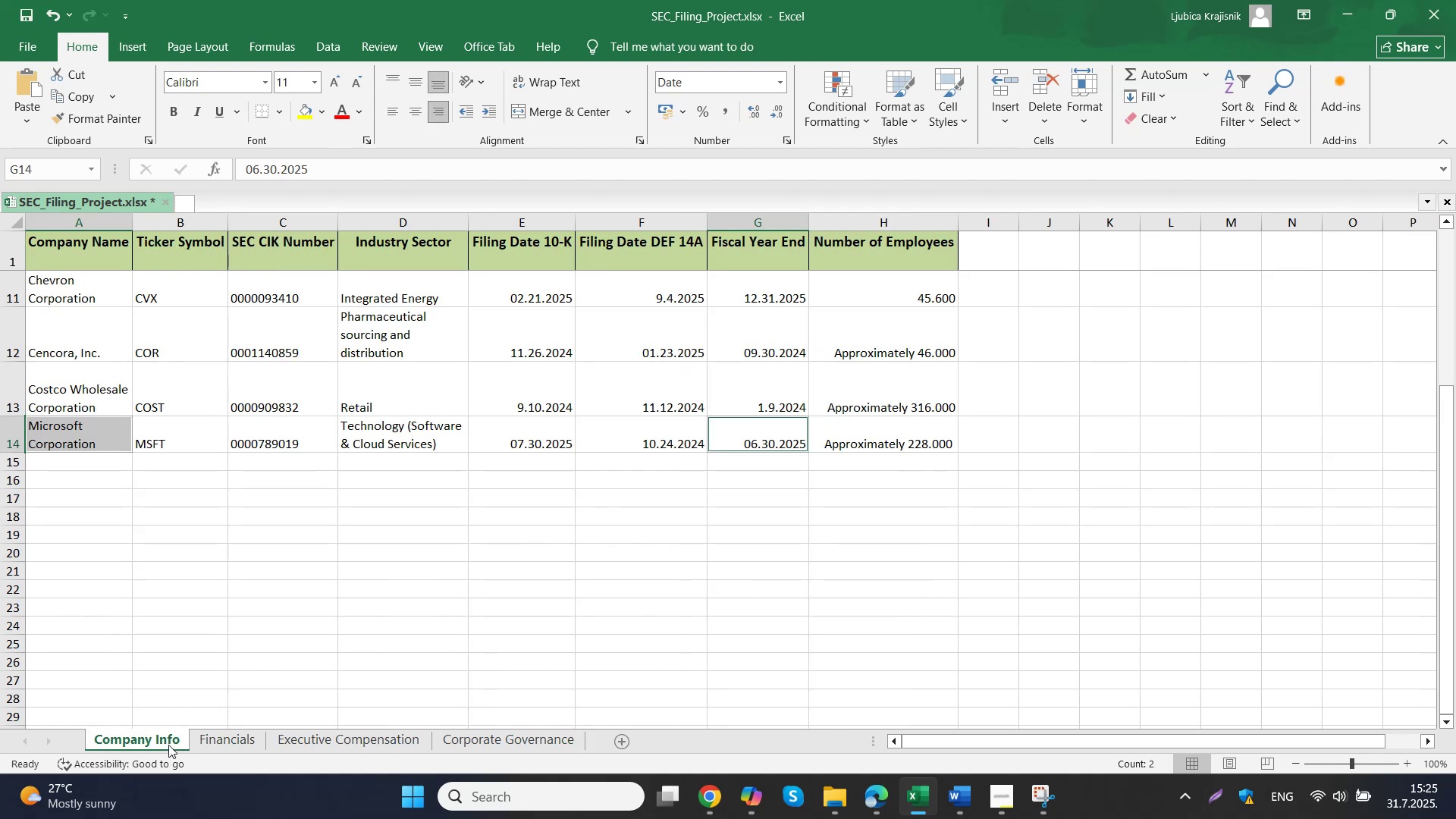 
left_click([207, 745])
 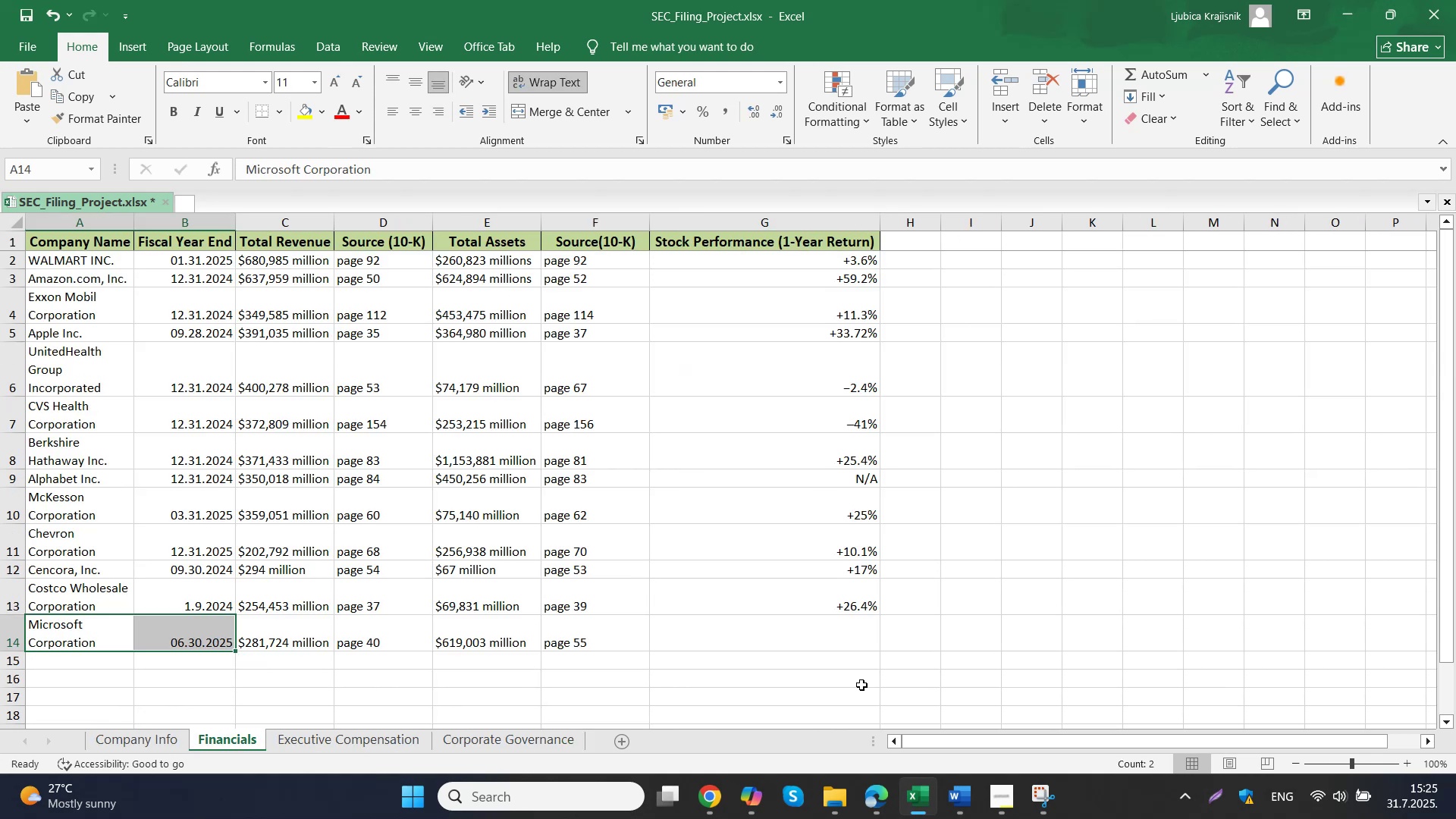 
double_click([837, 639])
 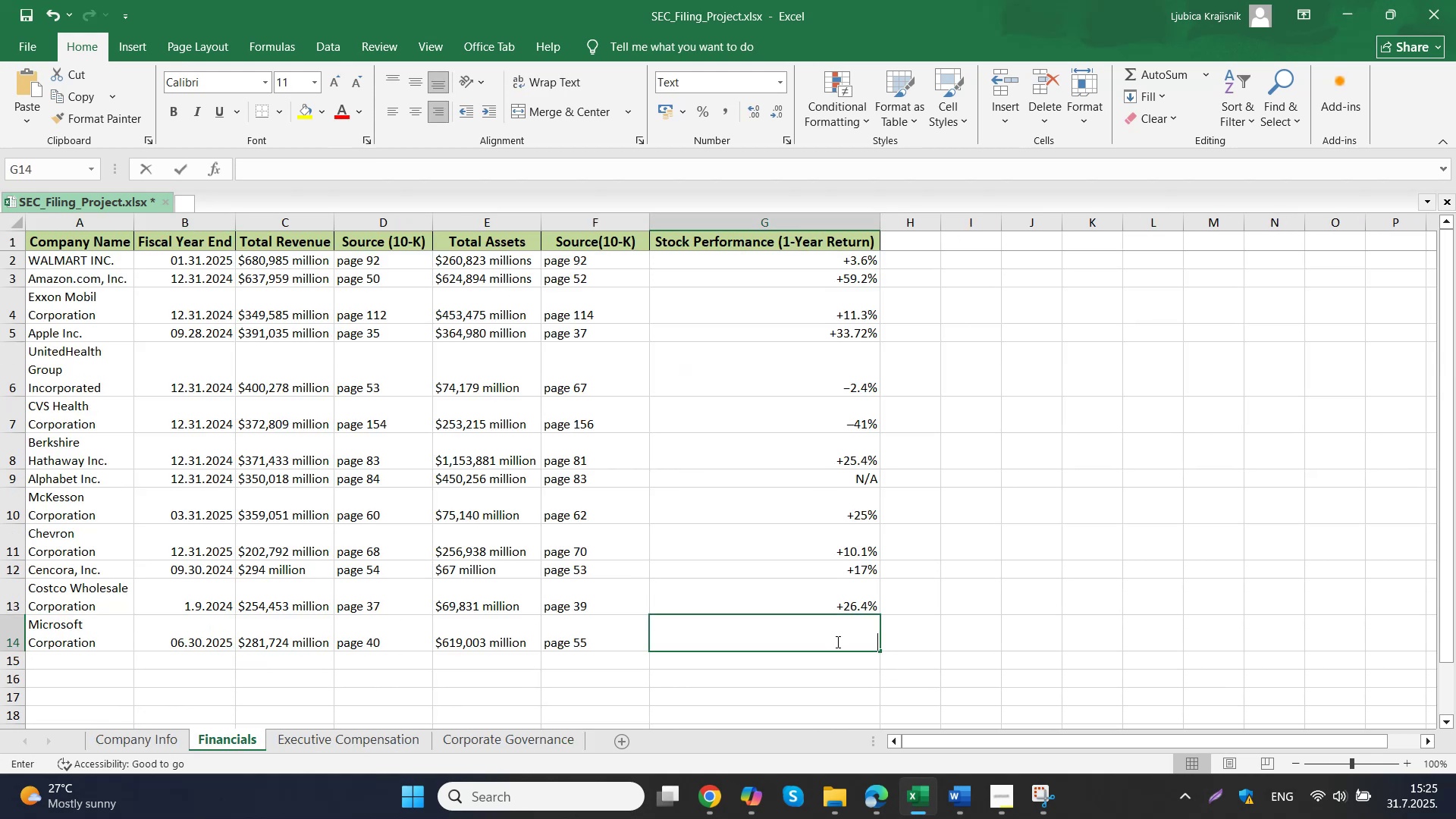 
key(NumpadAdd)
 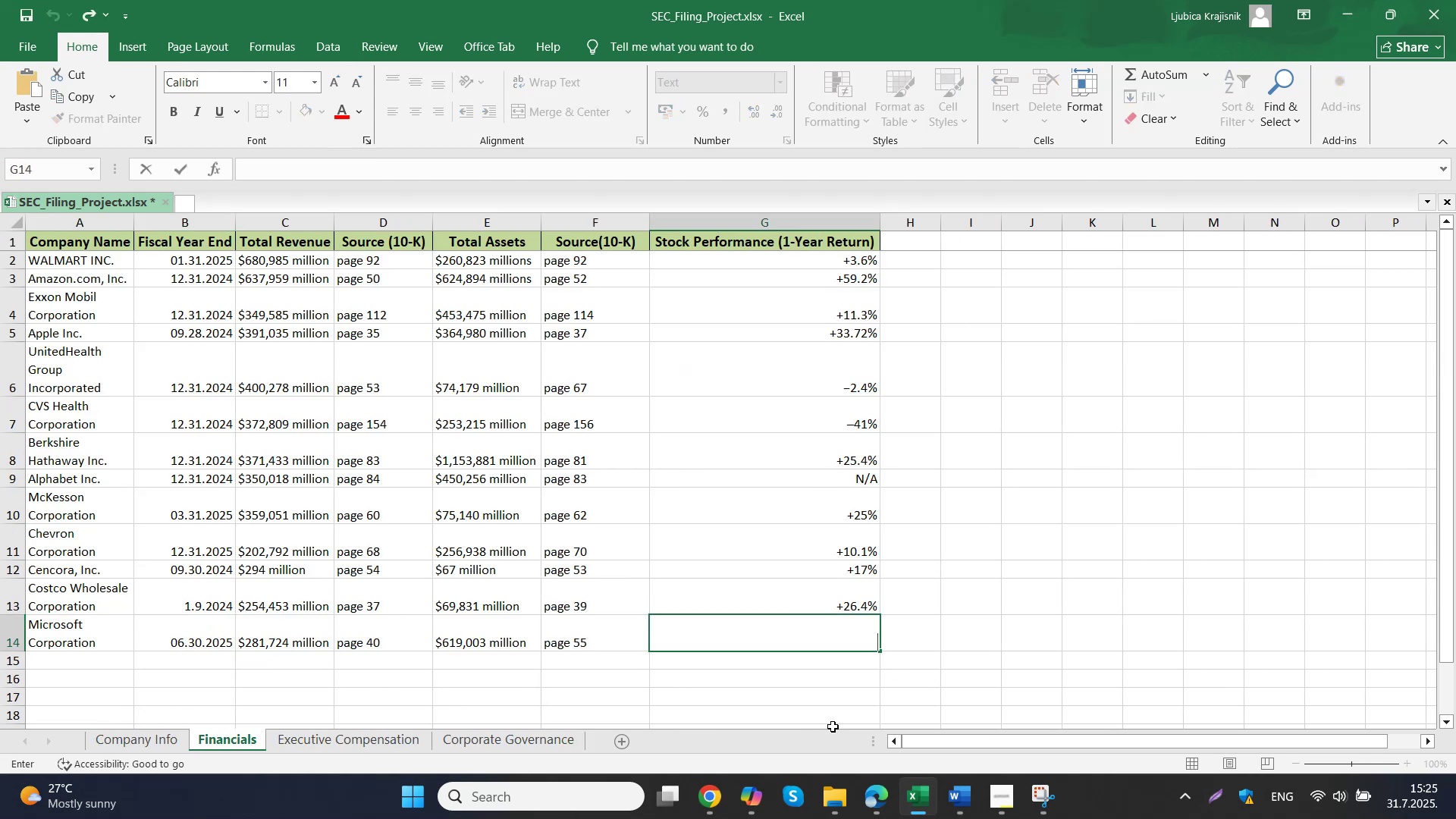 
key(Control+ControlLeft)
 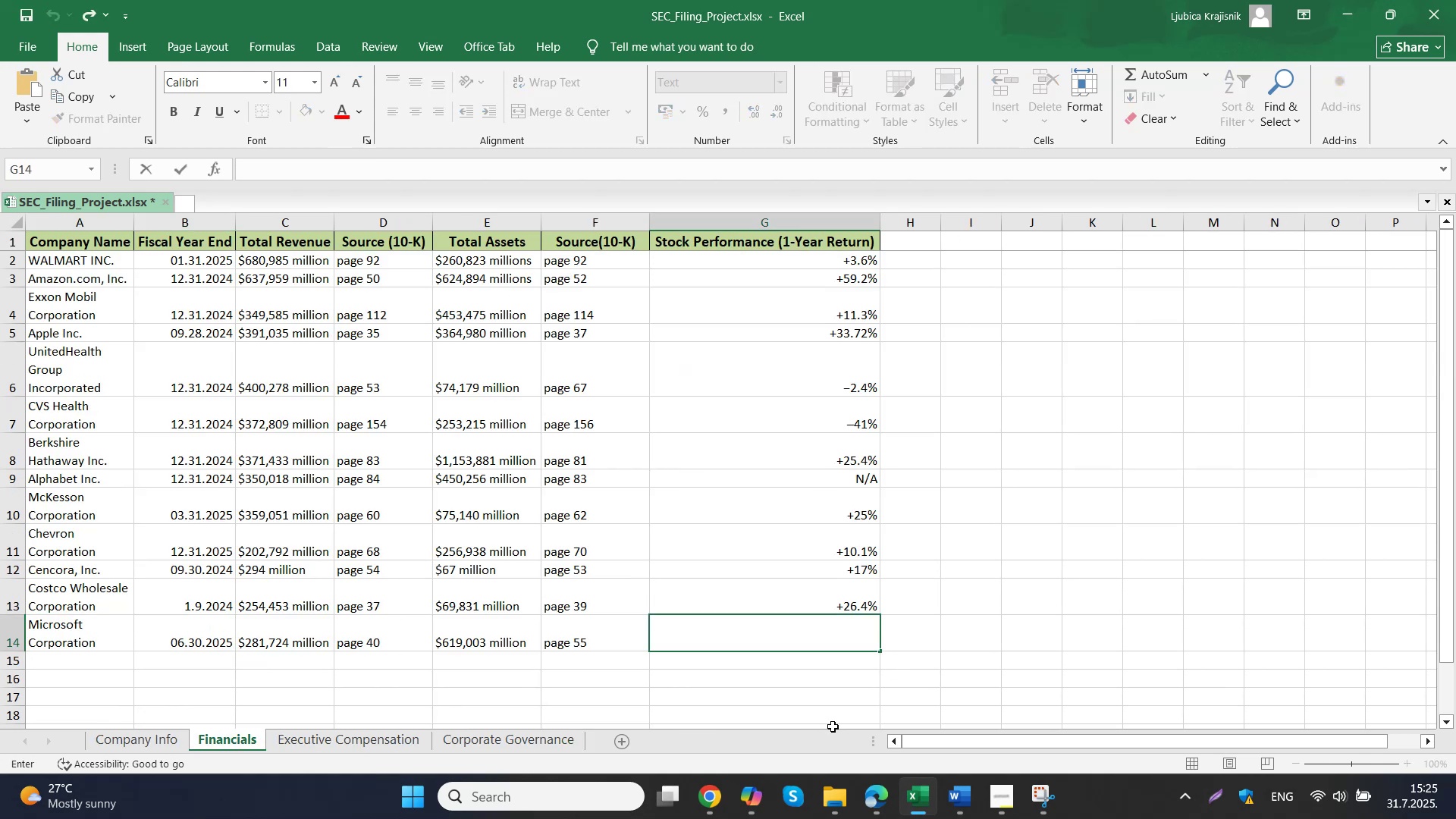 
key(Control+V)
 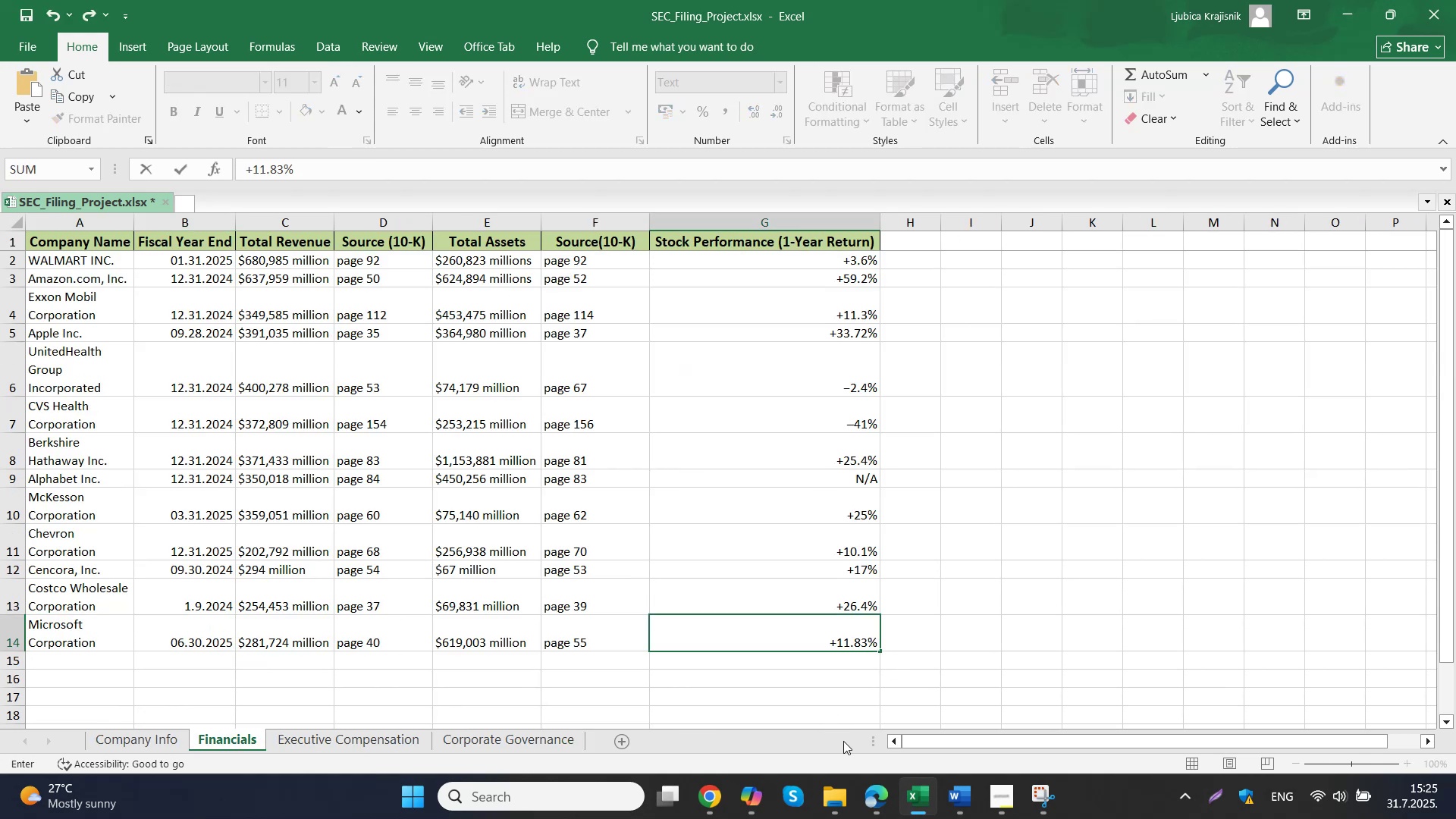 
left_click([1062, 592])
 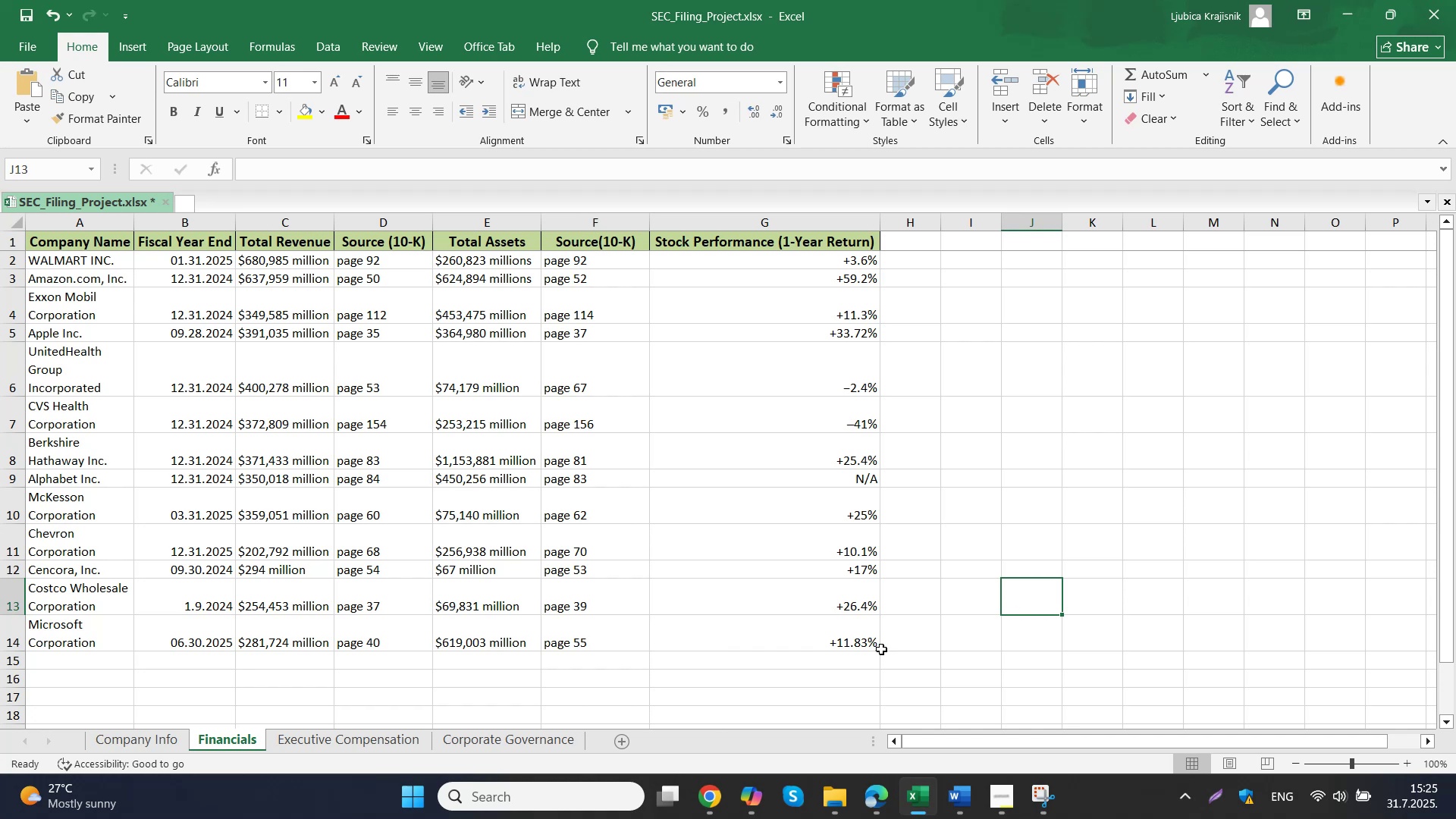 
left_click([171, 734])
 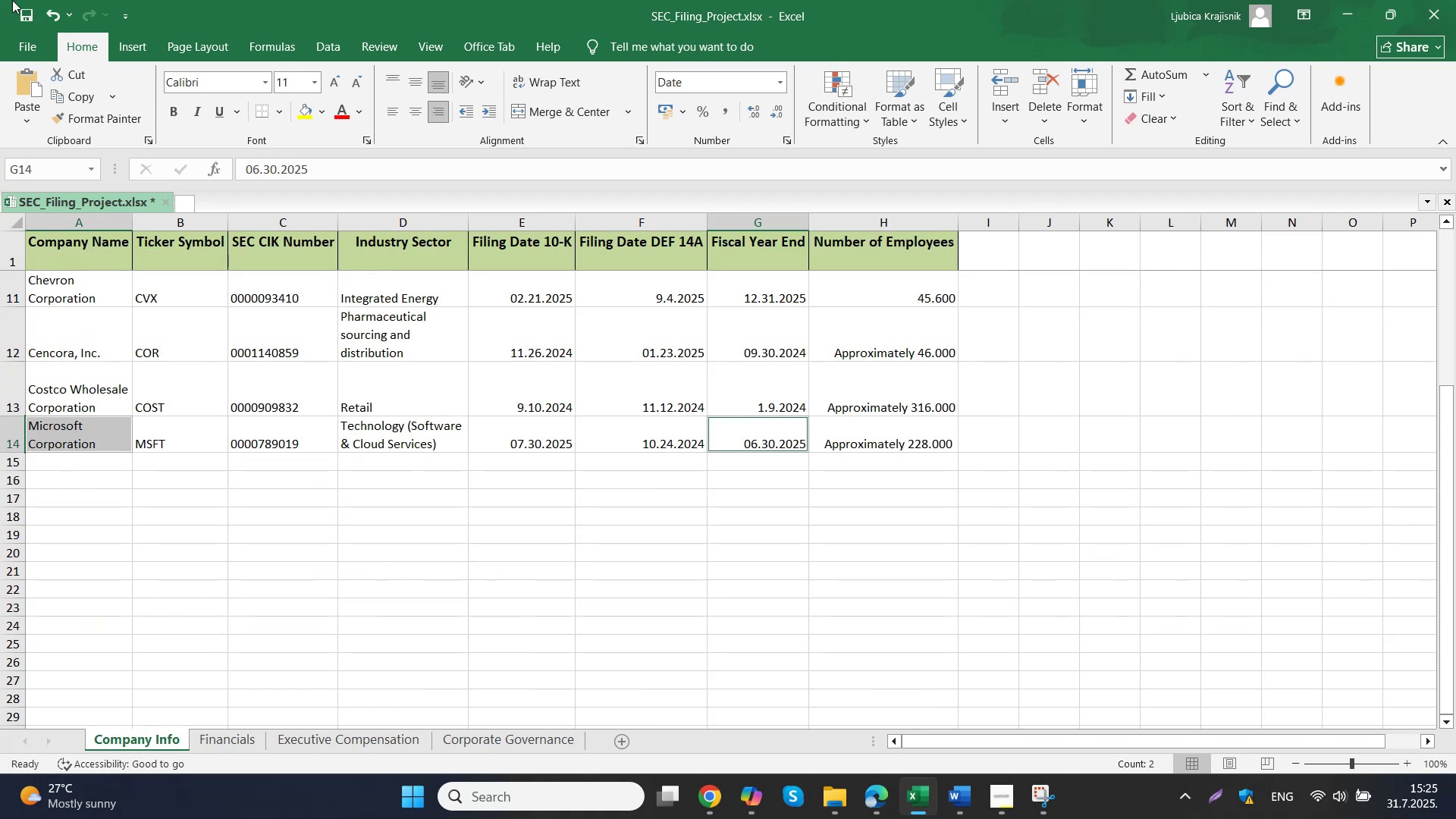 
left_click([24, 16])
 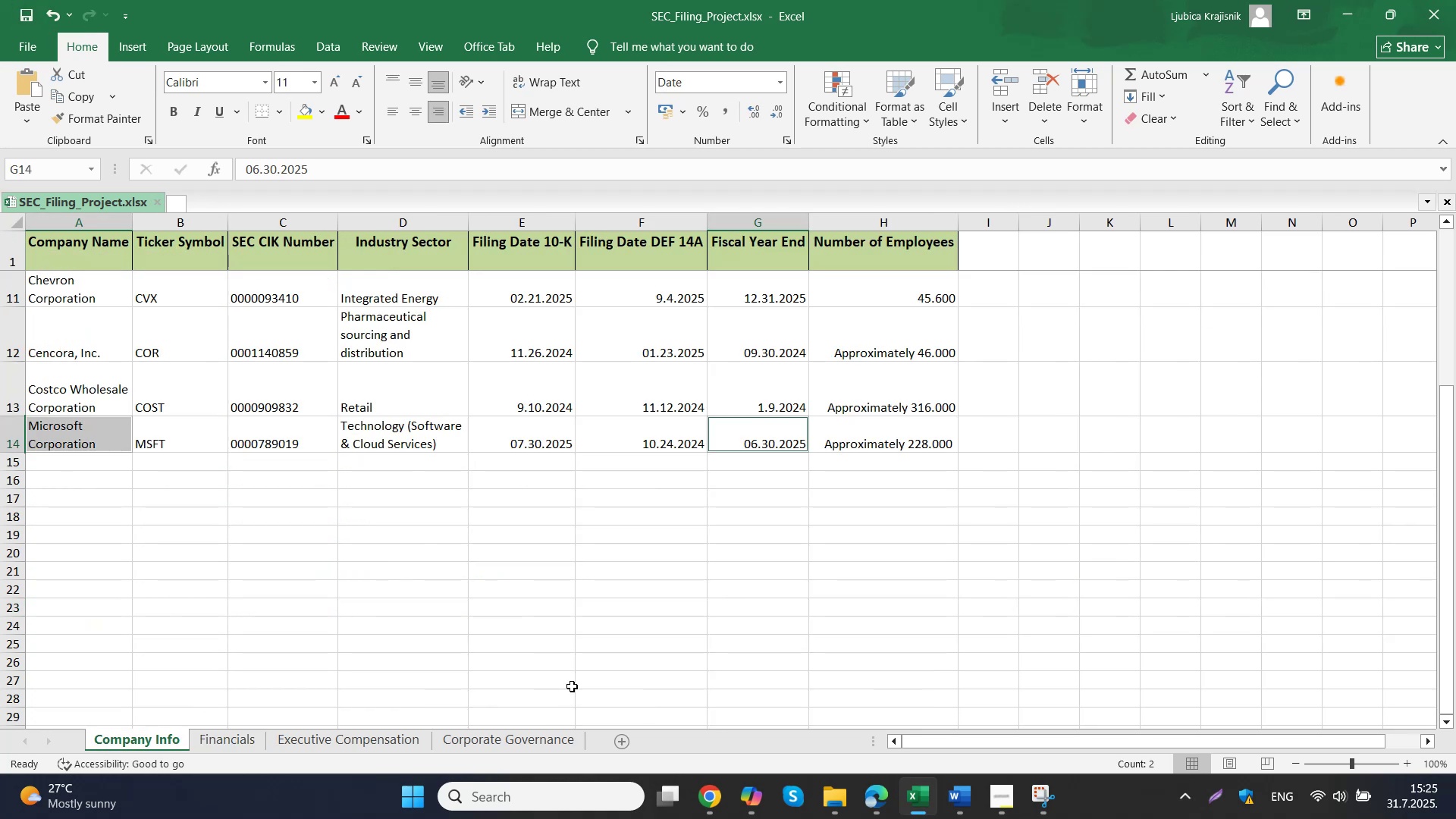 
left_click([519, 746])
 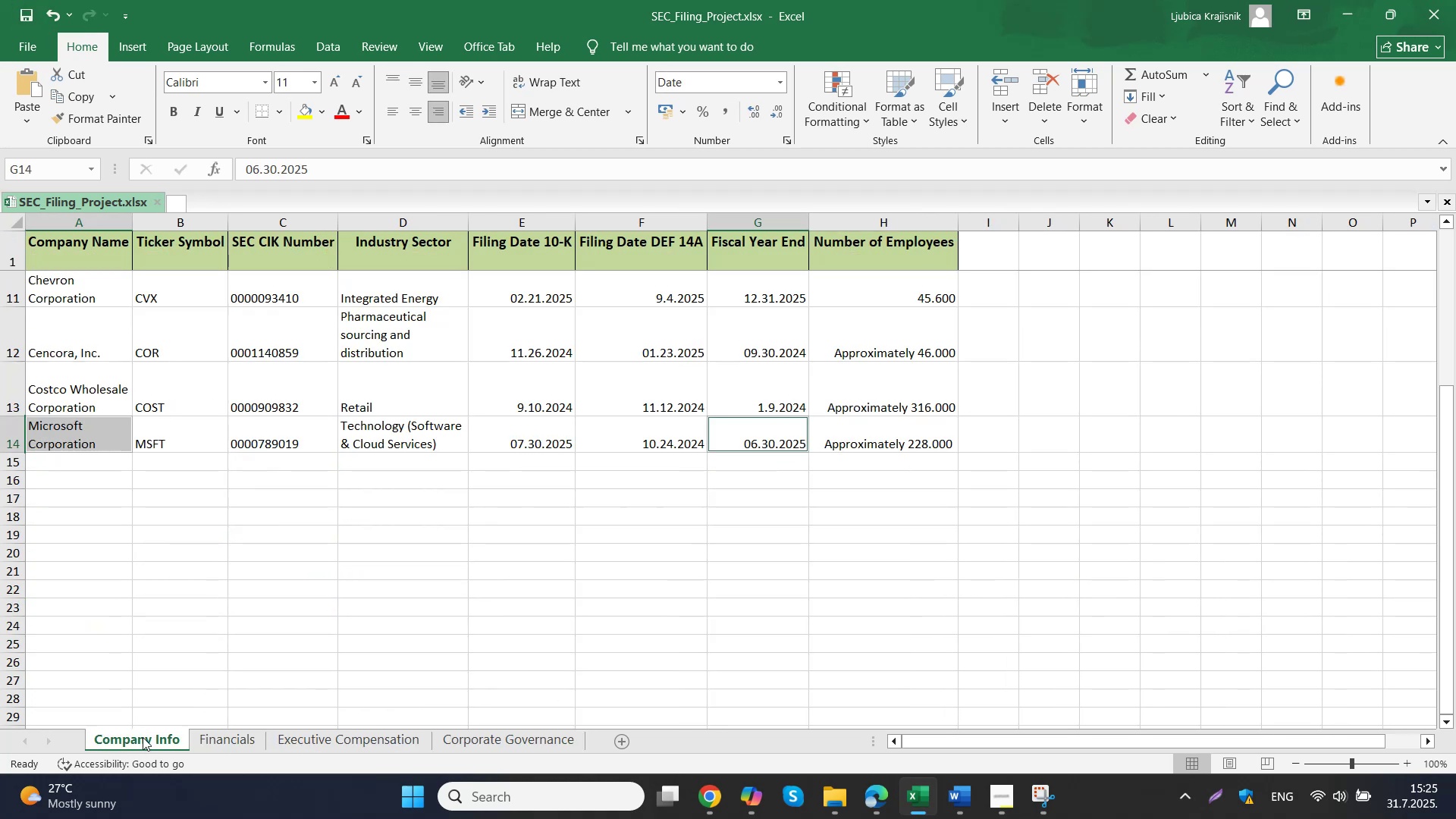 
left_click([23, 11])
 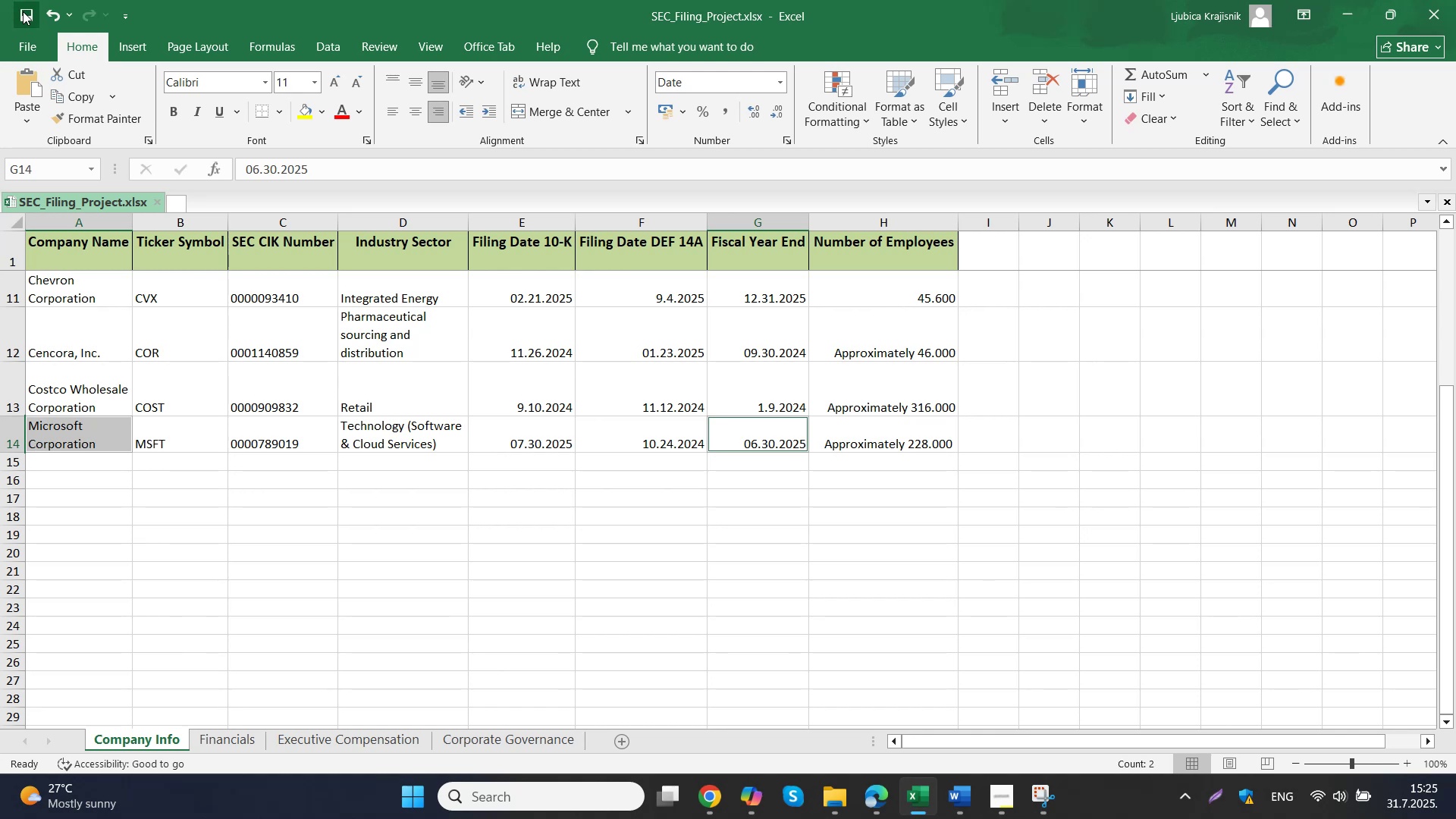 
wait(10.6)
 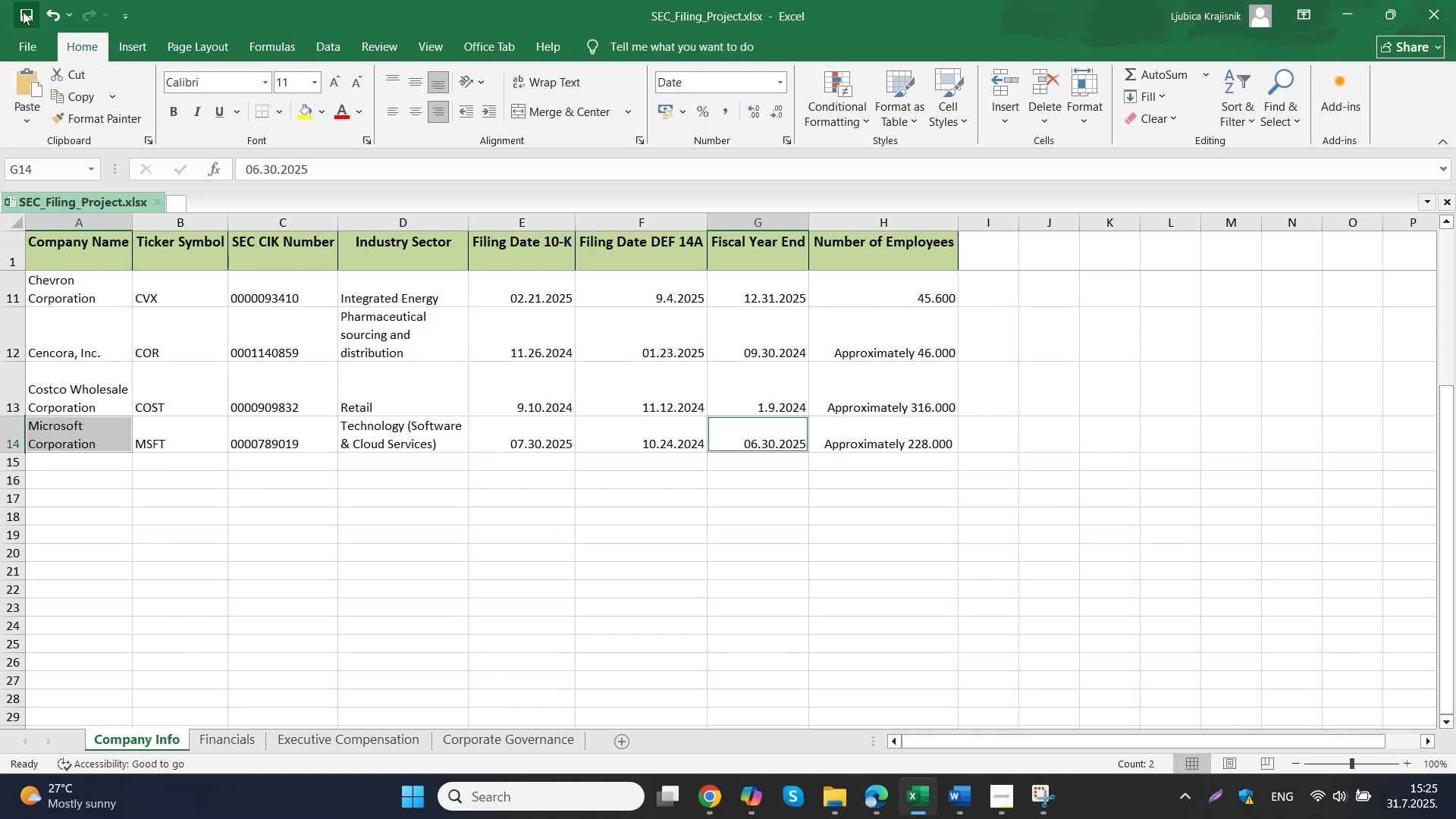 
left_click([613, 701])
 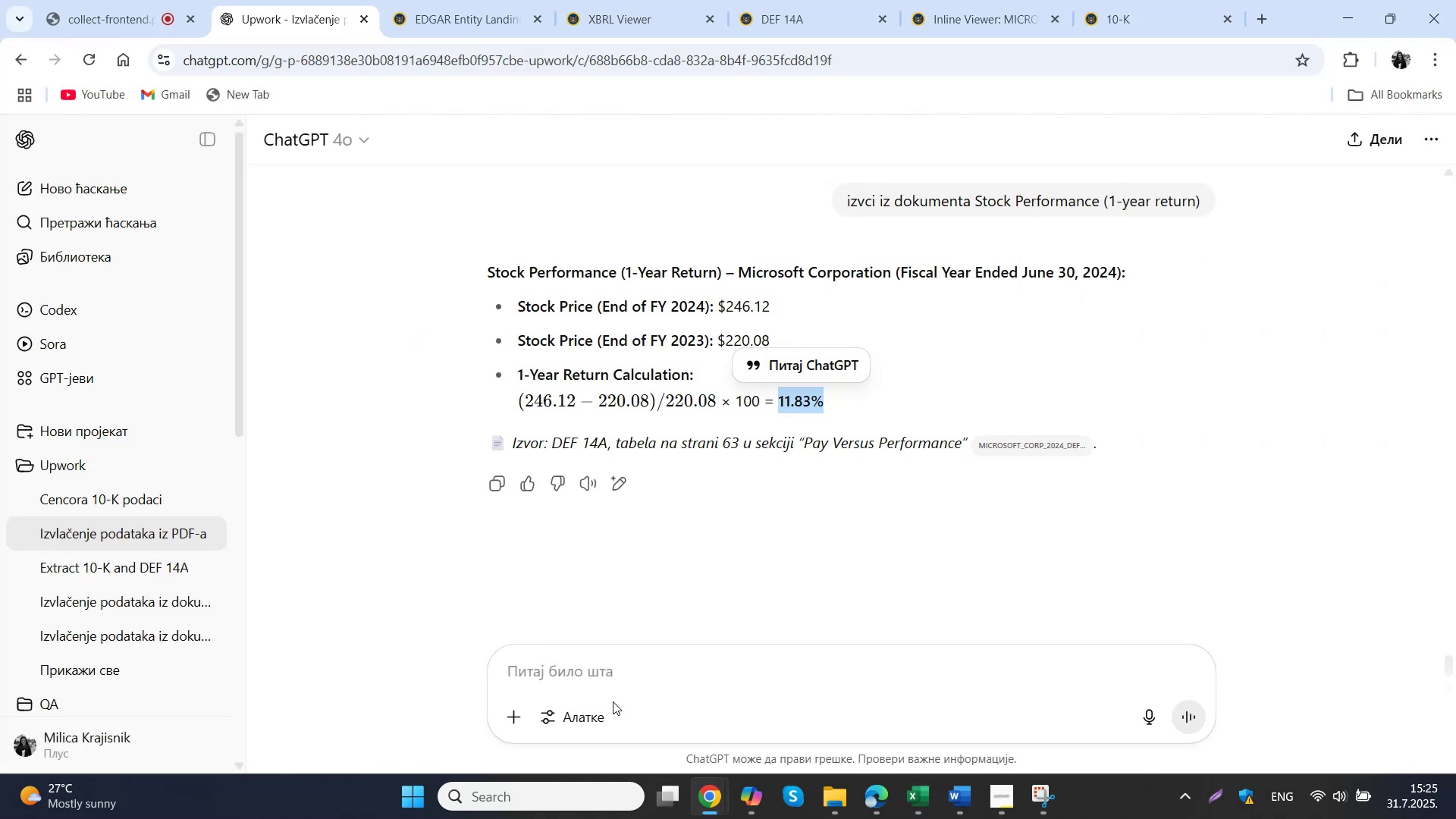 
left_click([423, 0])
 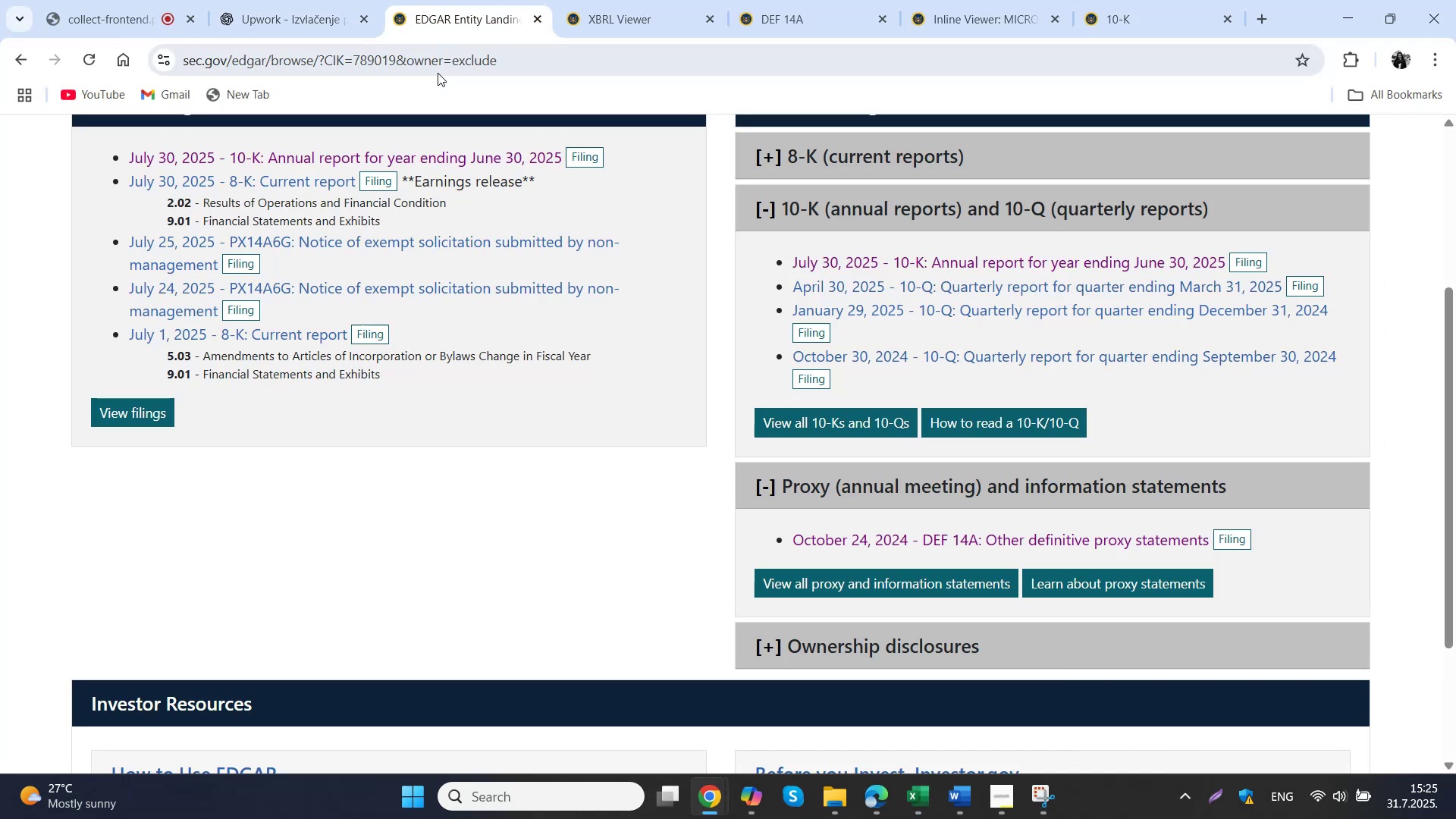 
scroll: coordinate [190, 167], scroll_direction: up, amount: 3.0
 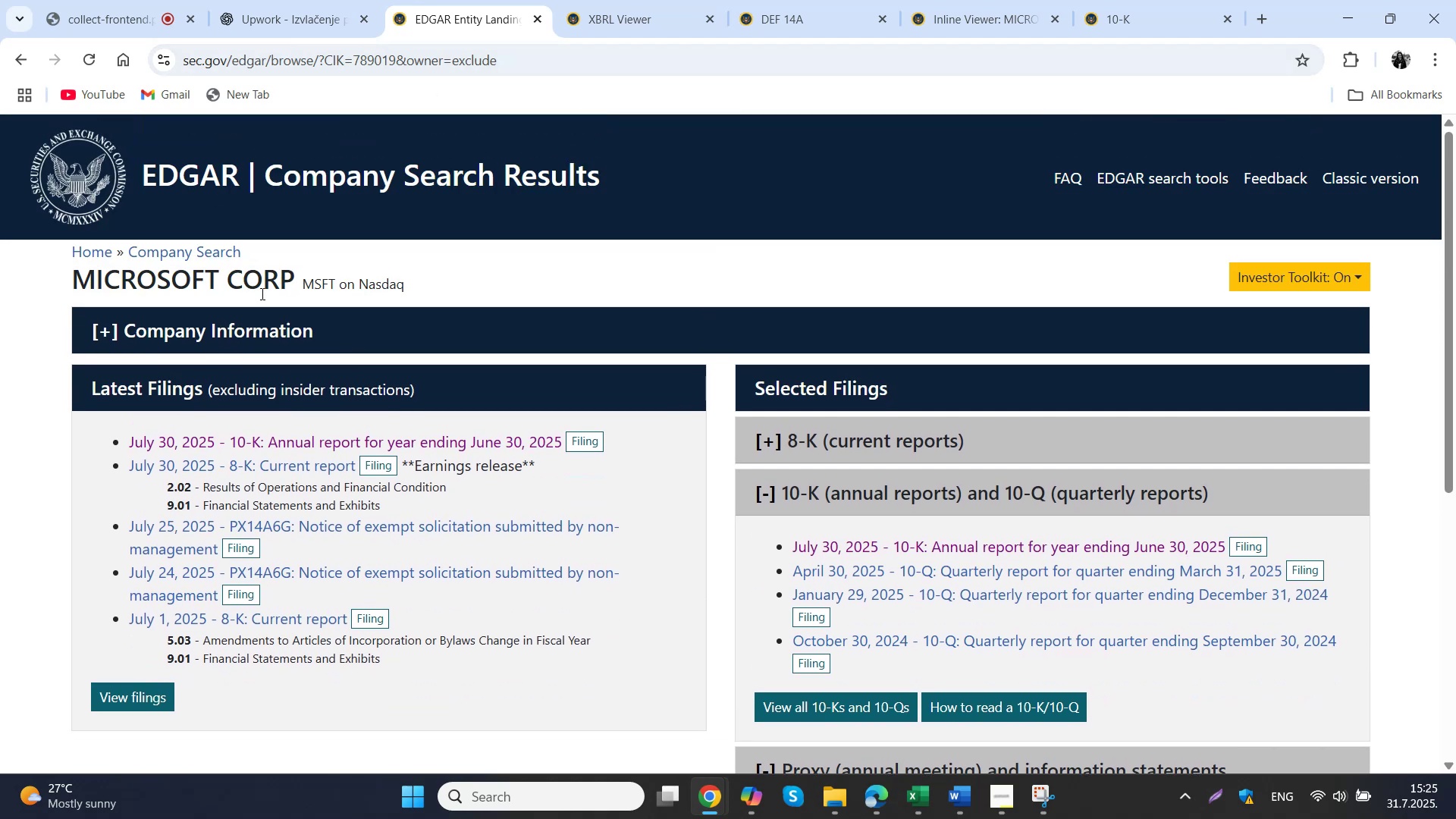 
left_click([207, 258])
 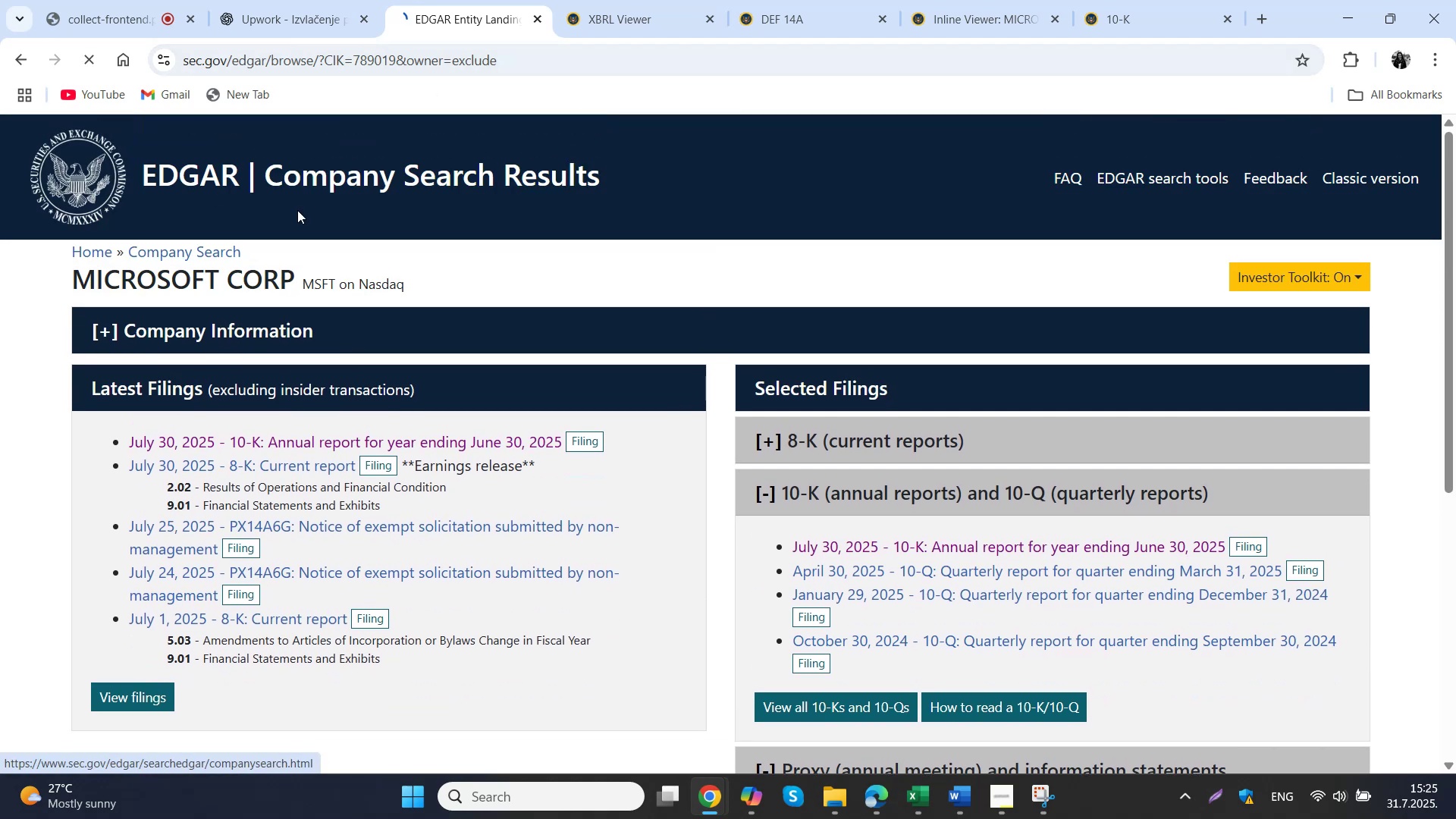 
scroll: coordinate [588, 0], scroll_direction: up, amount: 1.0
 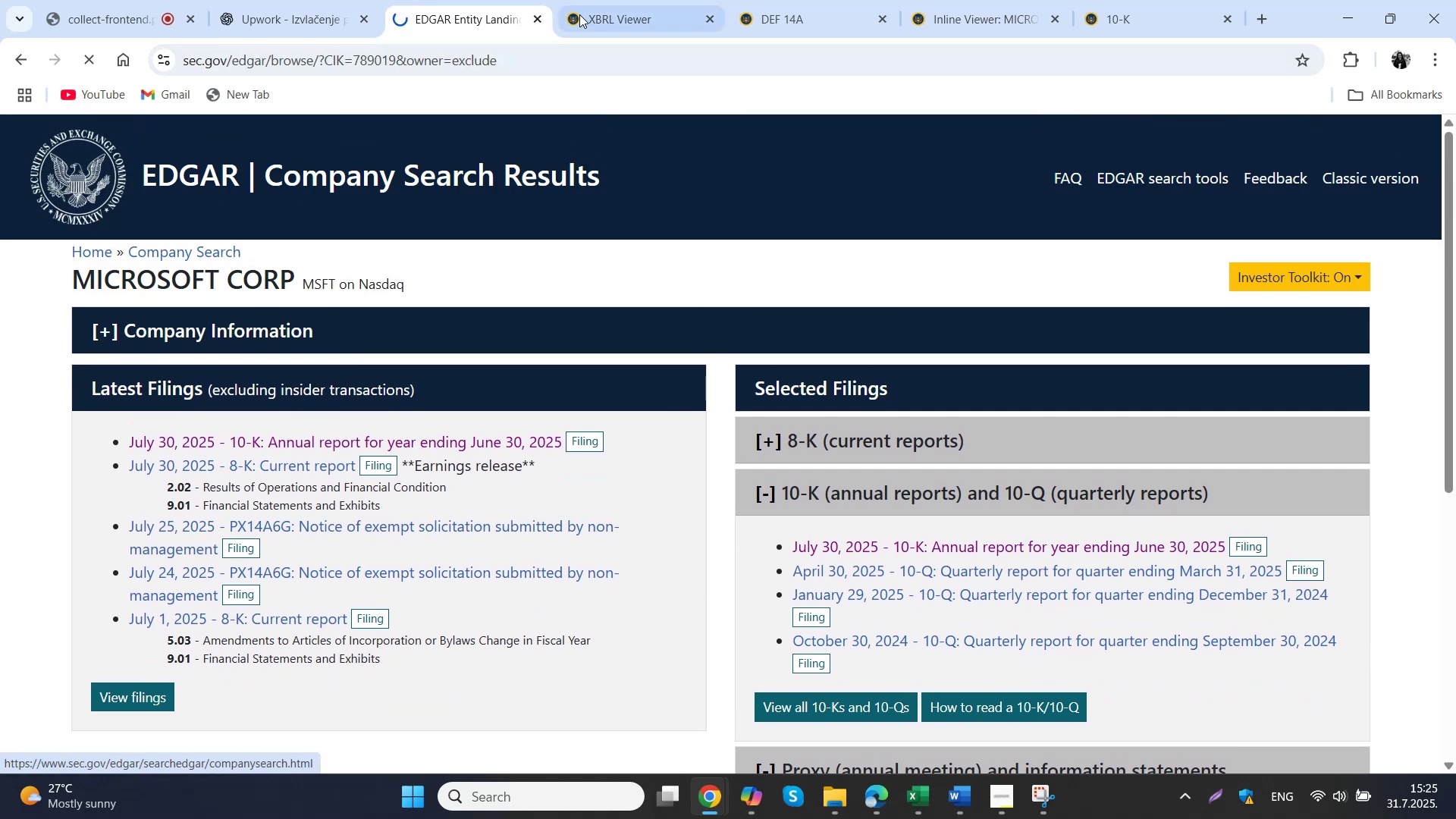 
middle_click([588, 0])
 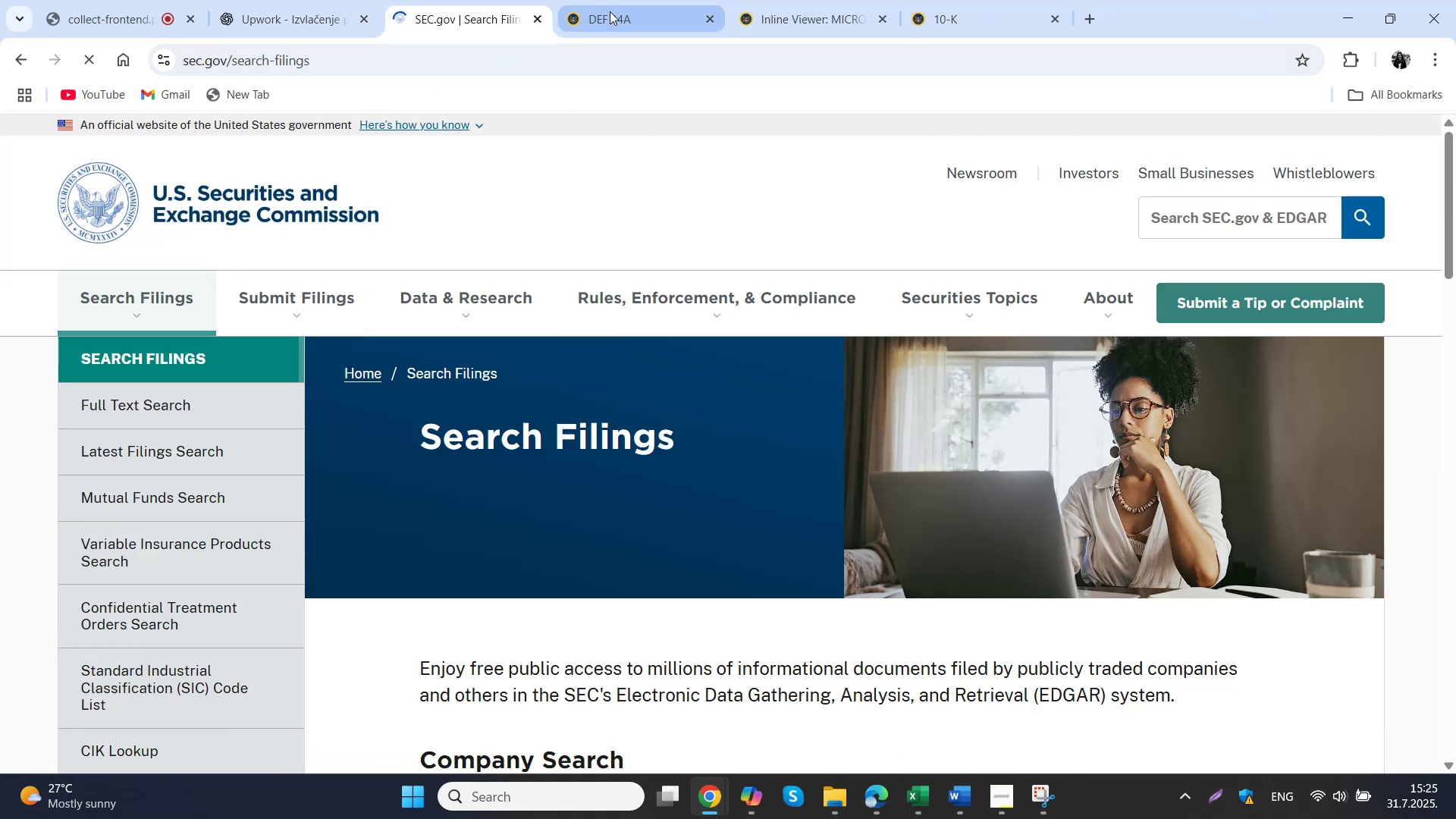 
double_click([611, 11])
 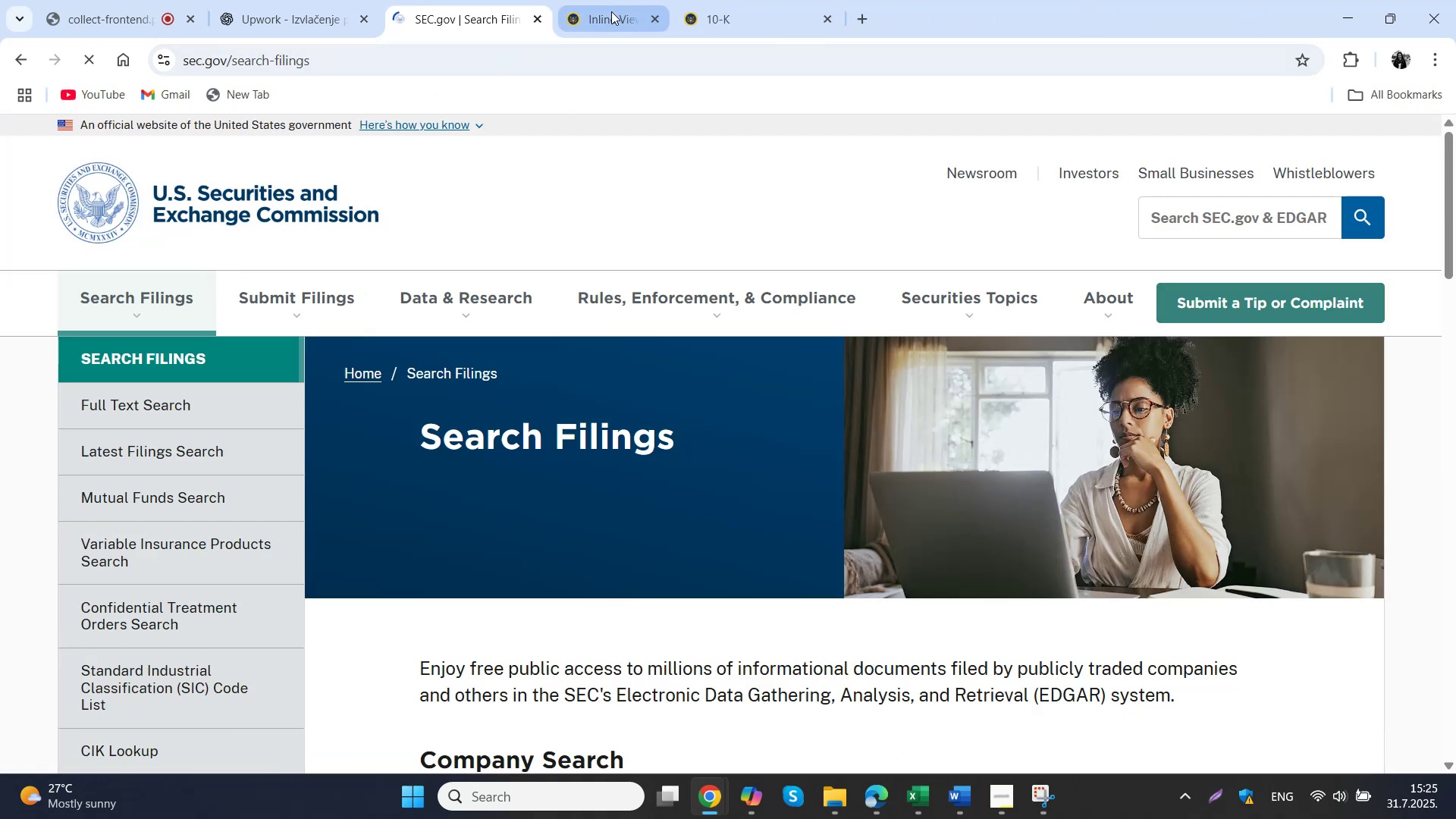 
triple_click([611, 11])
 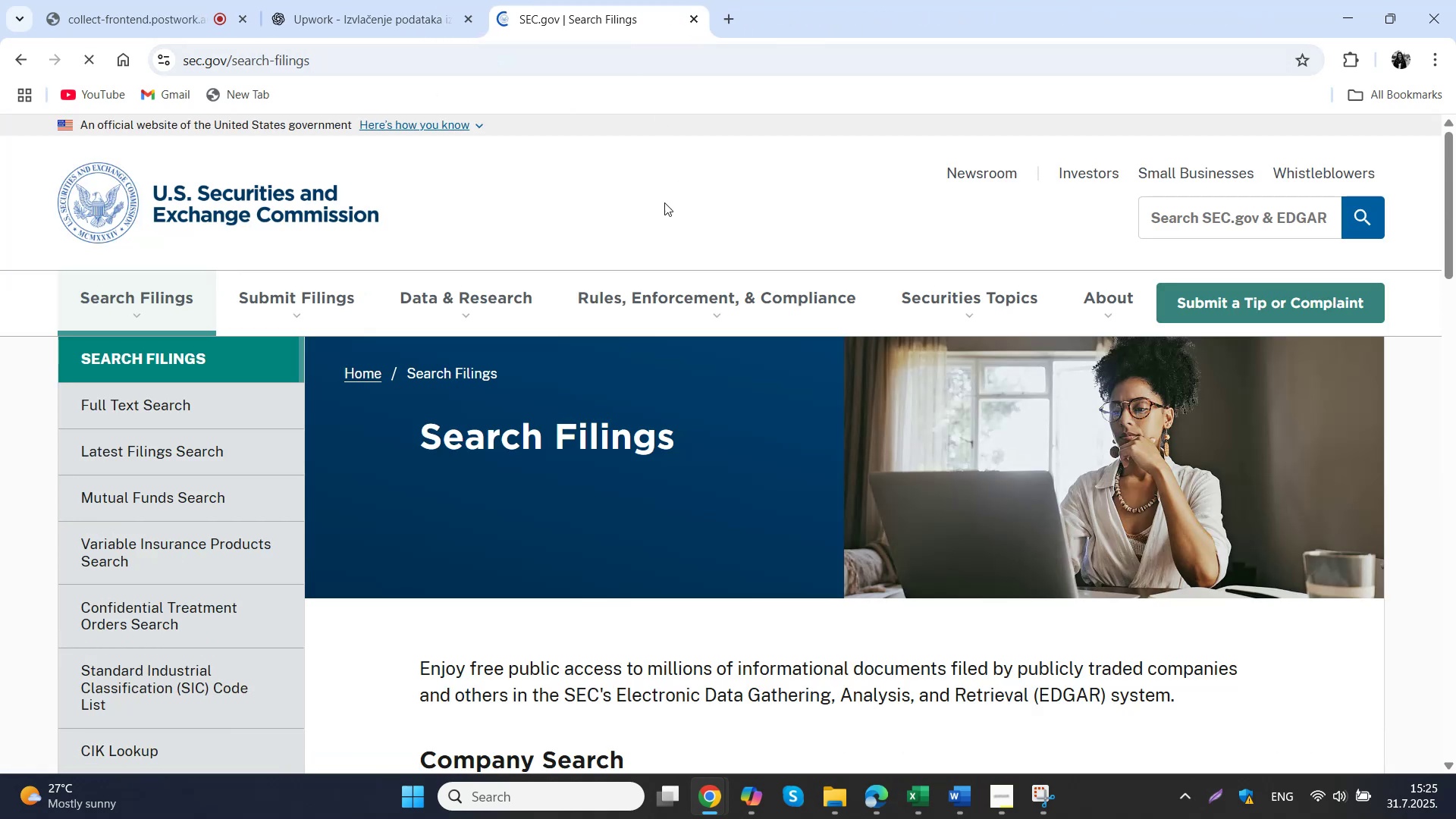 
scroll: coordinate [639, 229], scroll_direction: down, amount: 6.0
 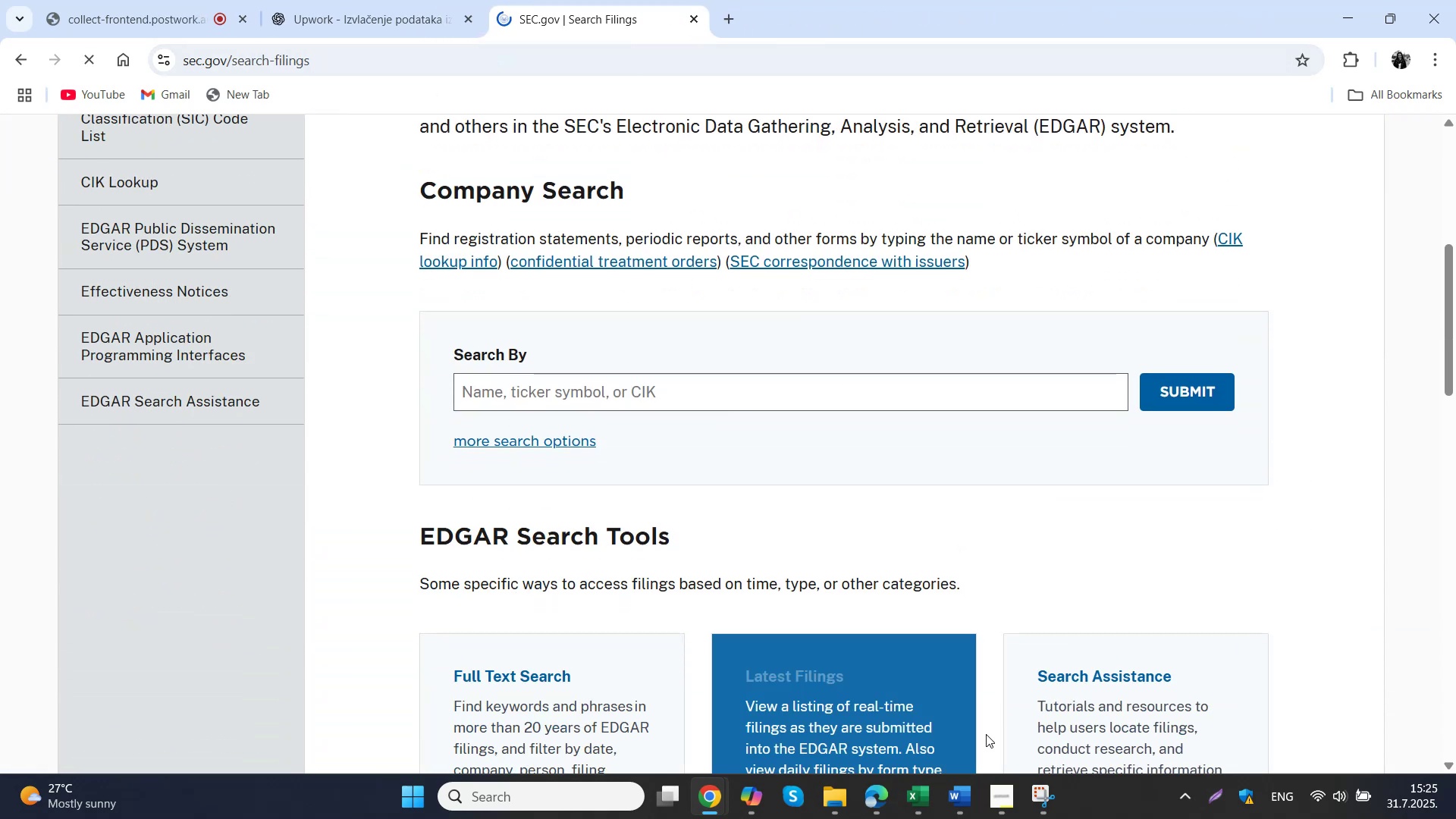 
left_click([959, 791])
 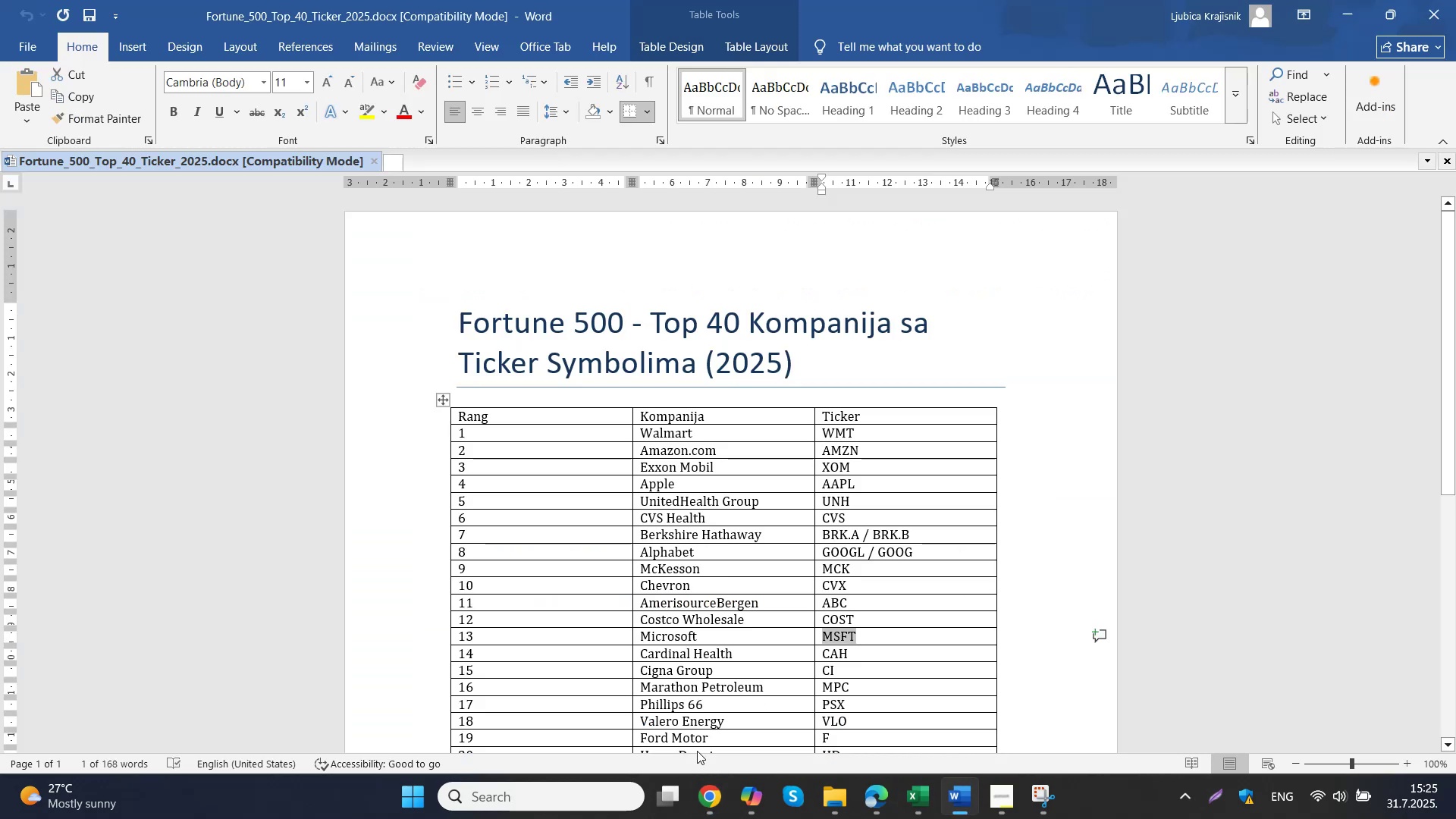 
scroll: coordinate [845, 567], scroll_direction: down, amount: 1.0
 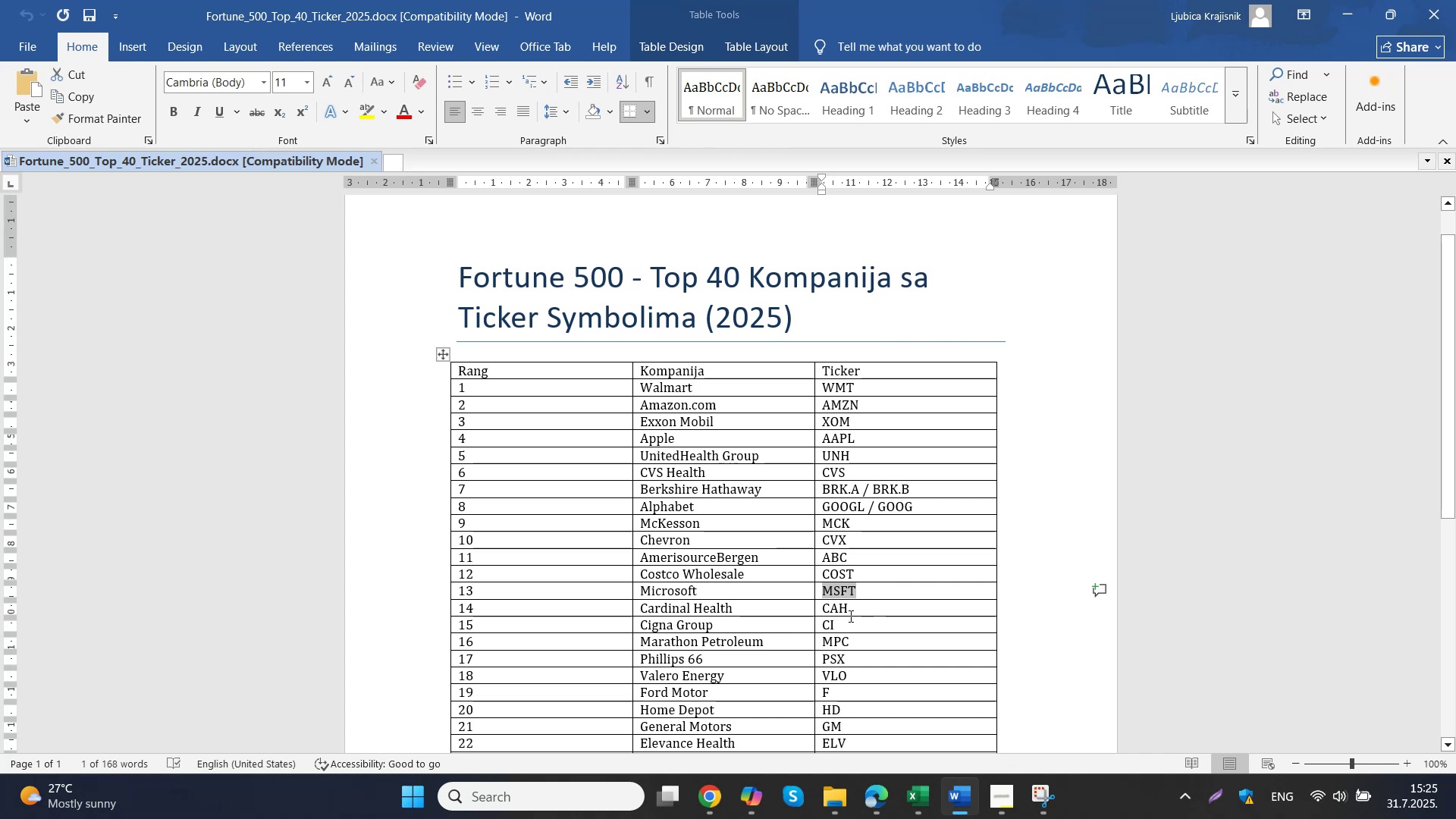 
left_click([855, 610])
 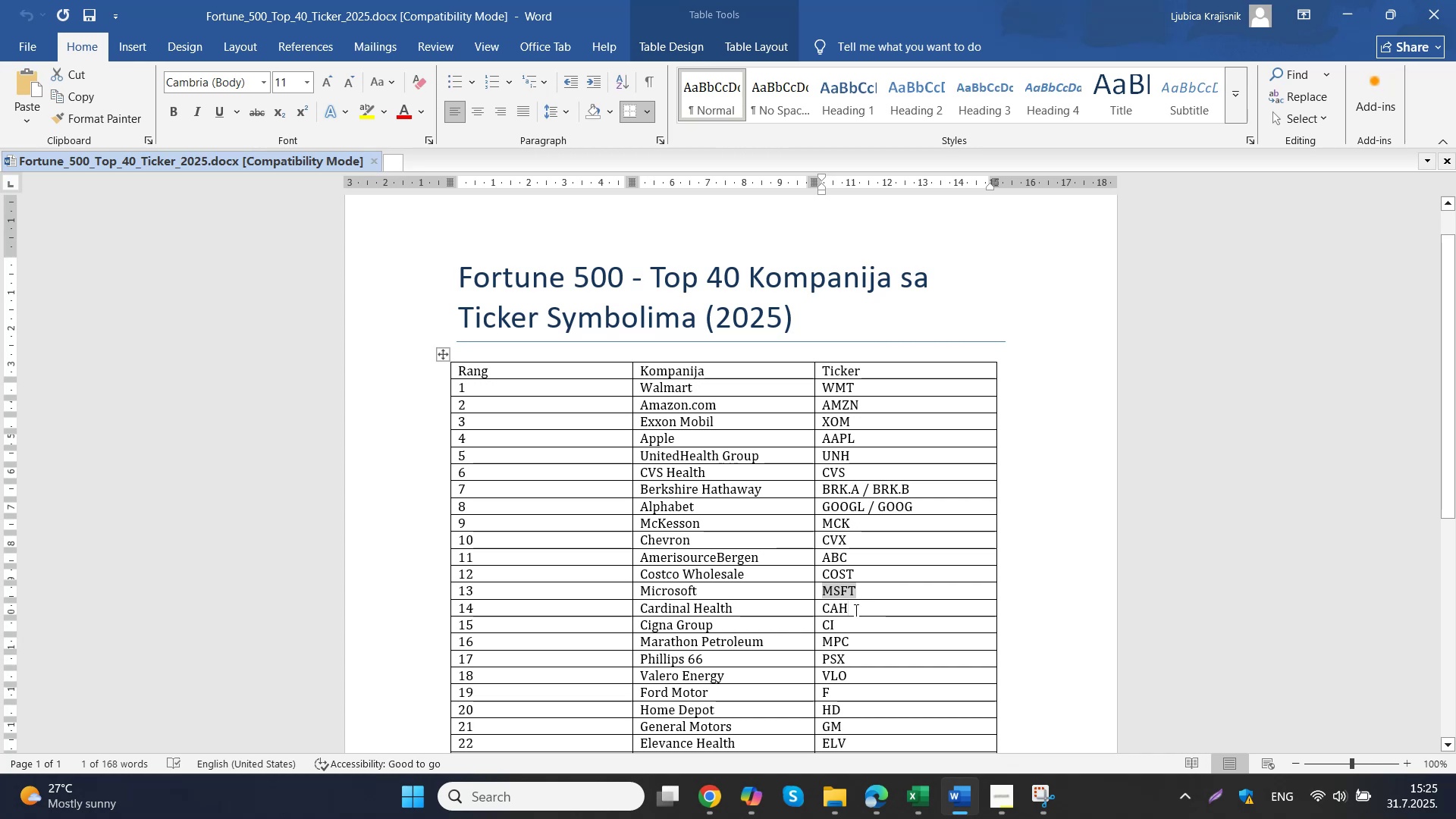 
left_click_drag(start_coordinate=[853, 607], to_coordinate=[821, 606])
 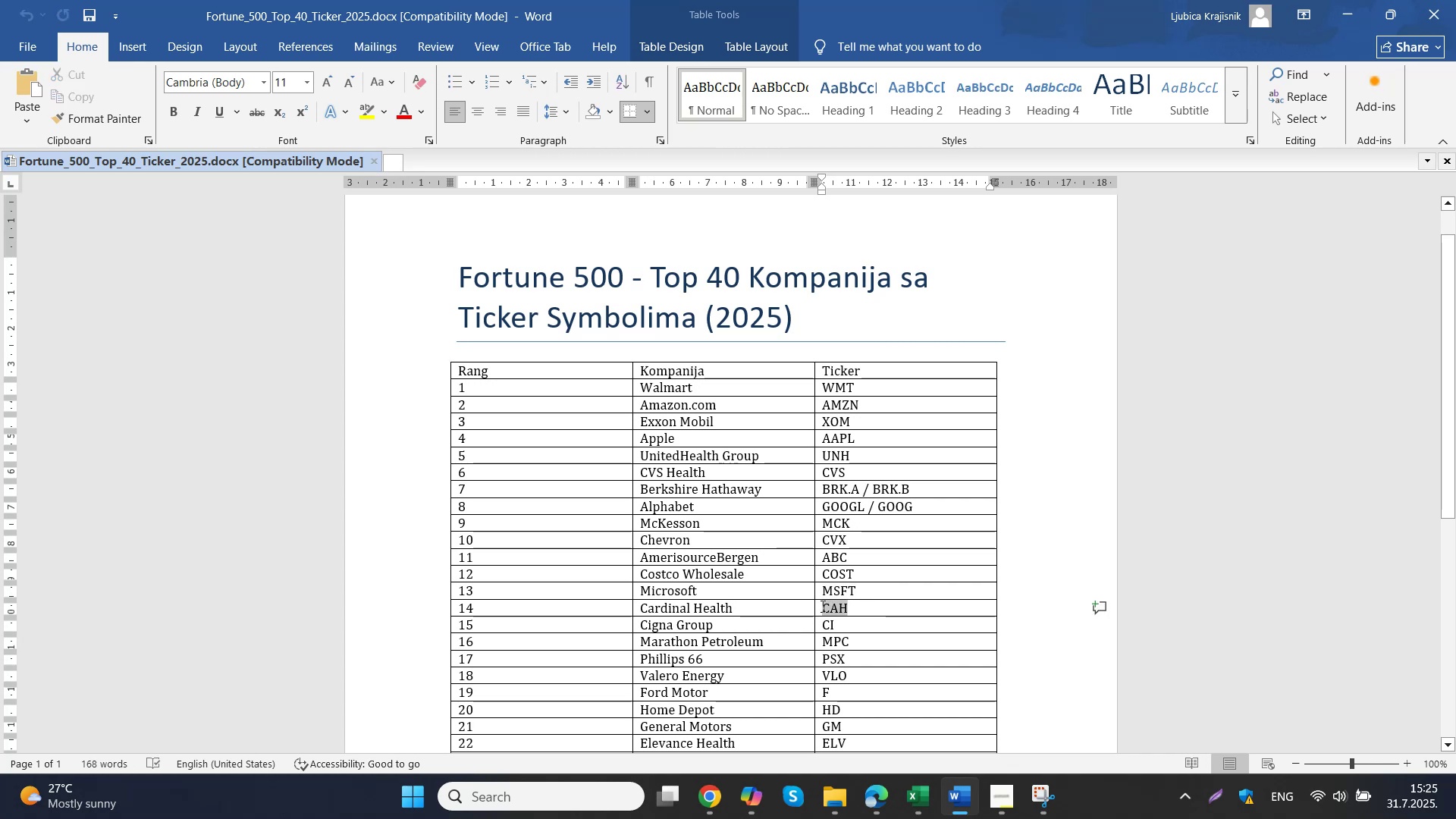 
key(Control+C)
 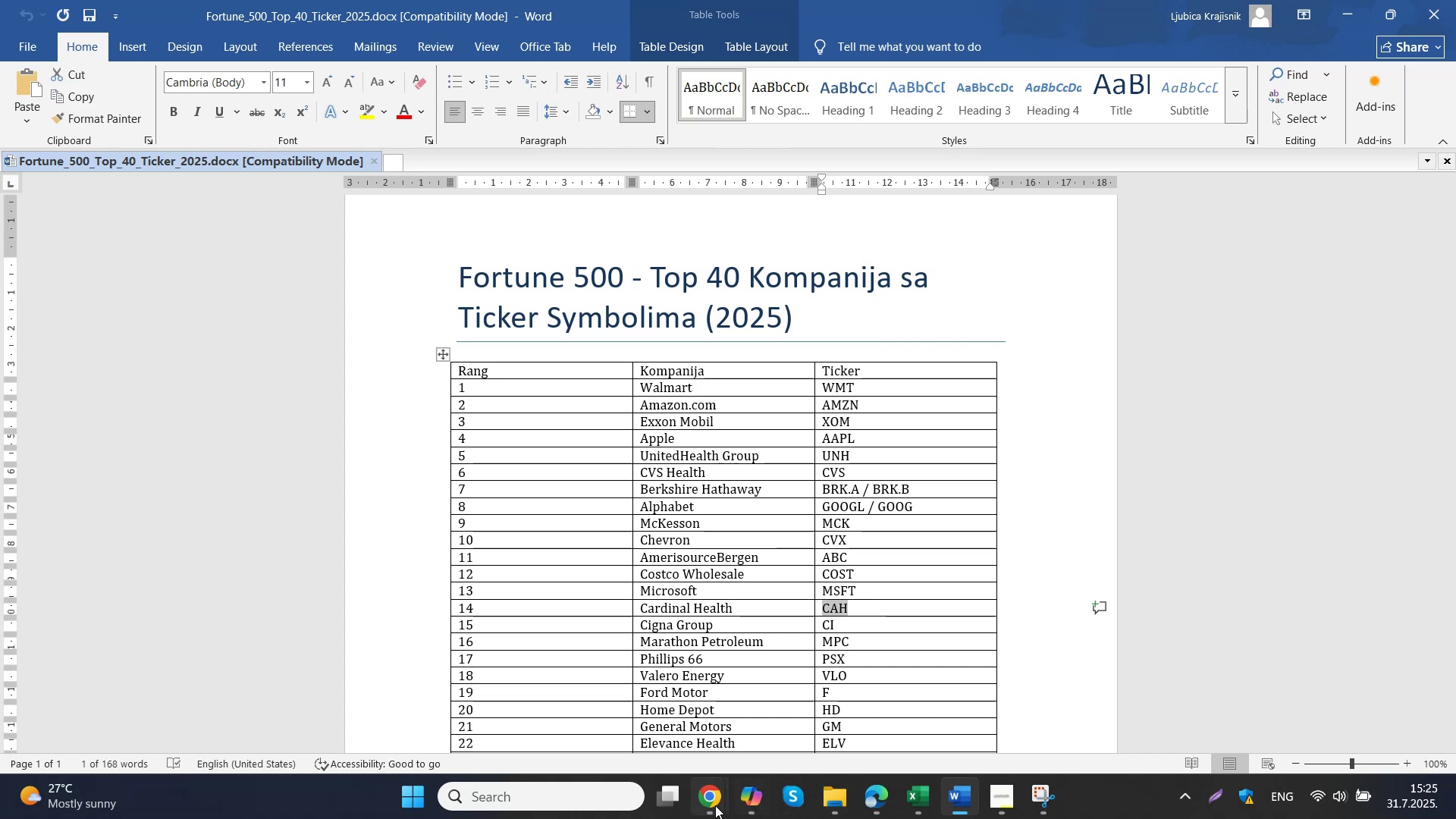 
left_click([657, 714])
 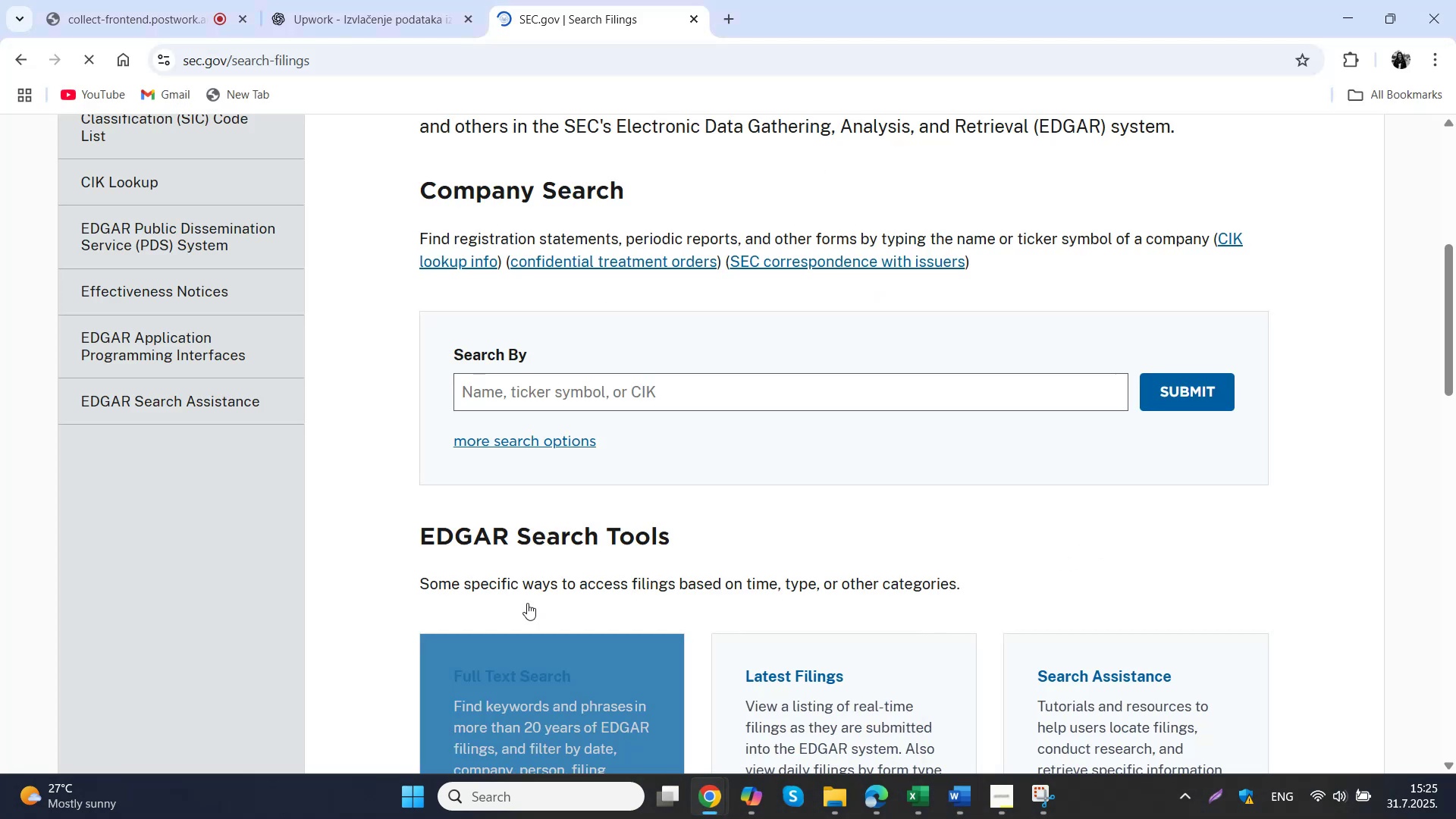 
left_click([125, 0])
 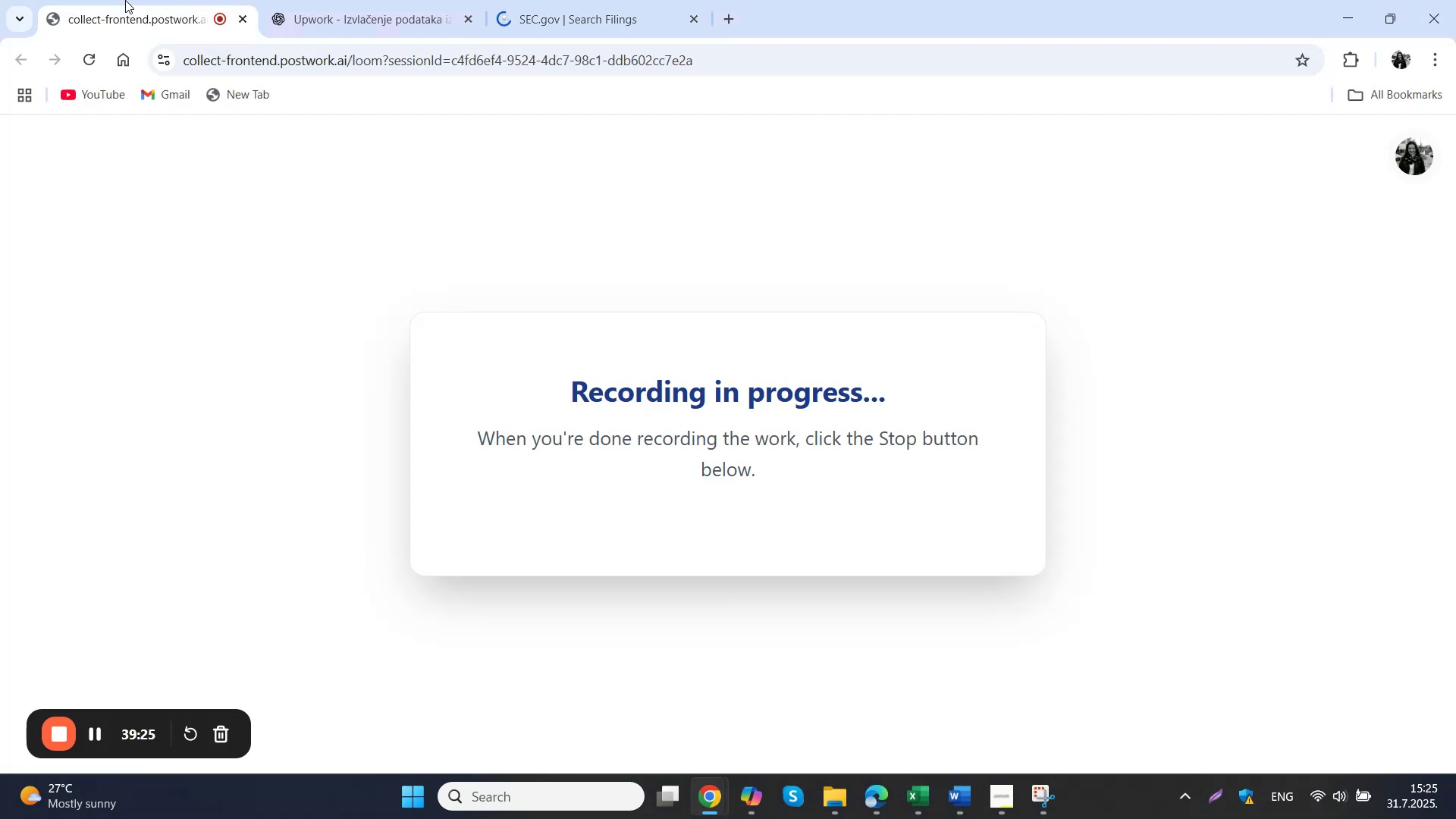 
left_click([531, 0])
 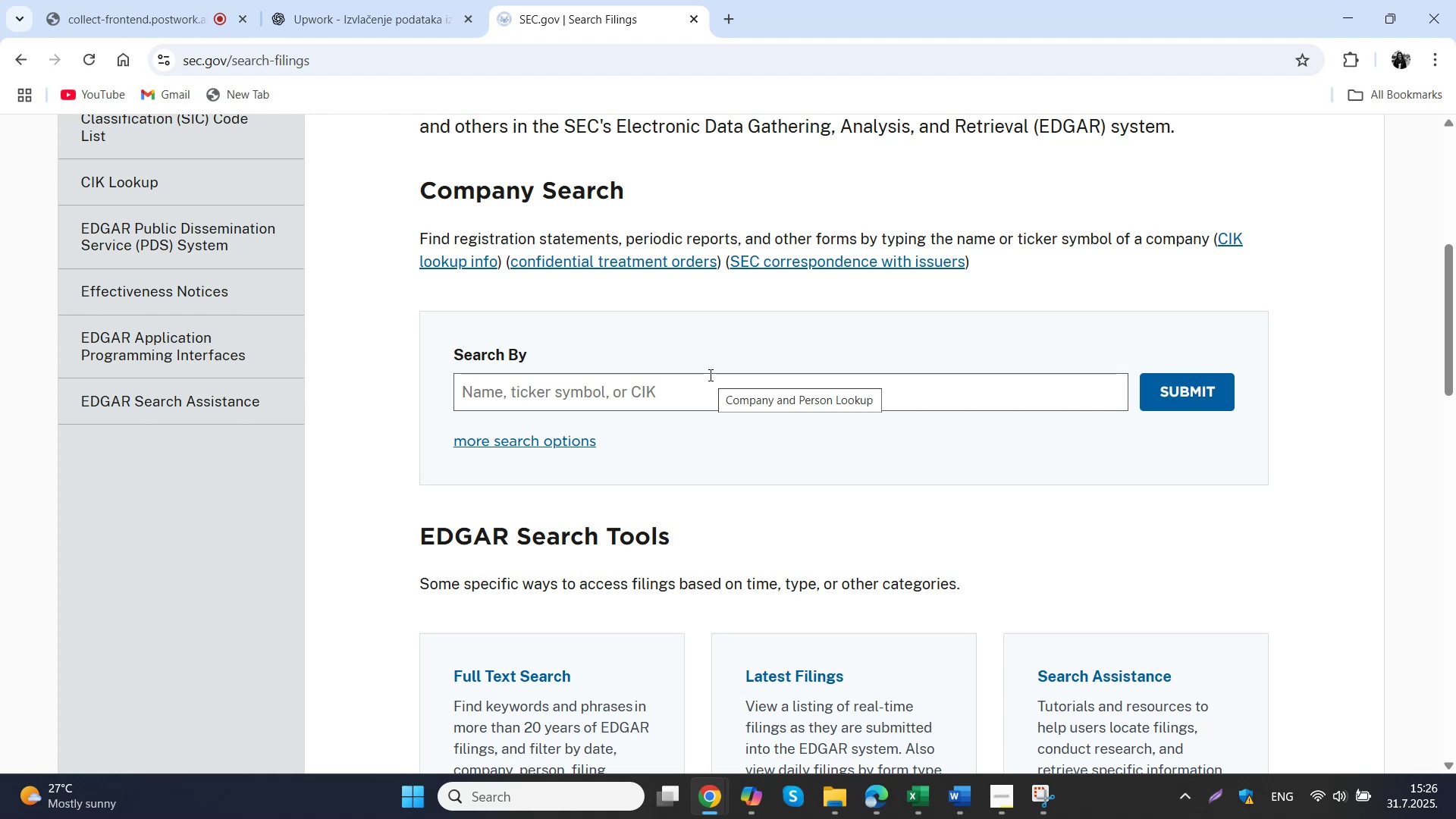 
wait(32.98)
 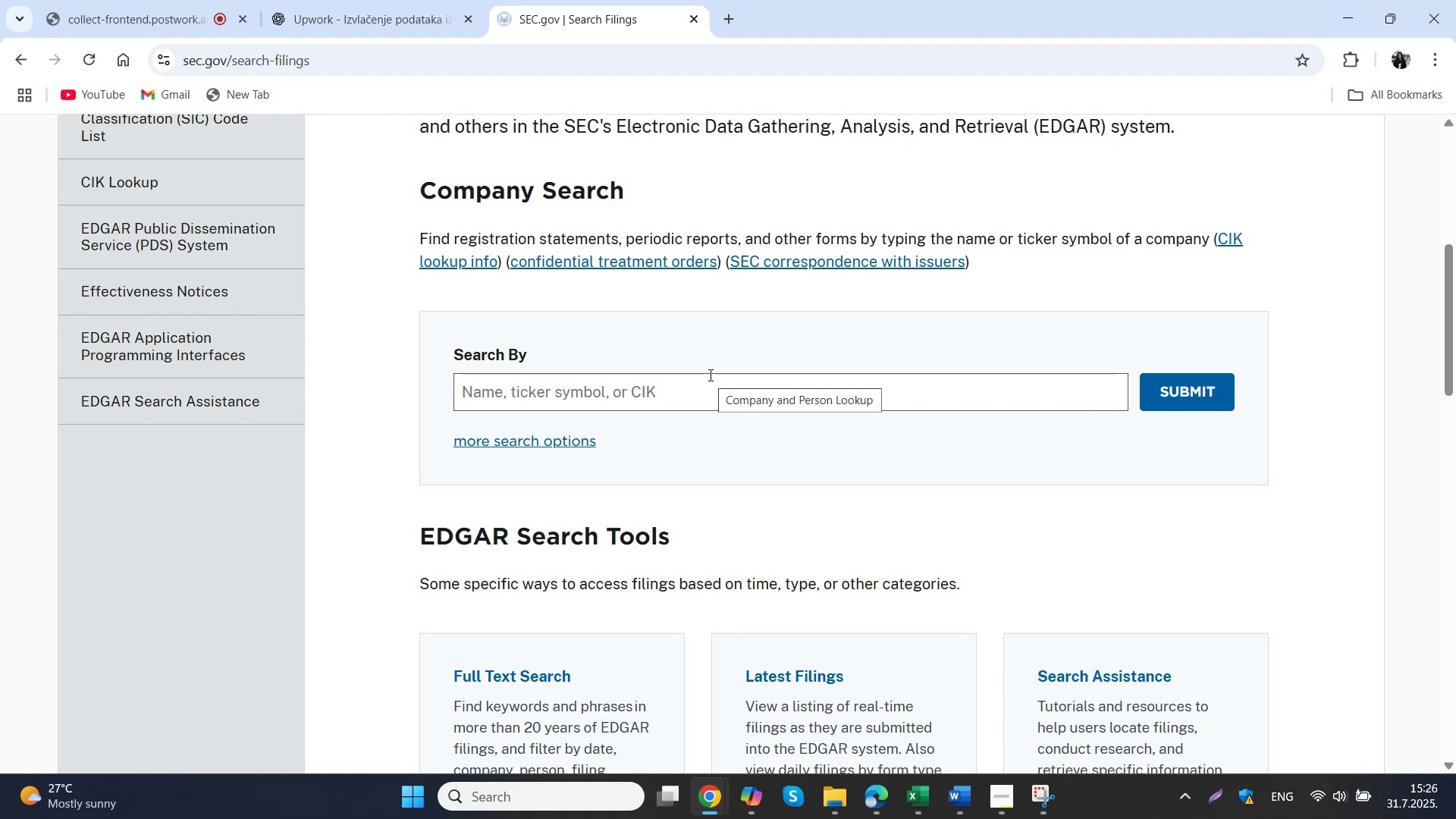 
key(Control+ControlLeft)
 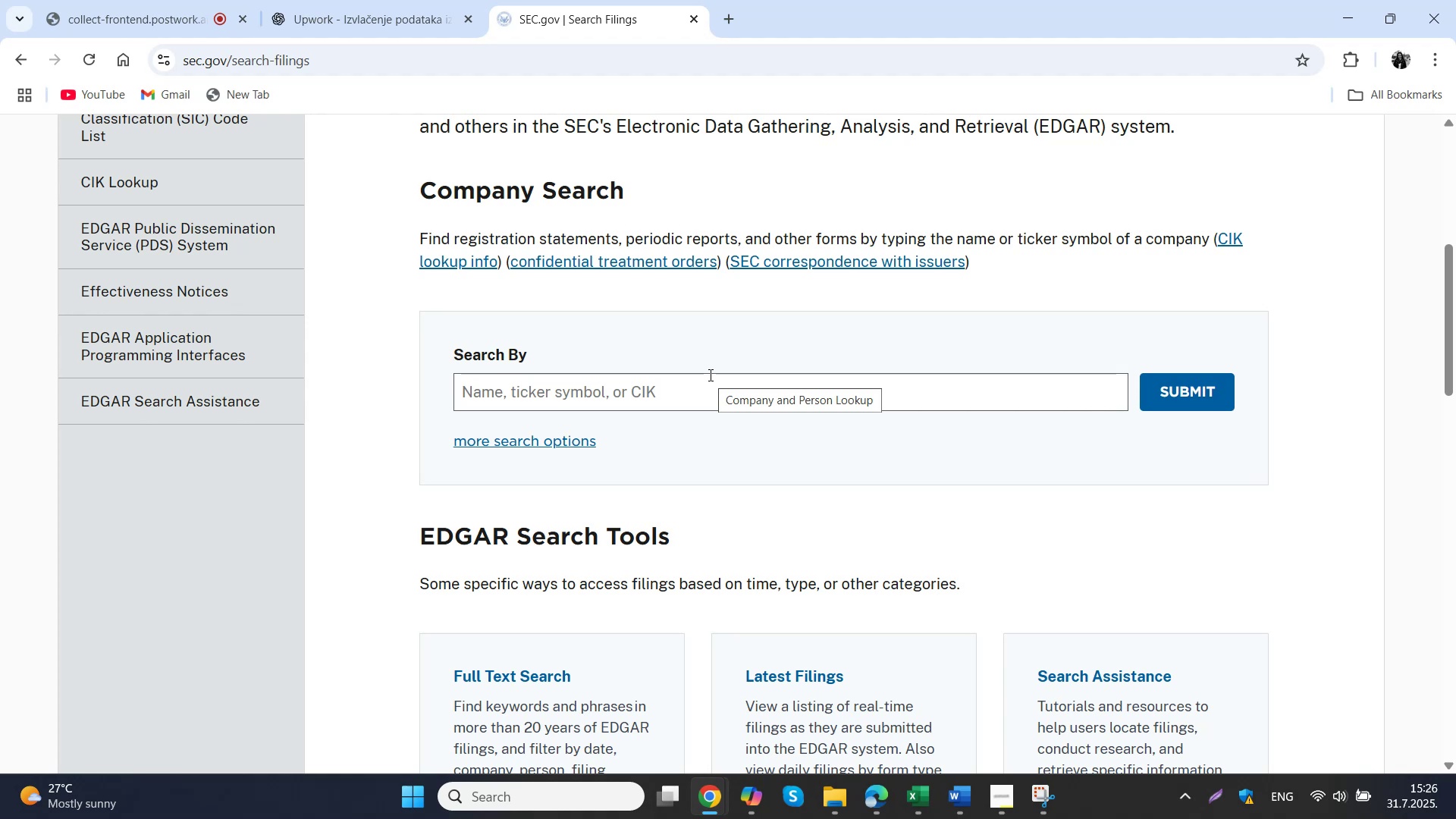 
left_click([709, 375])
 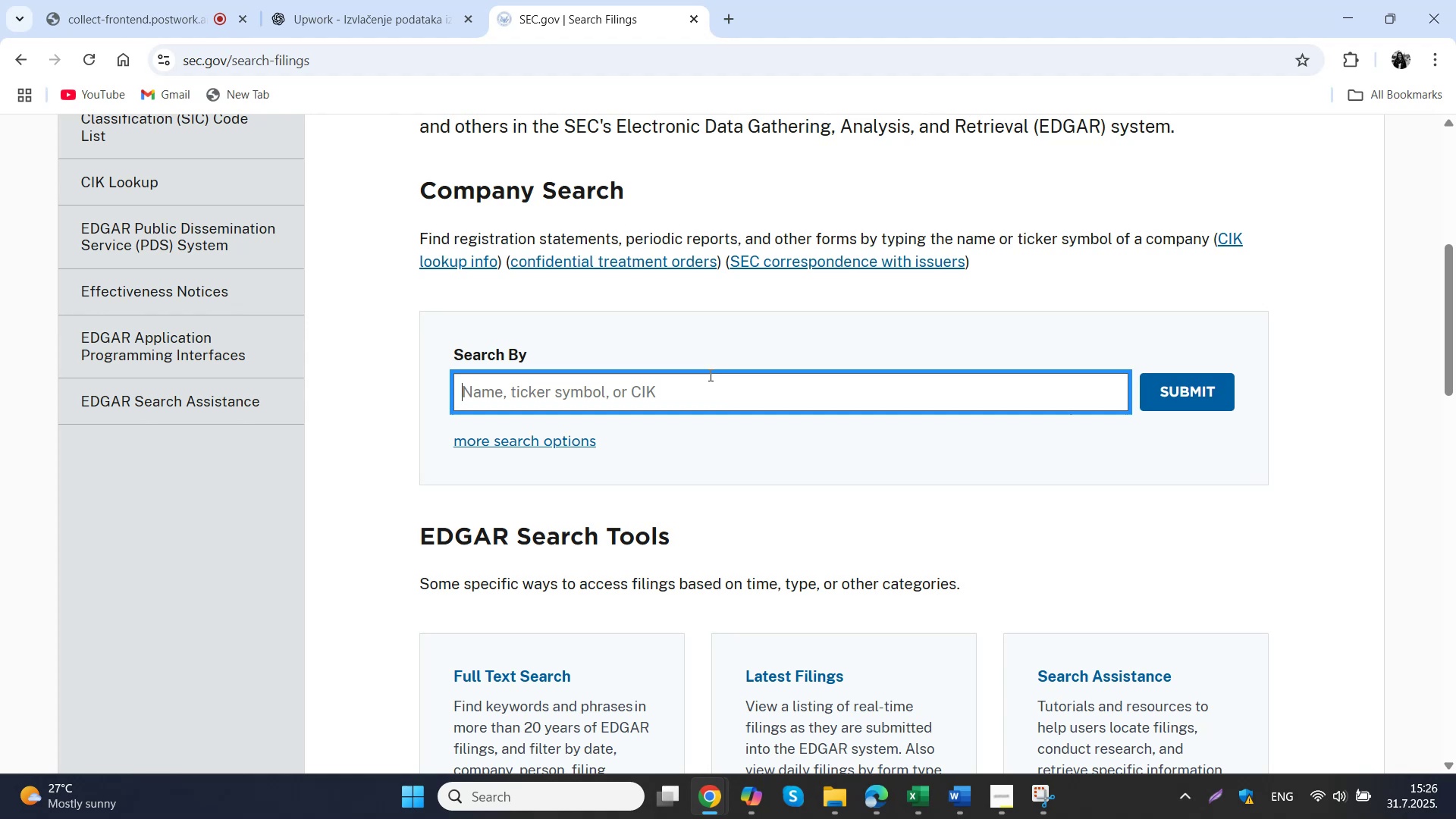 
key(Control+V)
 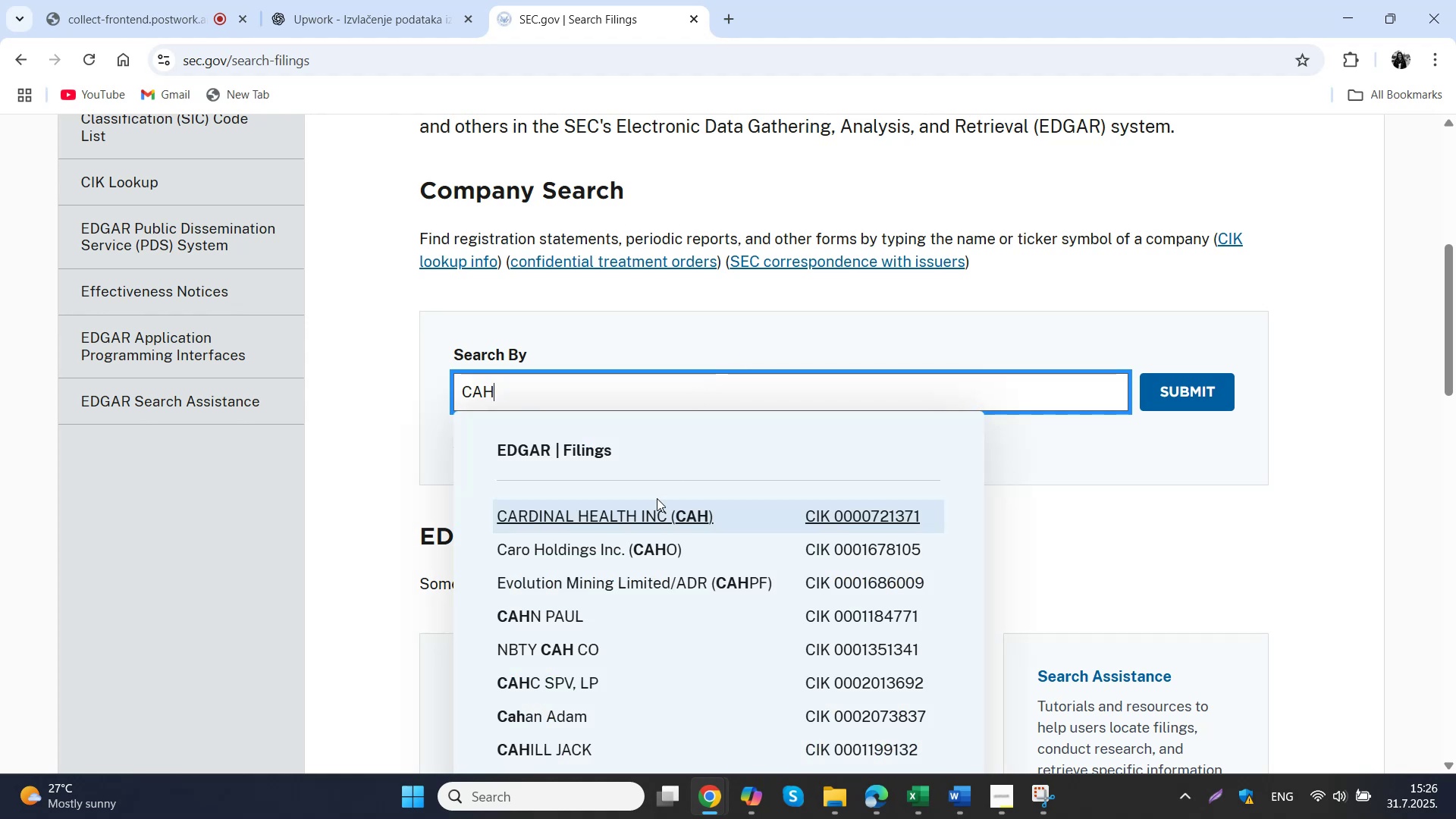 
left_click([630, 520])
 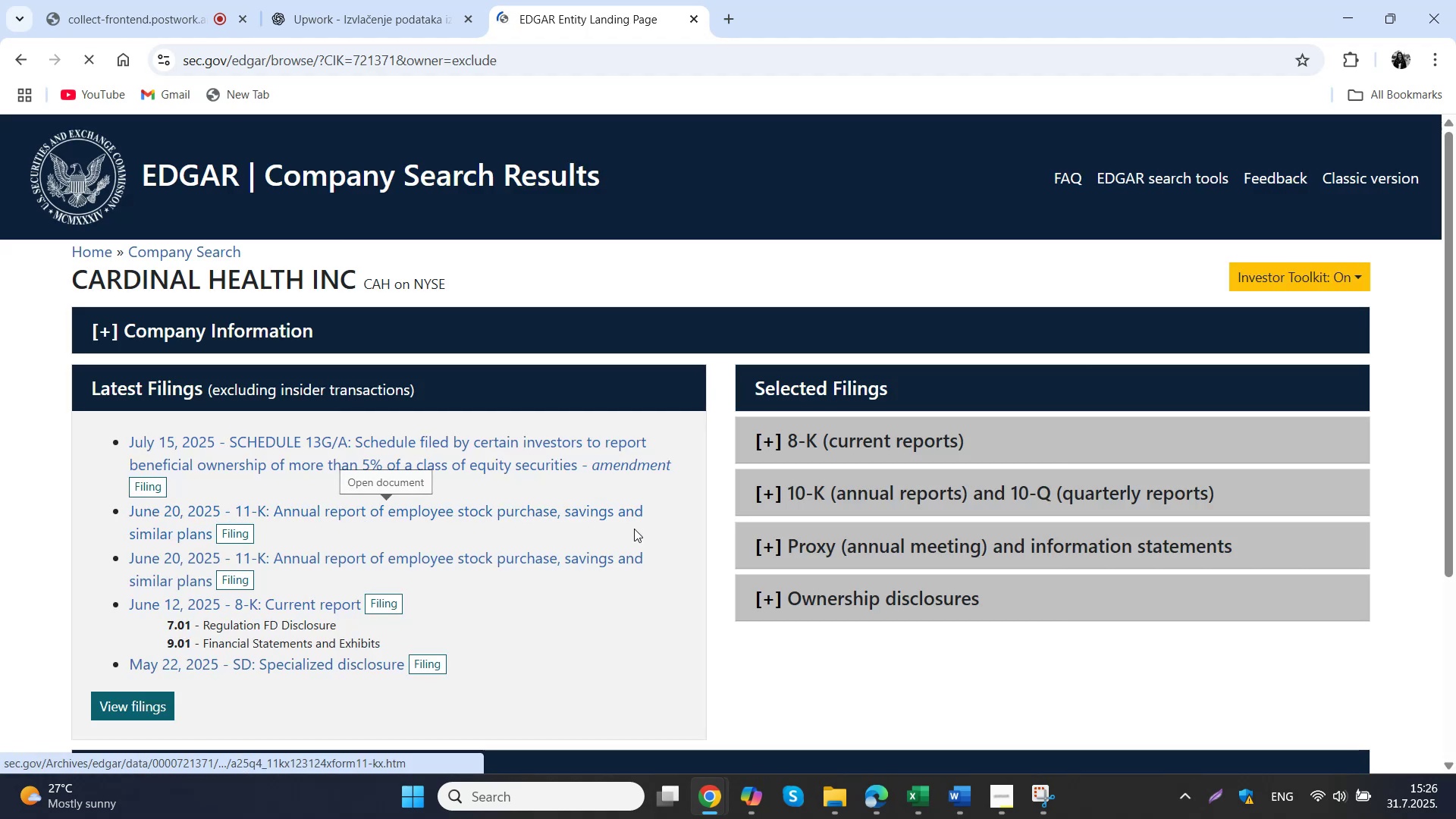 
left_click_drag(start_coordinate=[73, 278], to_coordinate=[351, 273])
 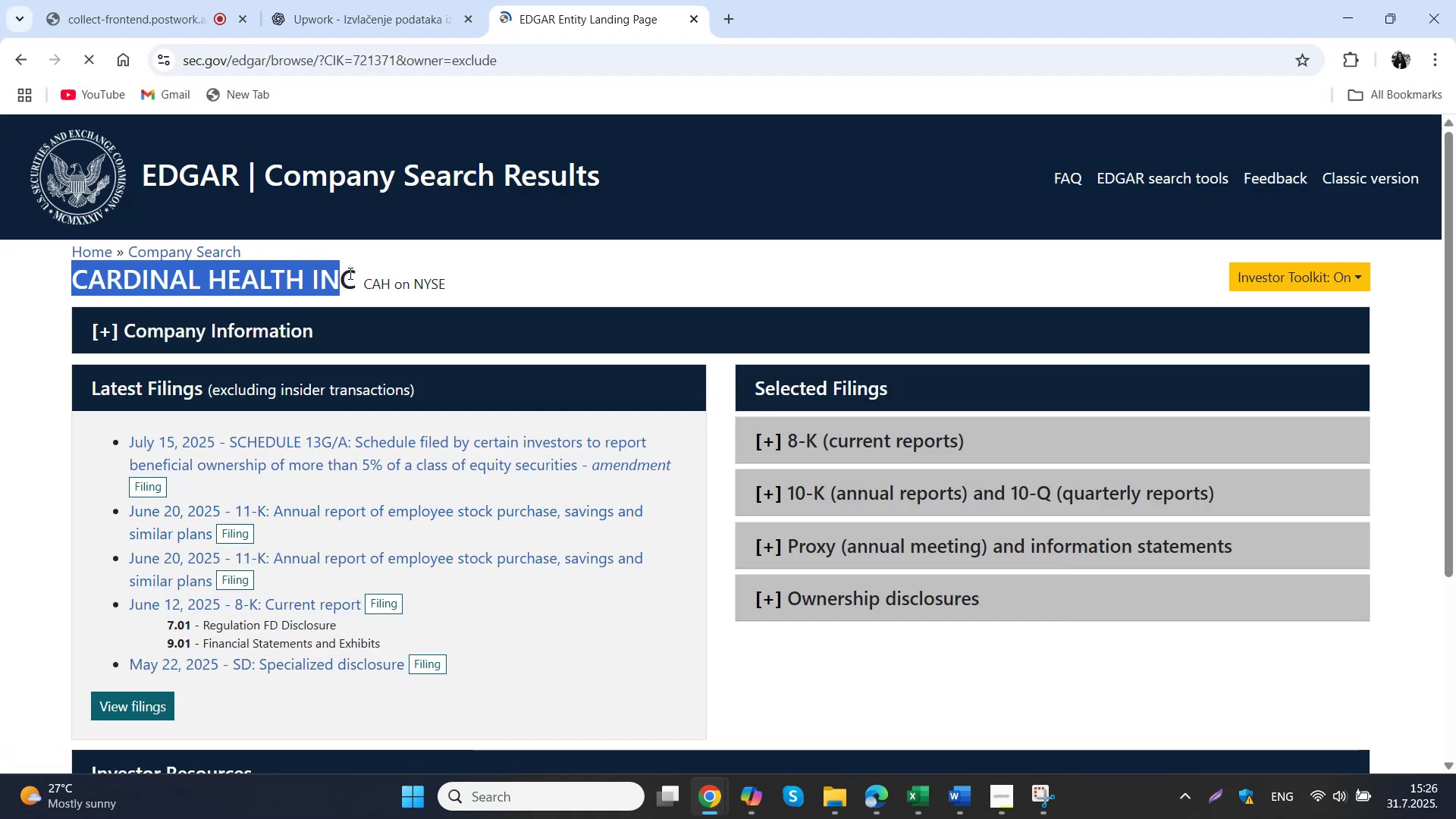 
key(Control+C)
 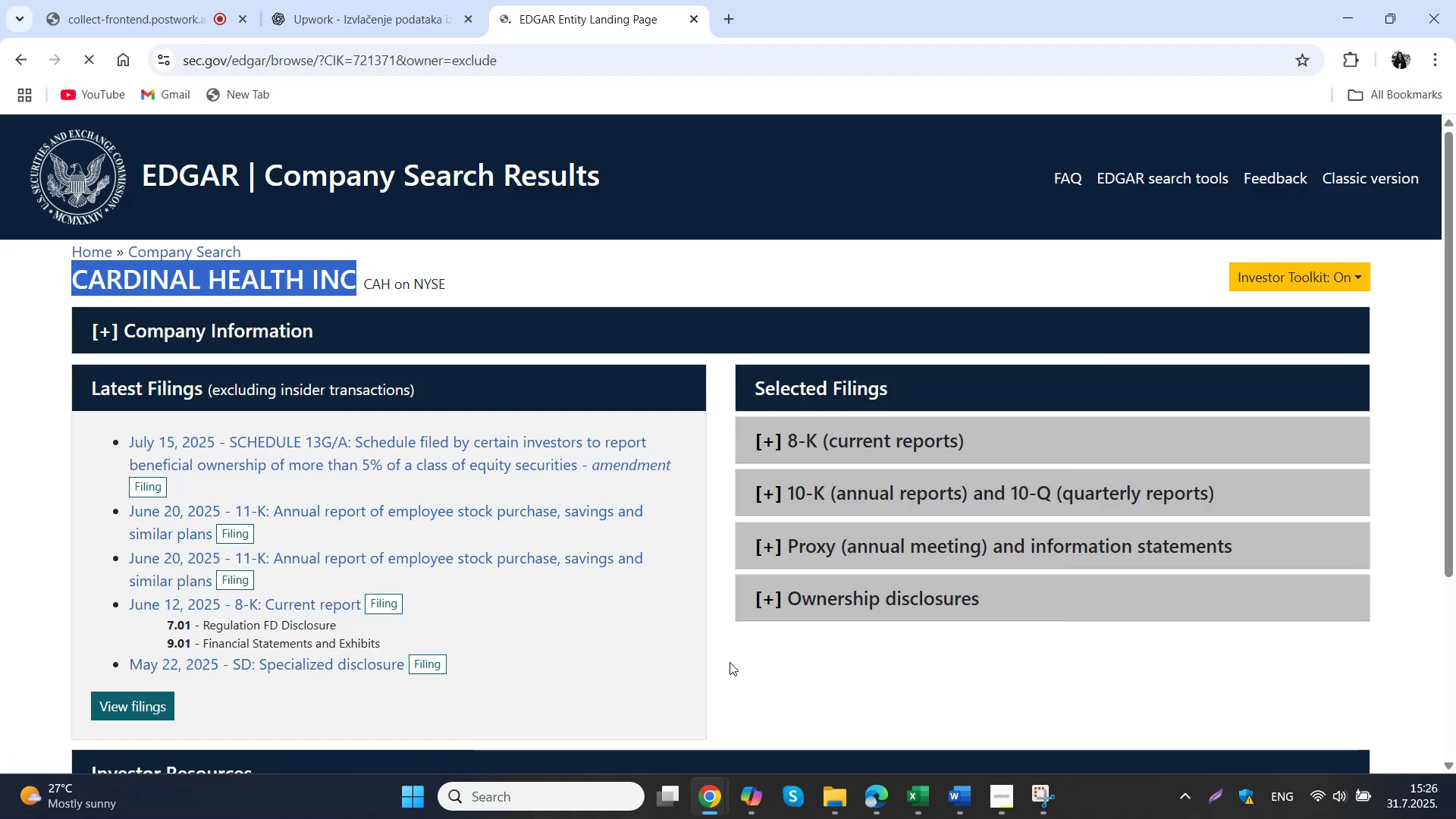 
left_click([829, 799])
 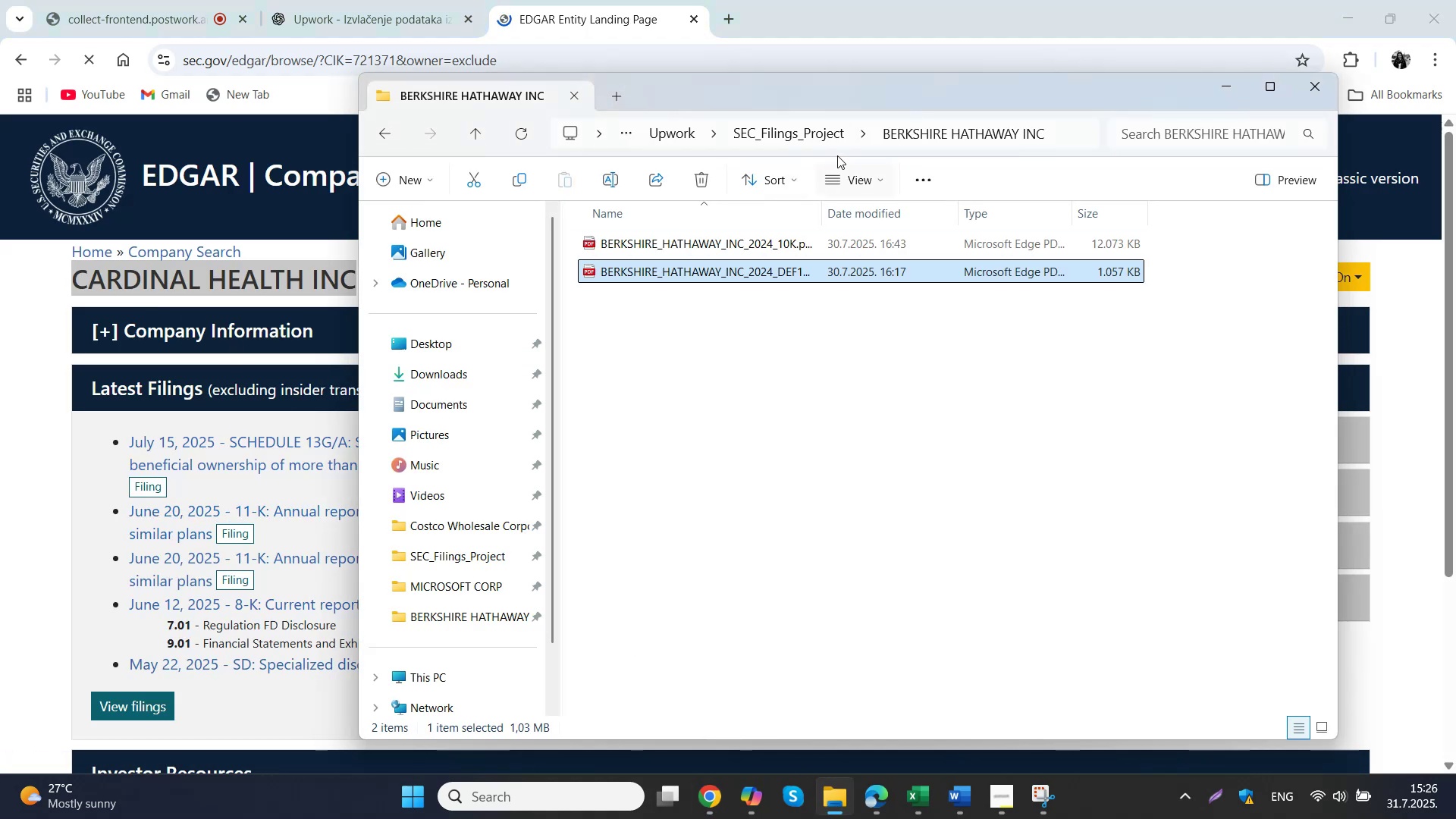 
left_click([827, 135])
 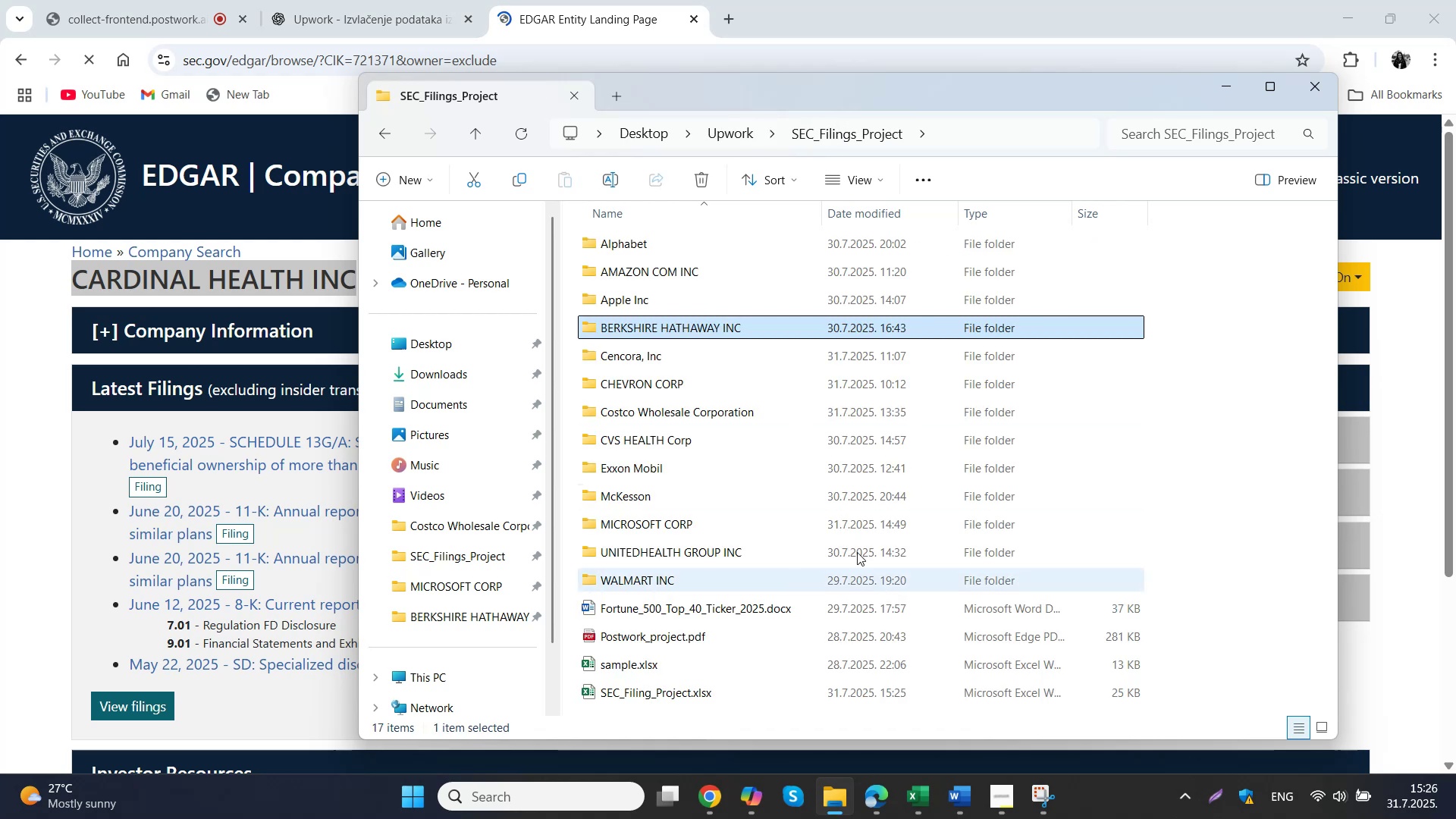 
right_click([1222, 375])
 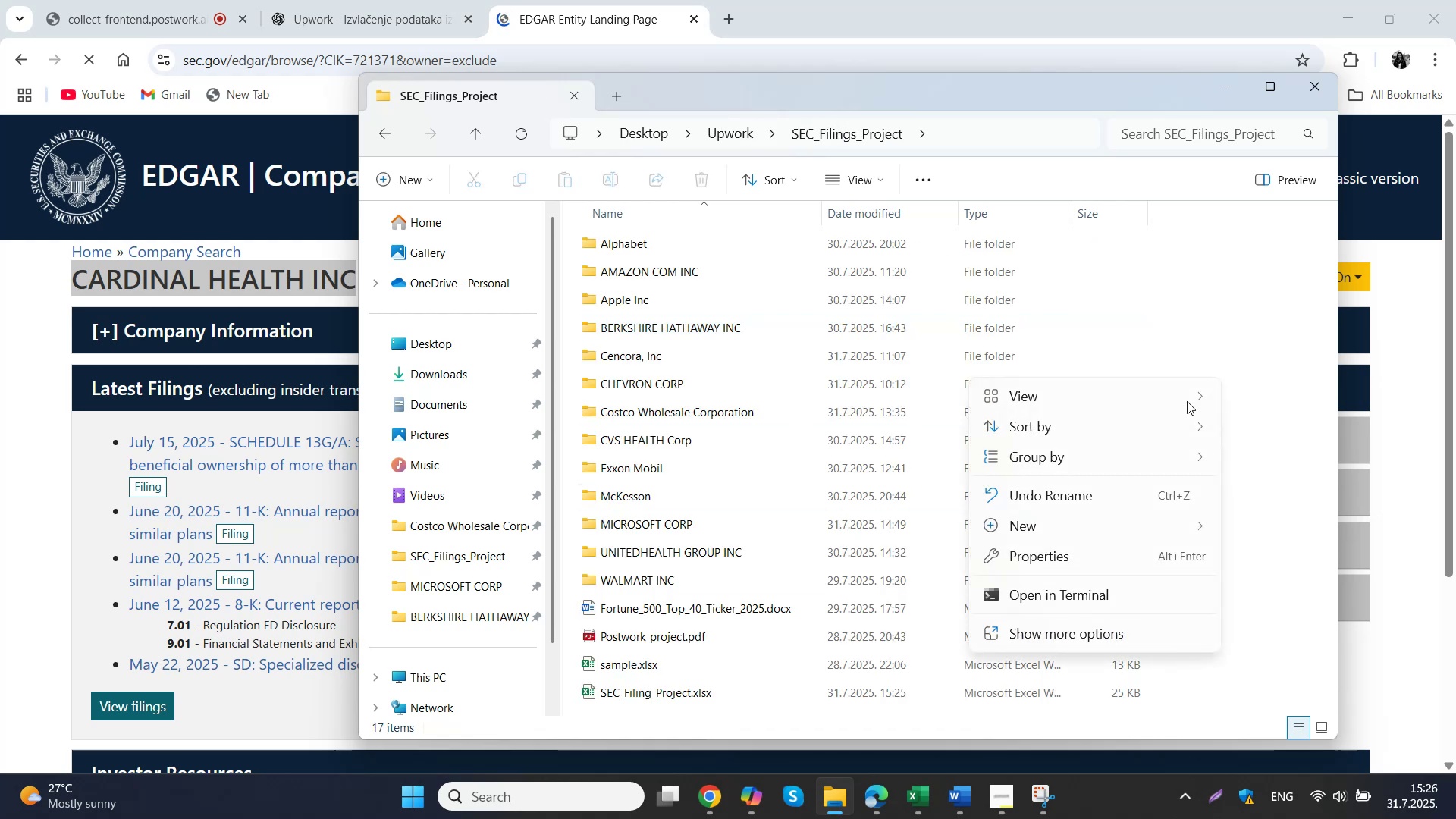 
left_click([1077, 529])
 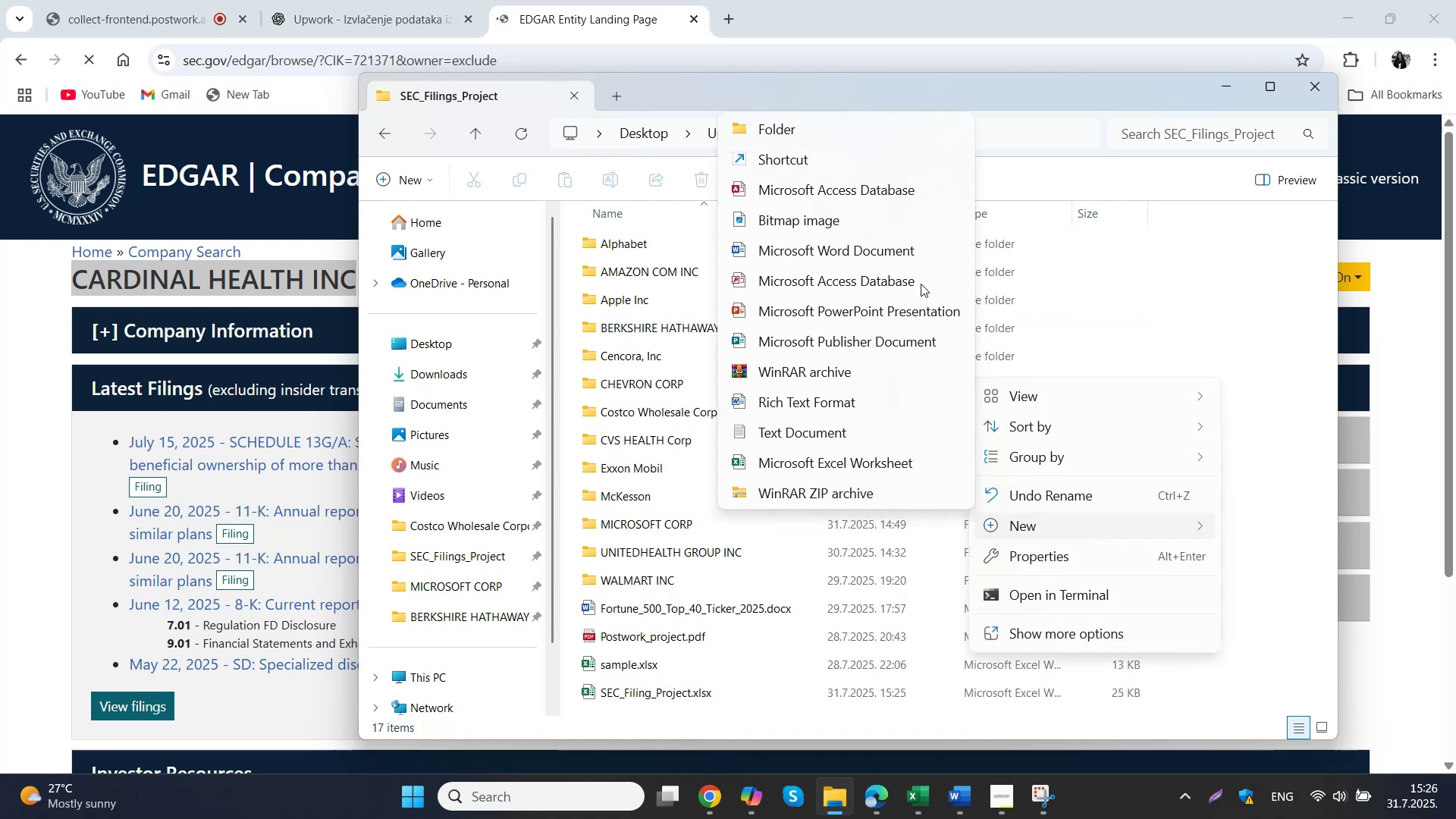 
left_click([841, 136])
 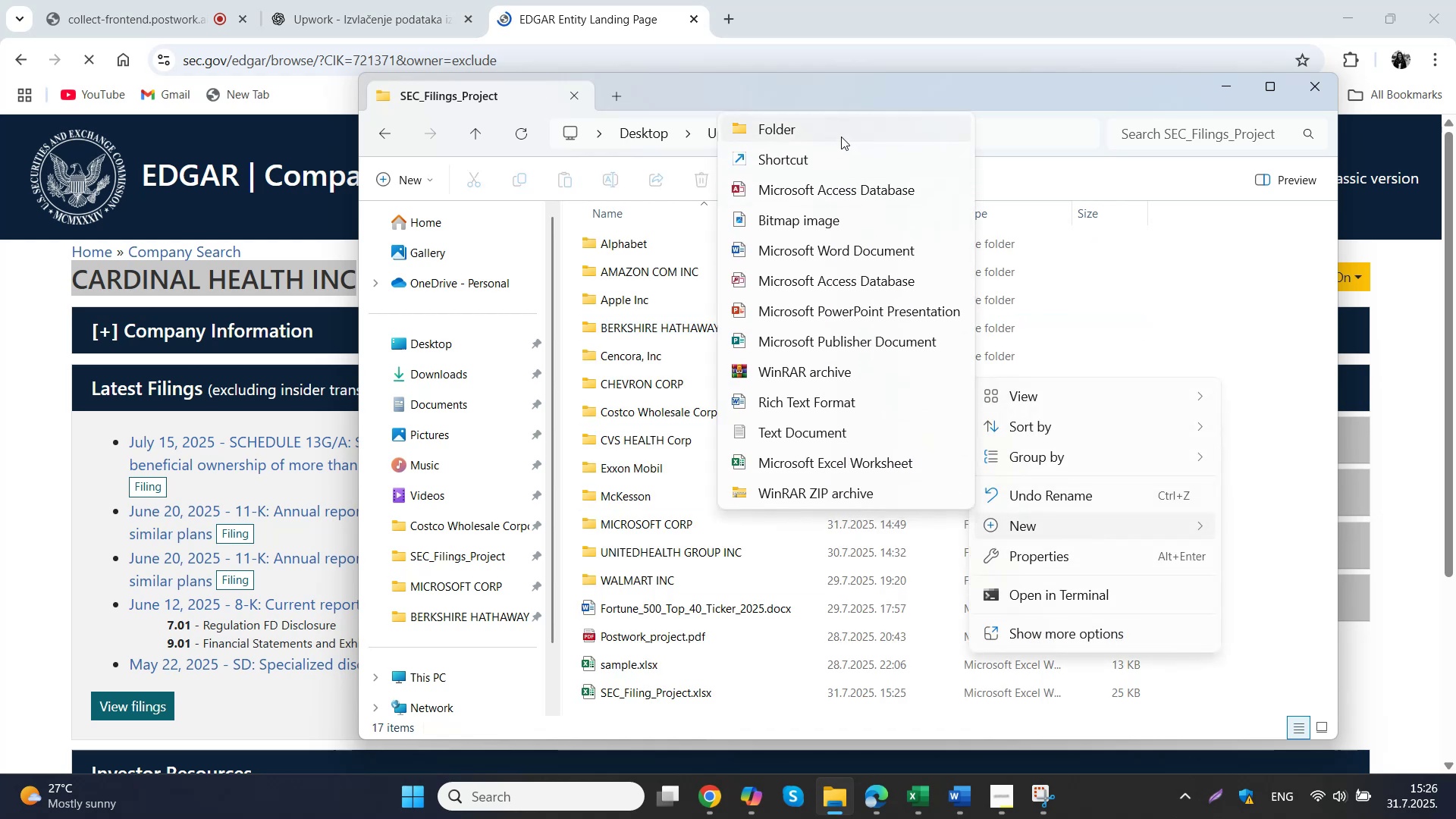 
key(Control+ControlLeft)
 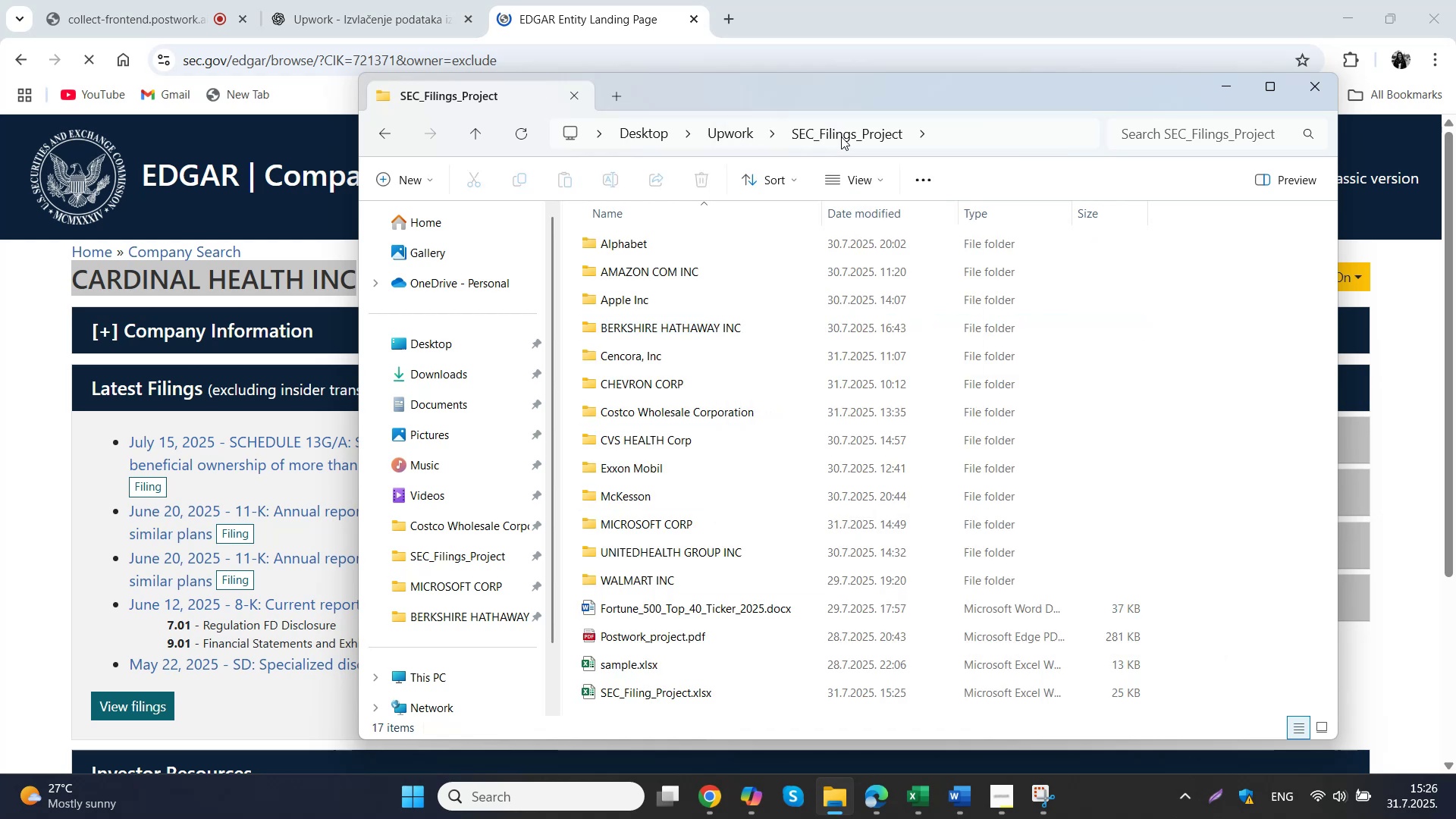 
key(Control+V)
 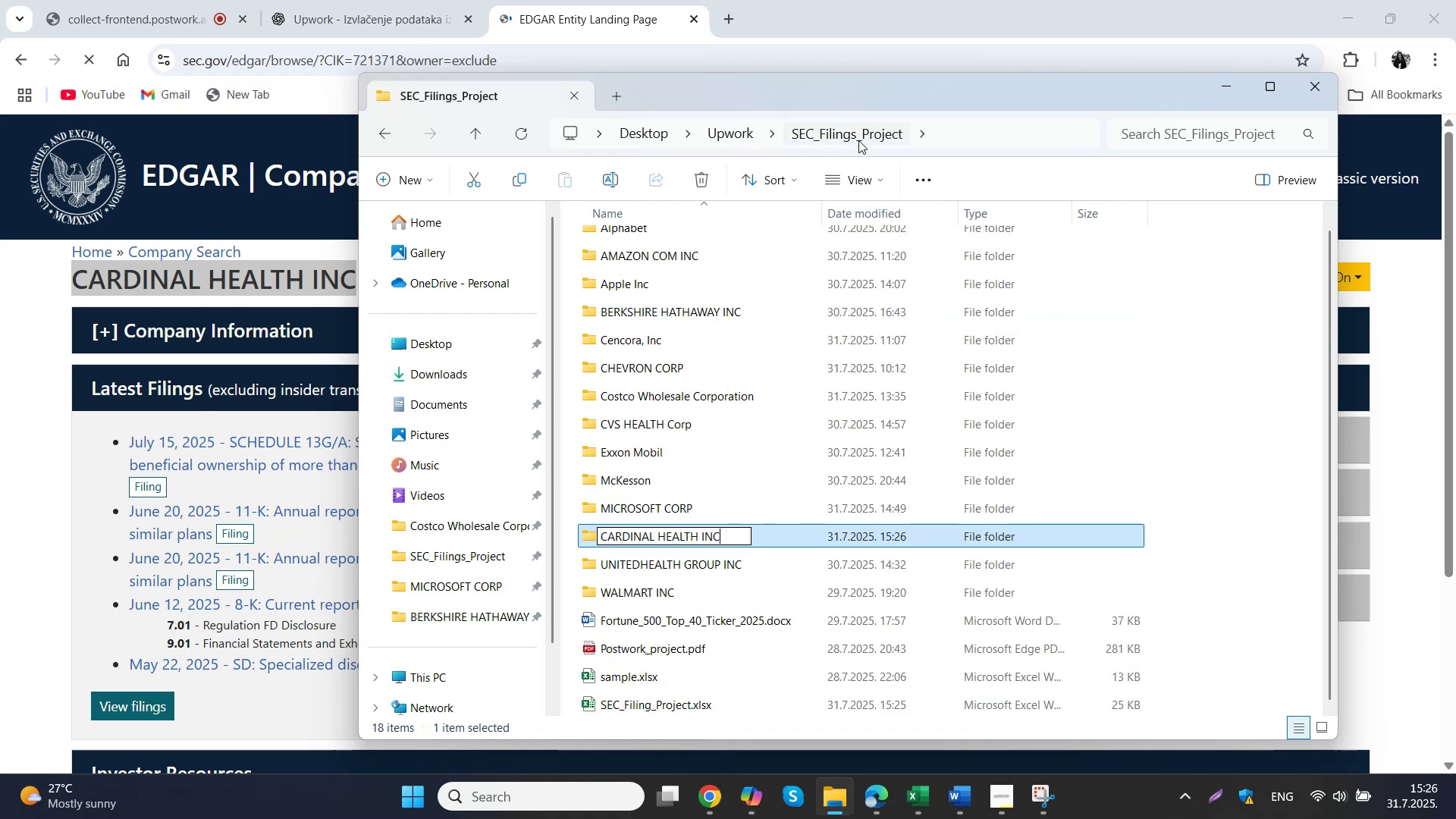 
key(NumpadEnter)
 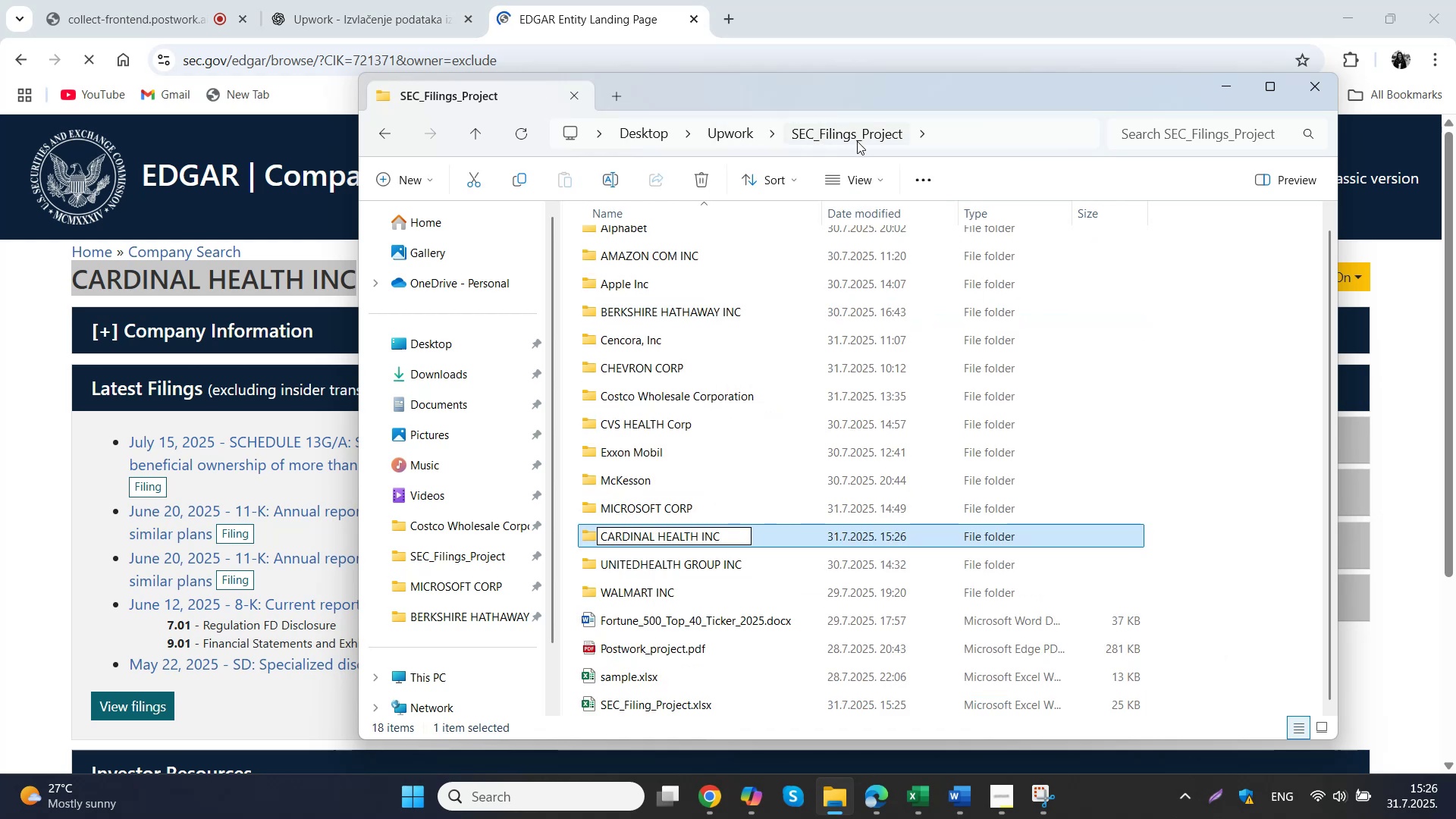 
key(NumpadEnter)
 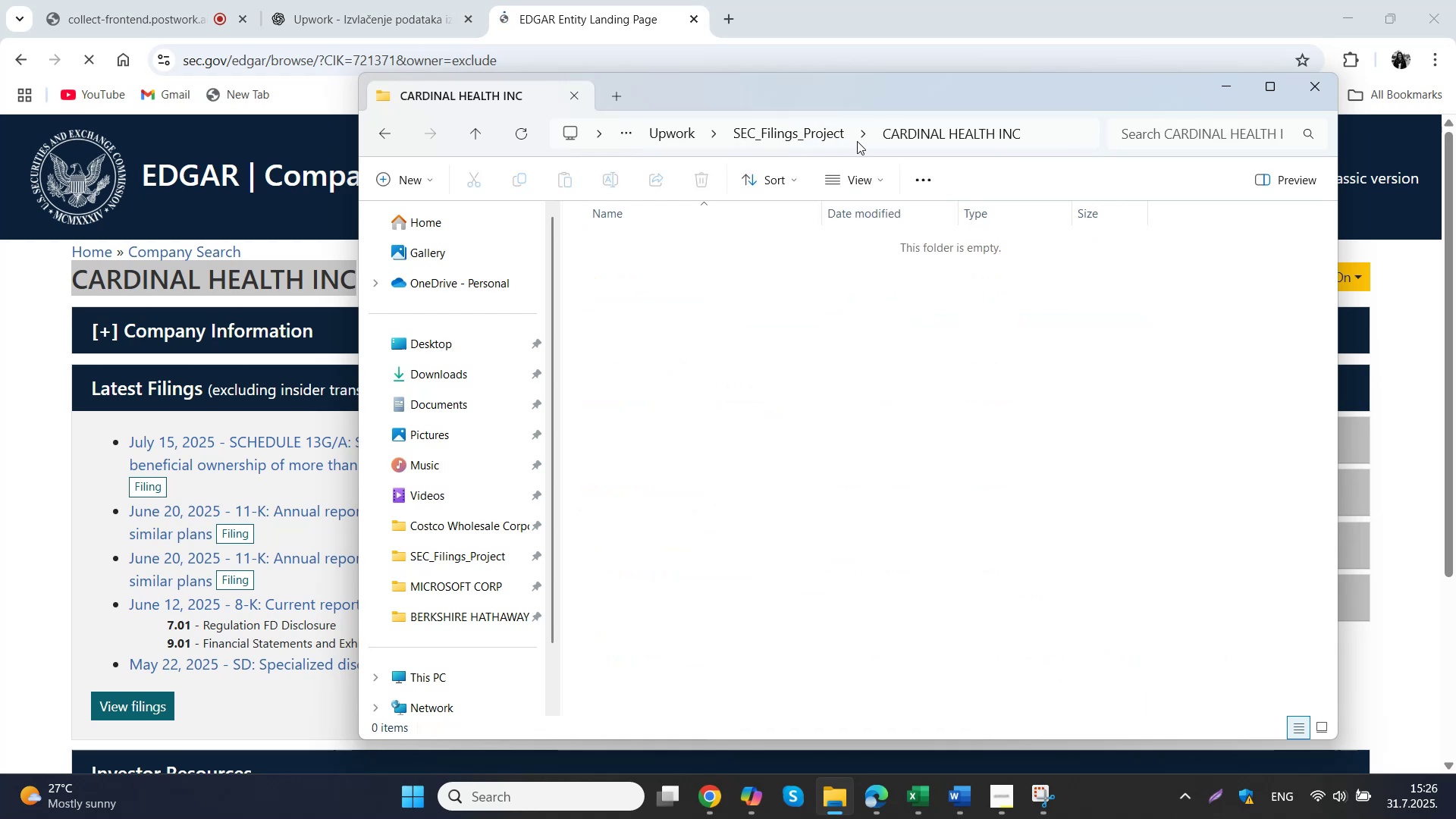 
left_click([620, 6])
 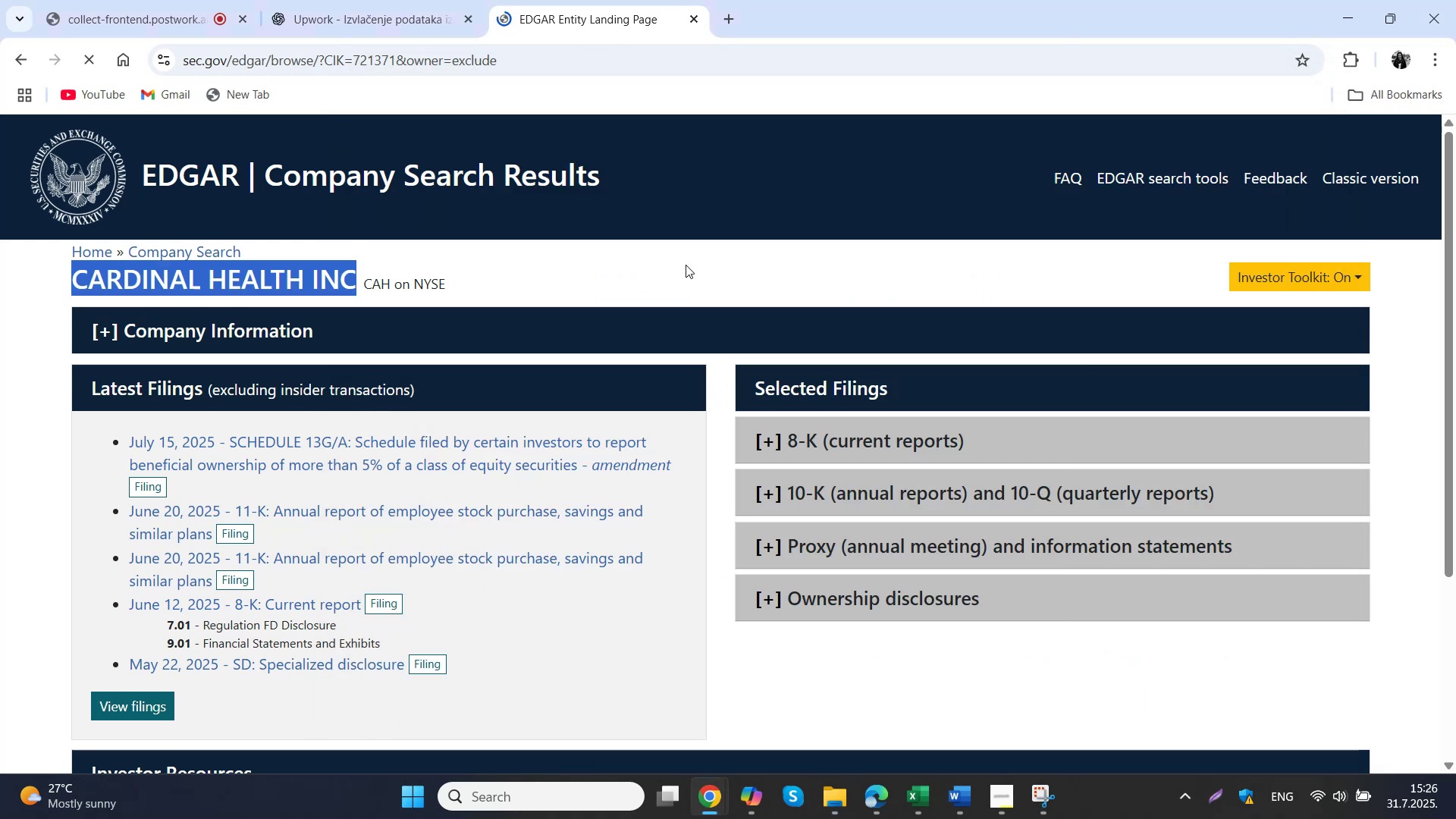 
left_click([874, 491])
 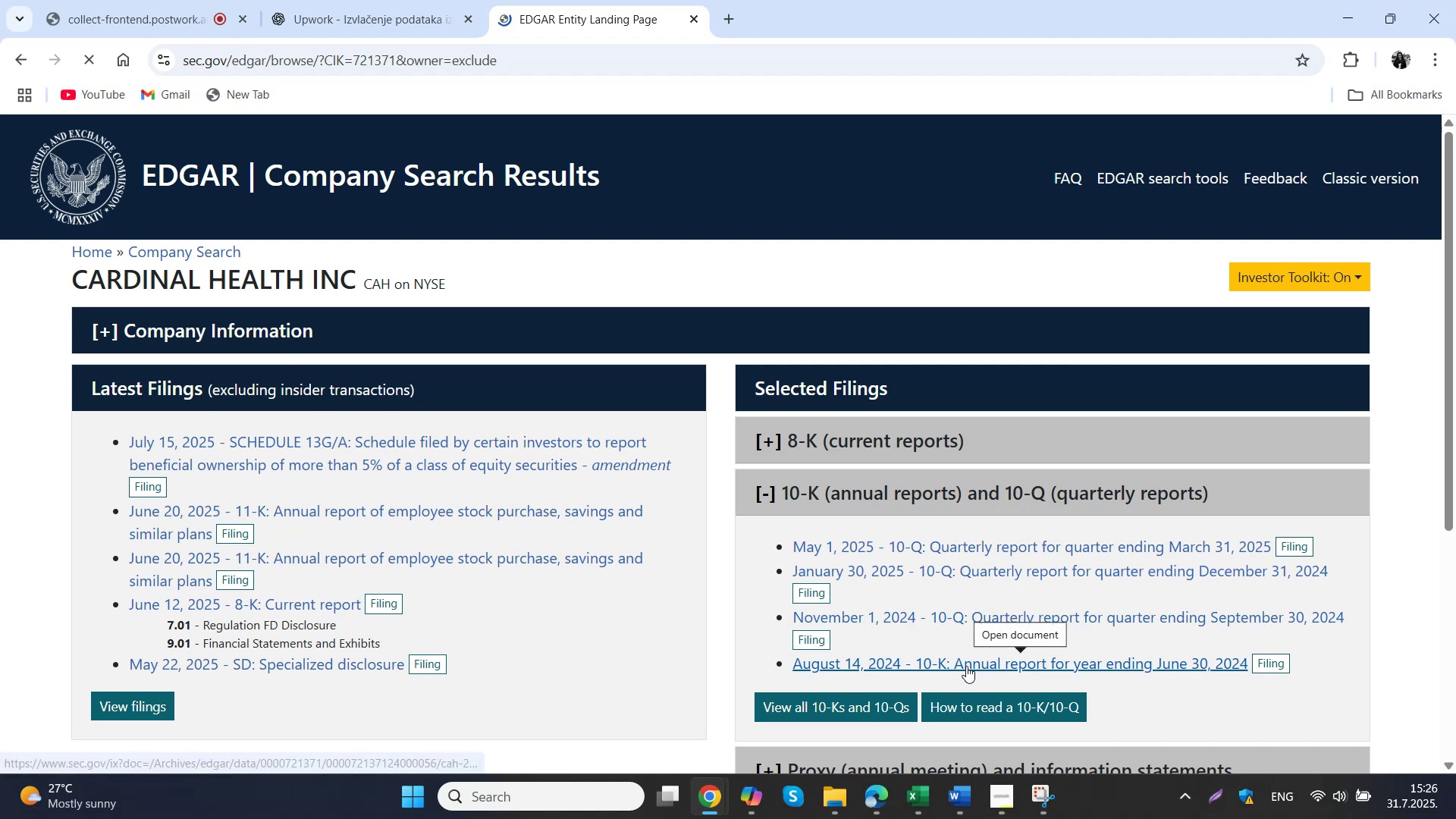 
wait(16.05)
 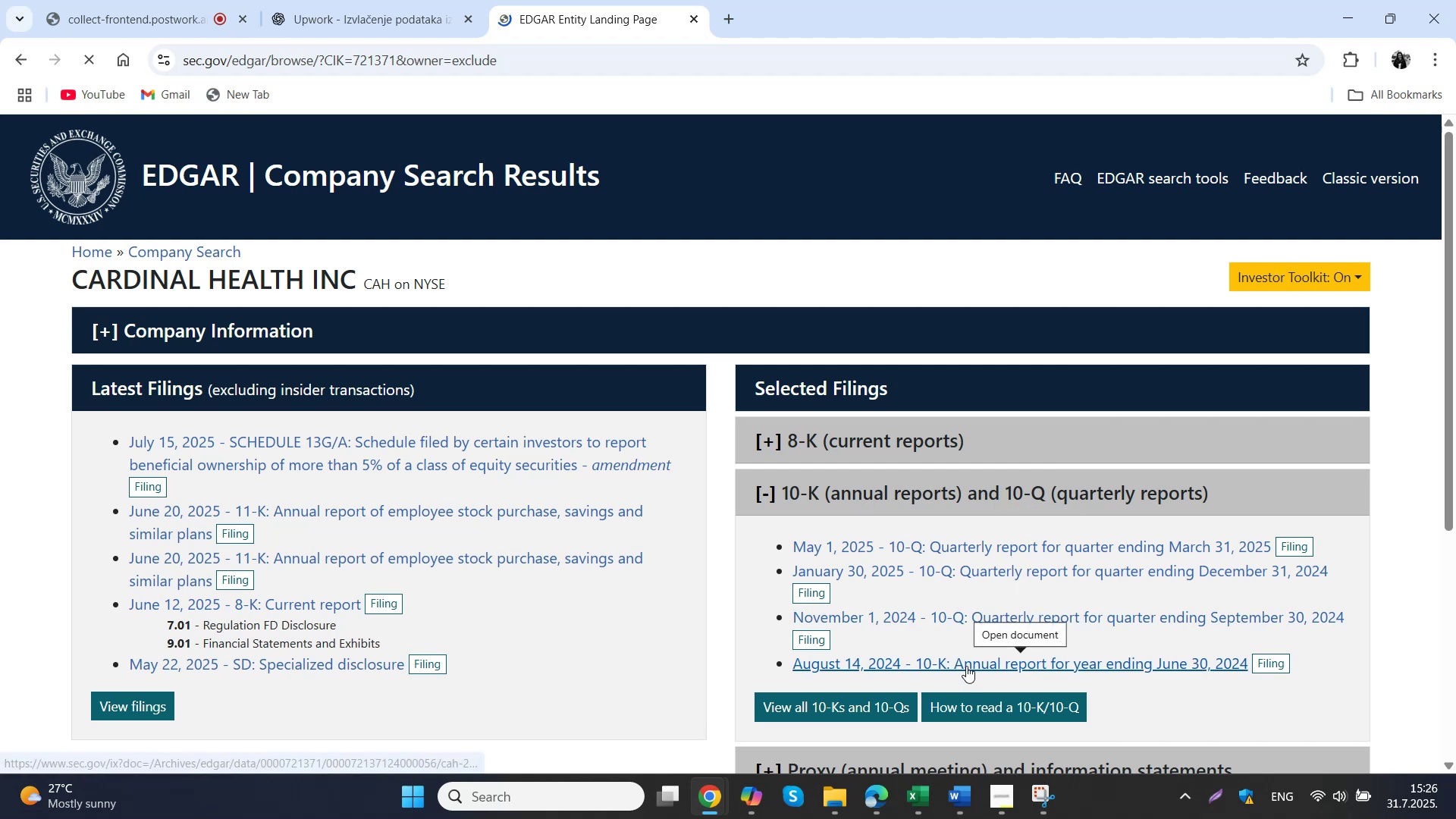 
left_click([965, 666])
 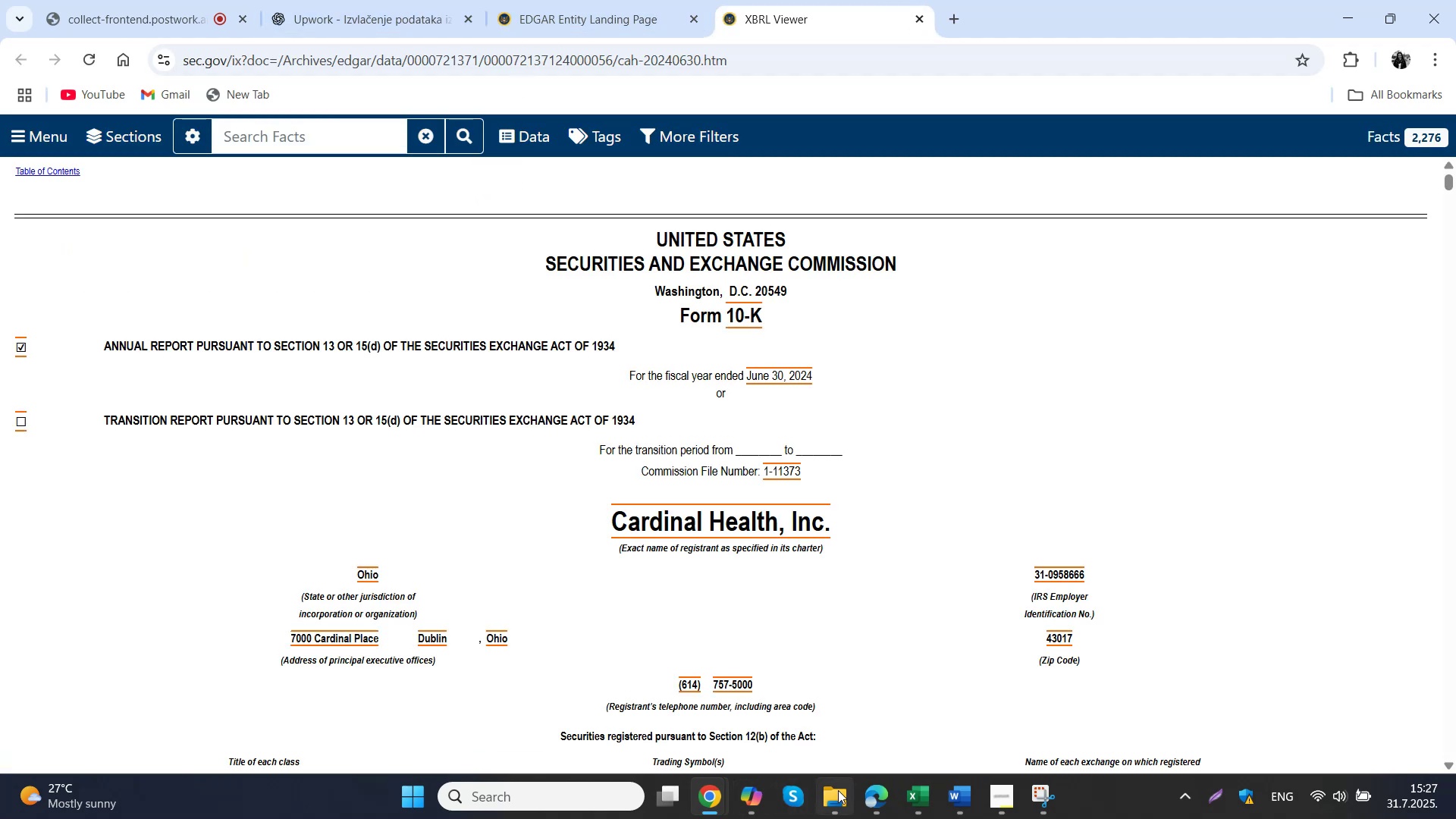 
wait(5.42)
 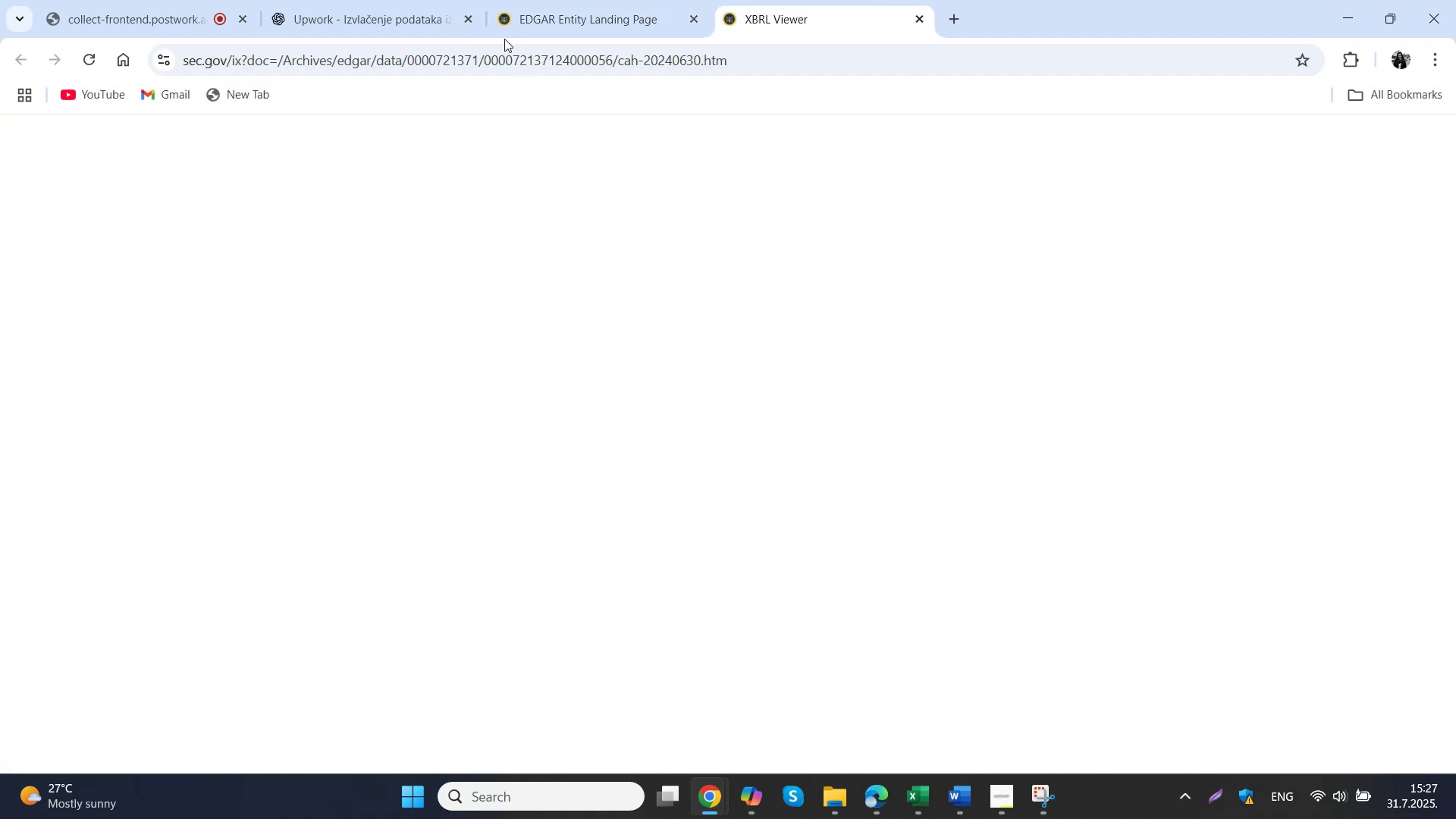 
left_click([838, 790])
 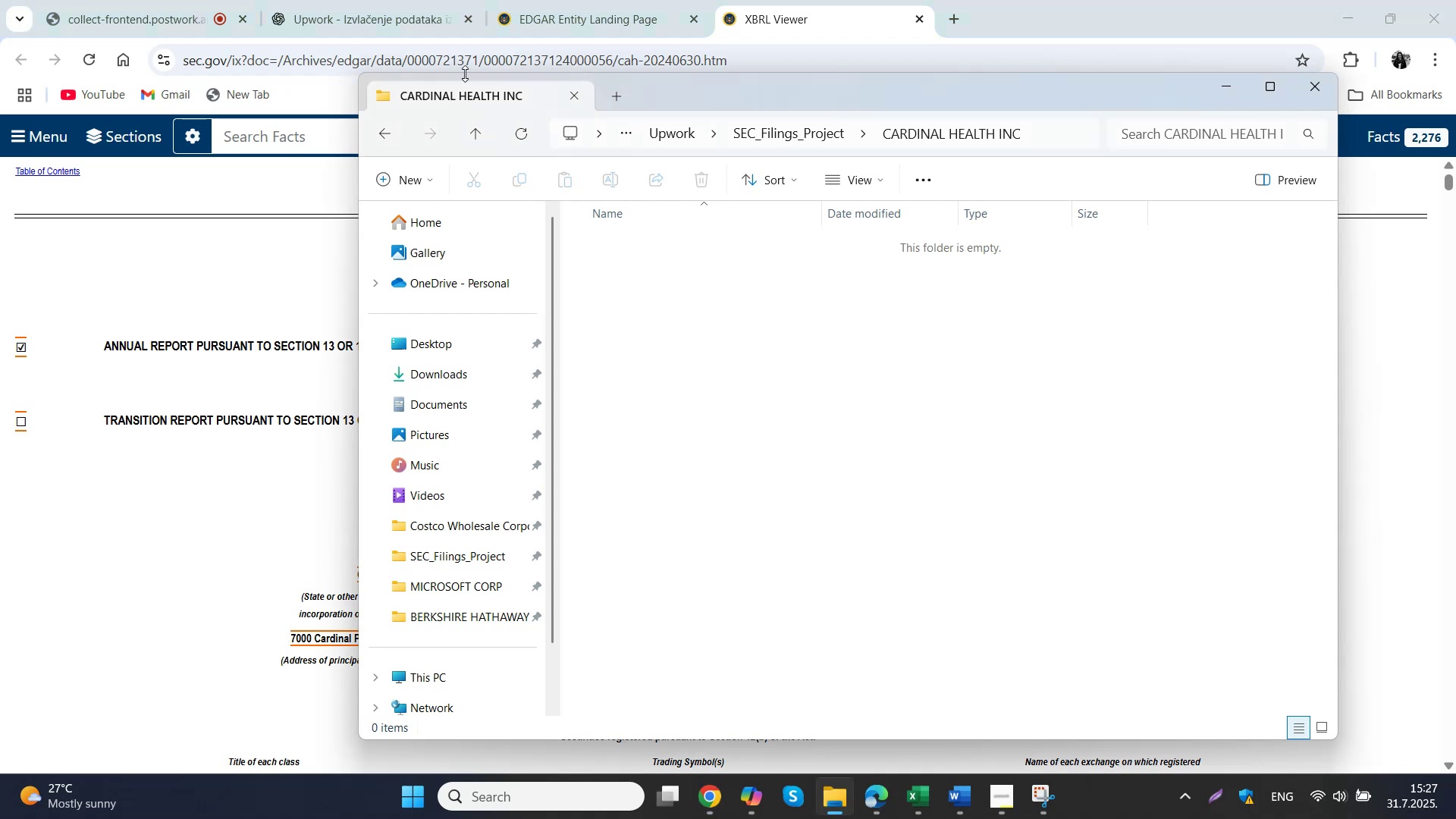 
left_click([374, 133])
 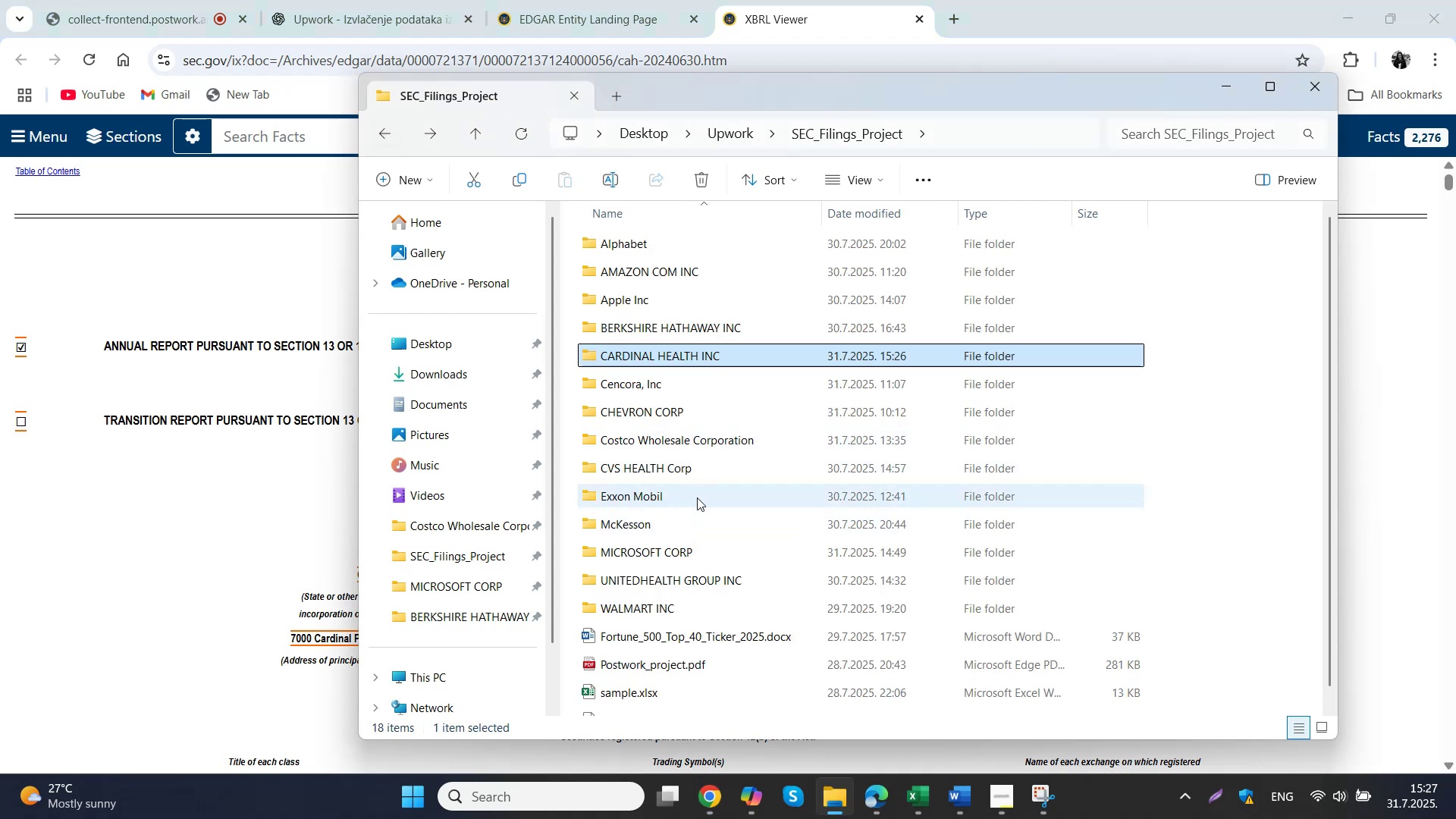 
double_click([687, 551])
 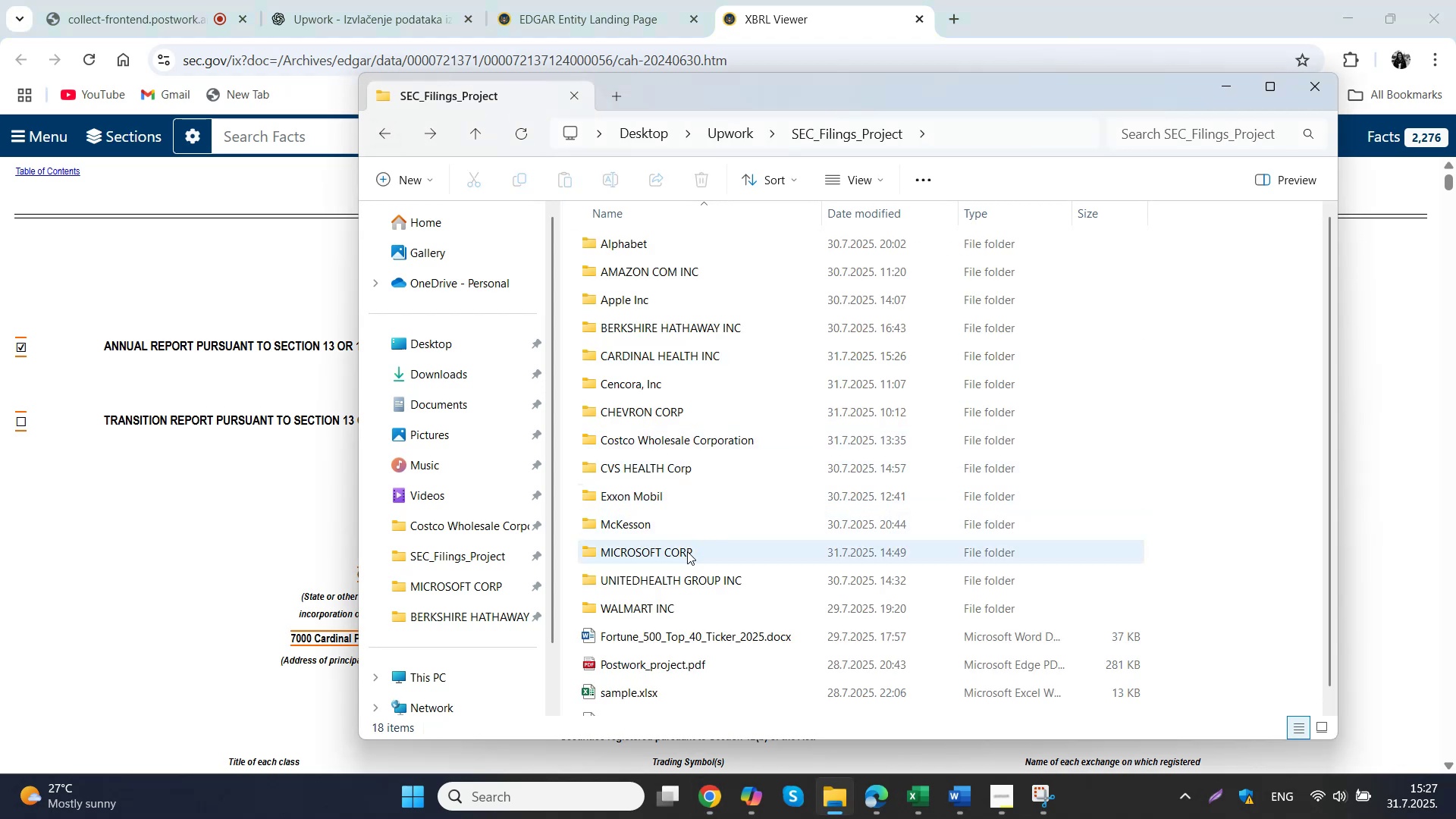 
triple_click([687, 551])
 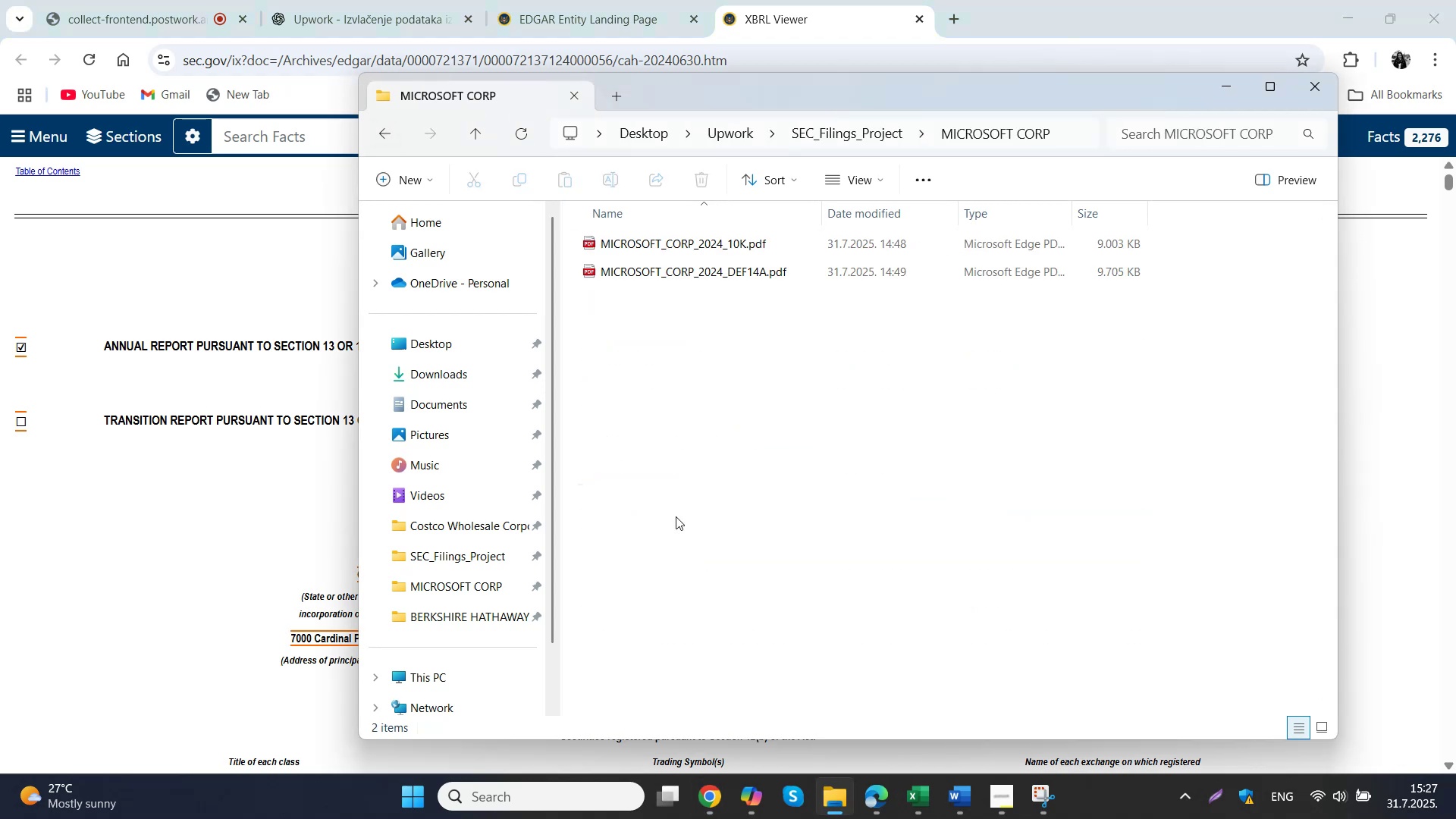 
right_click([687, 241])
 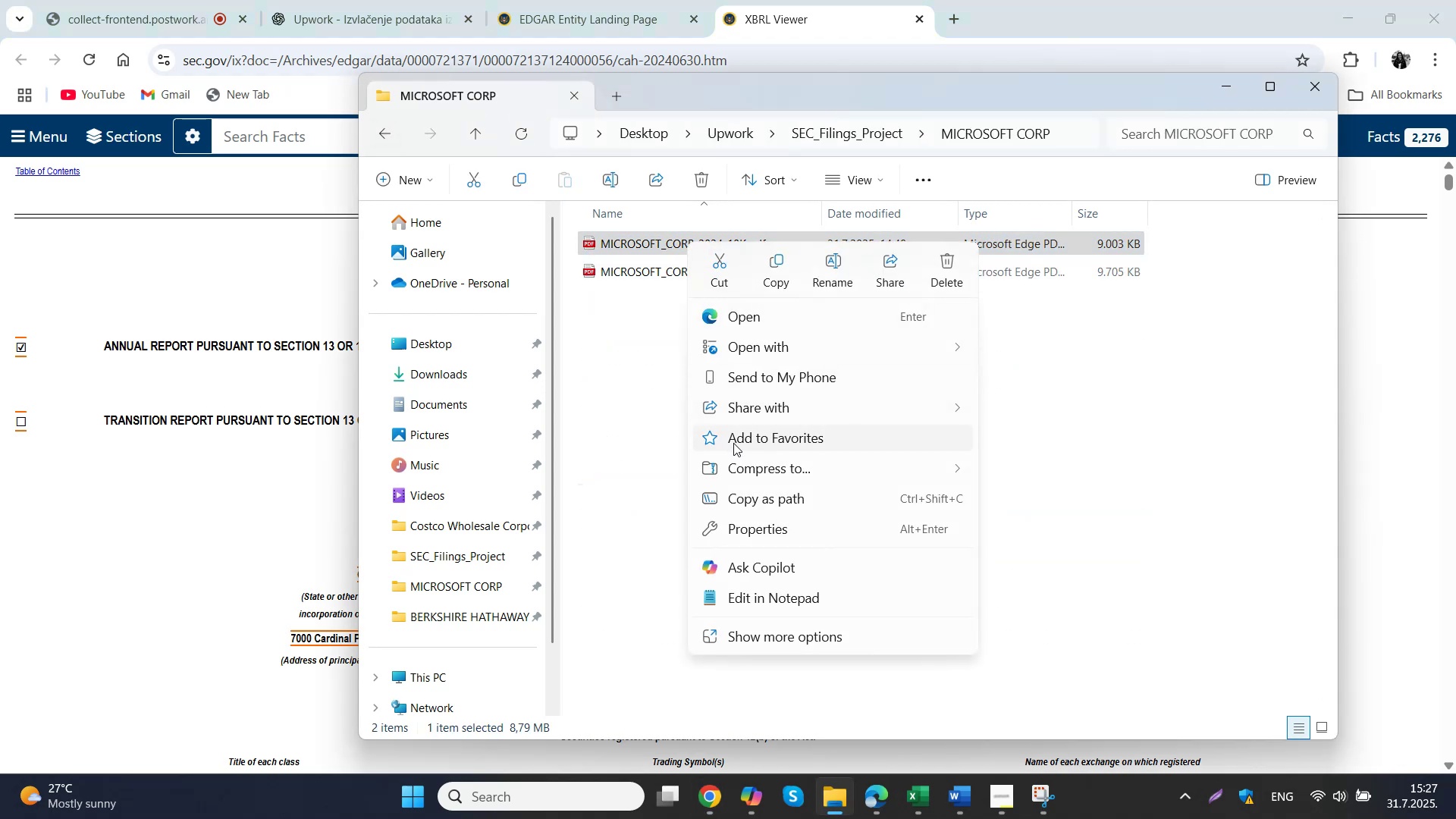 
left_click([765, 637])
 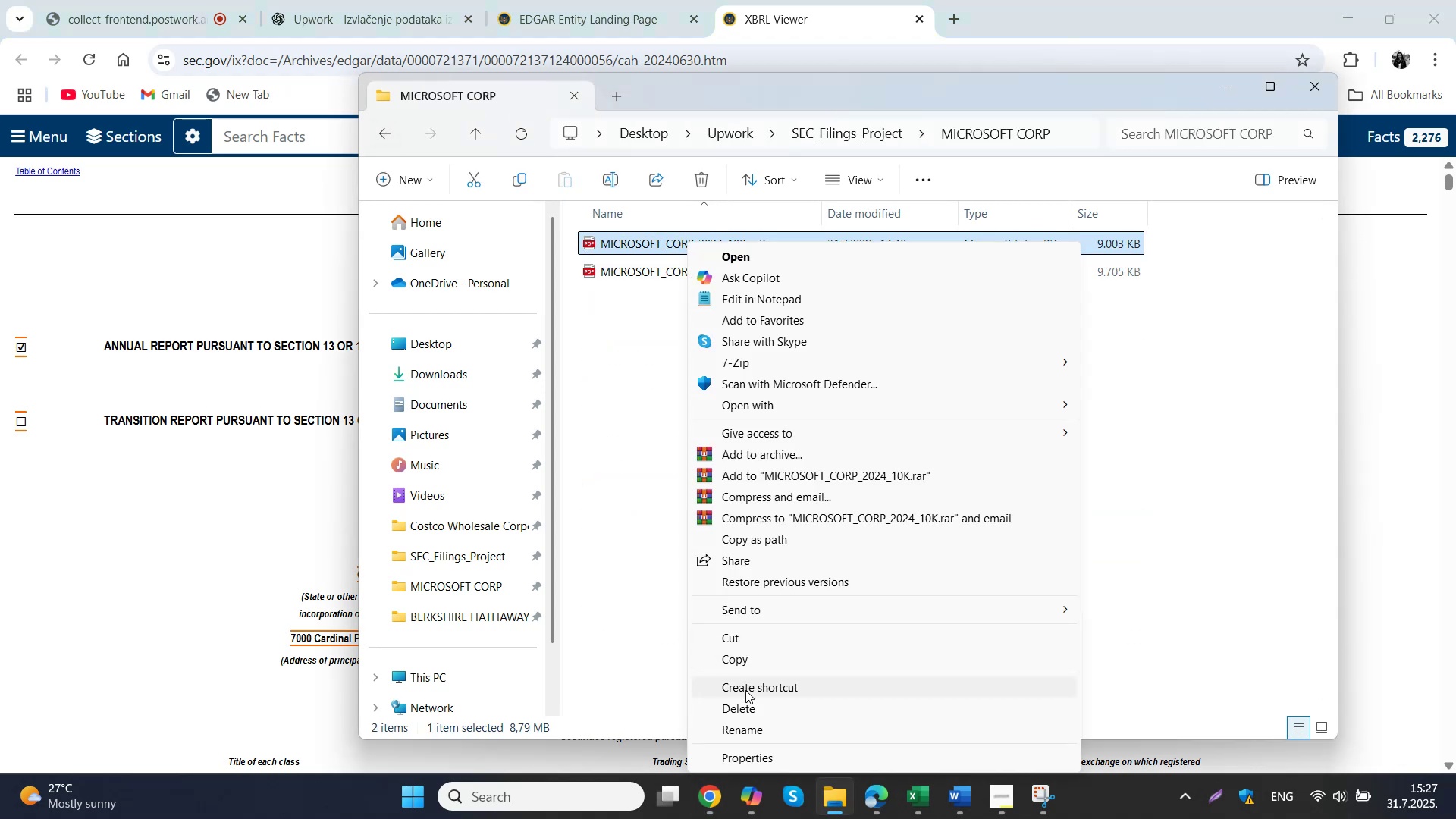 
left_click([747, 733])
 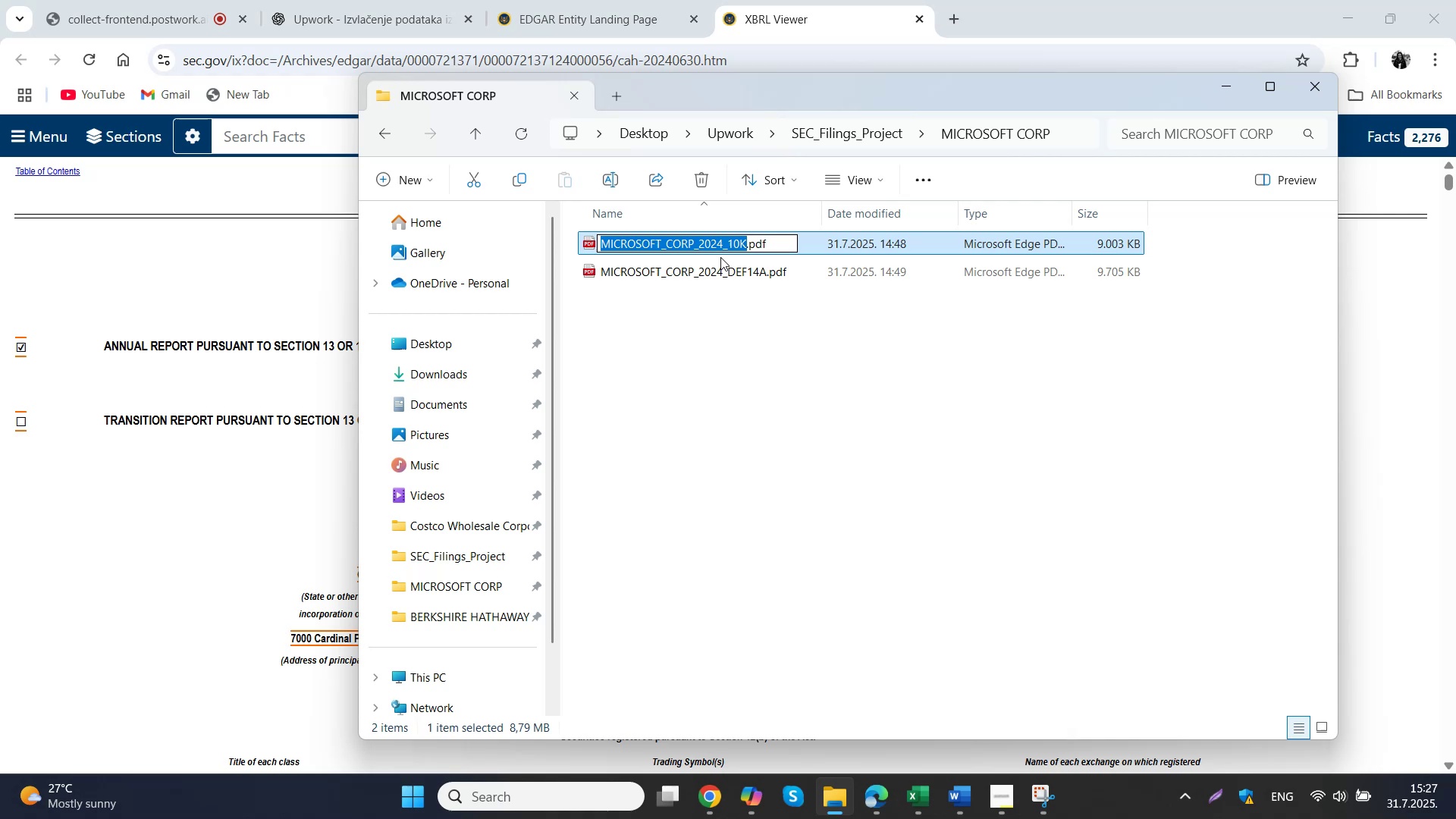 
left_click_drag(start_coordinate=[718, 246], to_coordinate=[722, 245])
 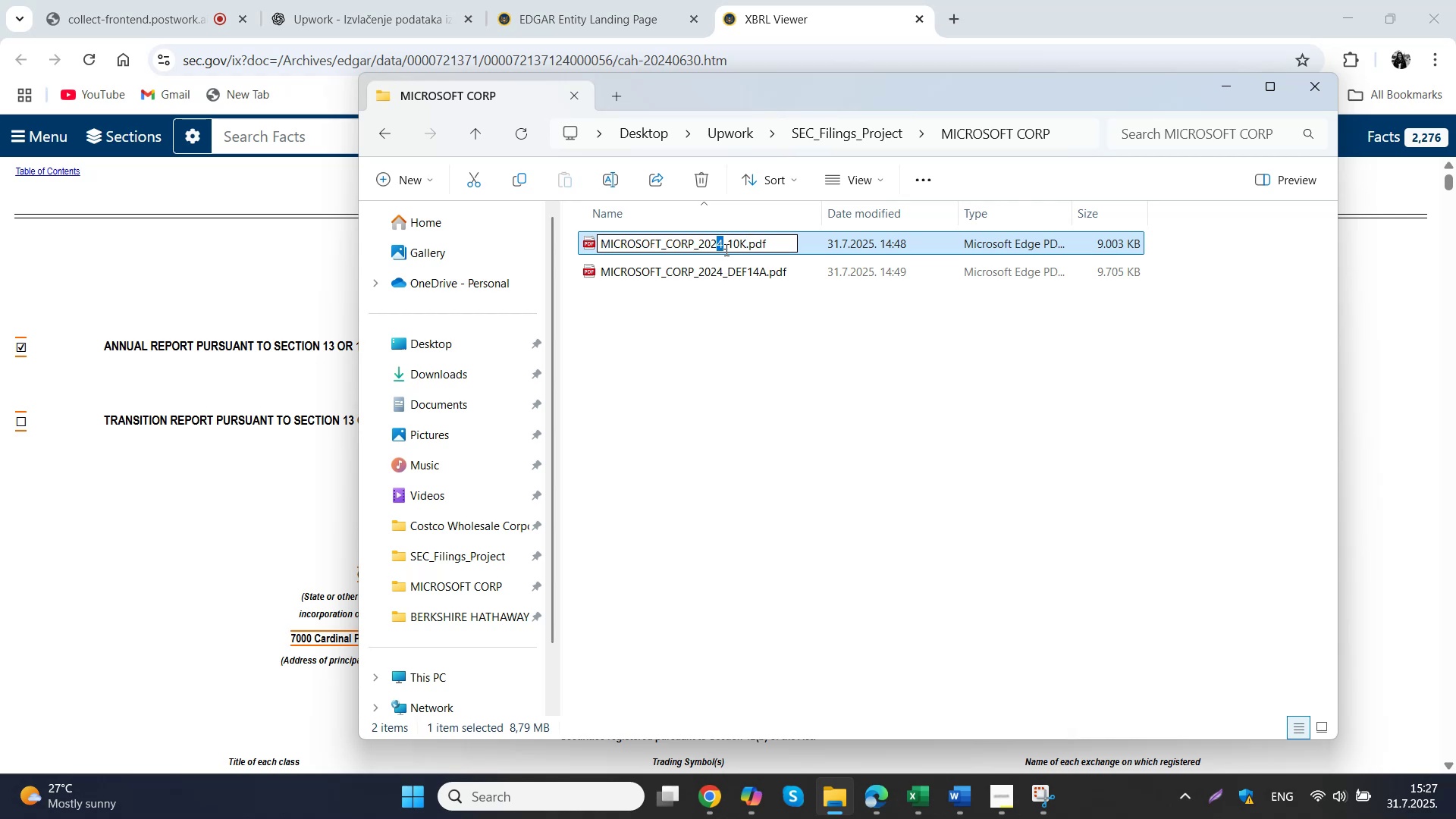 
key(5)
 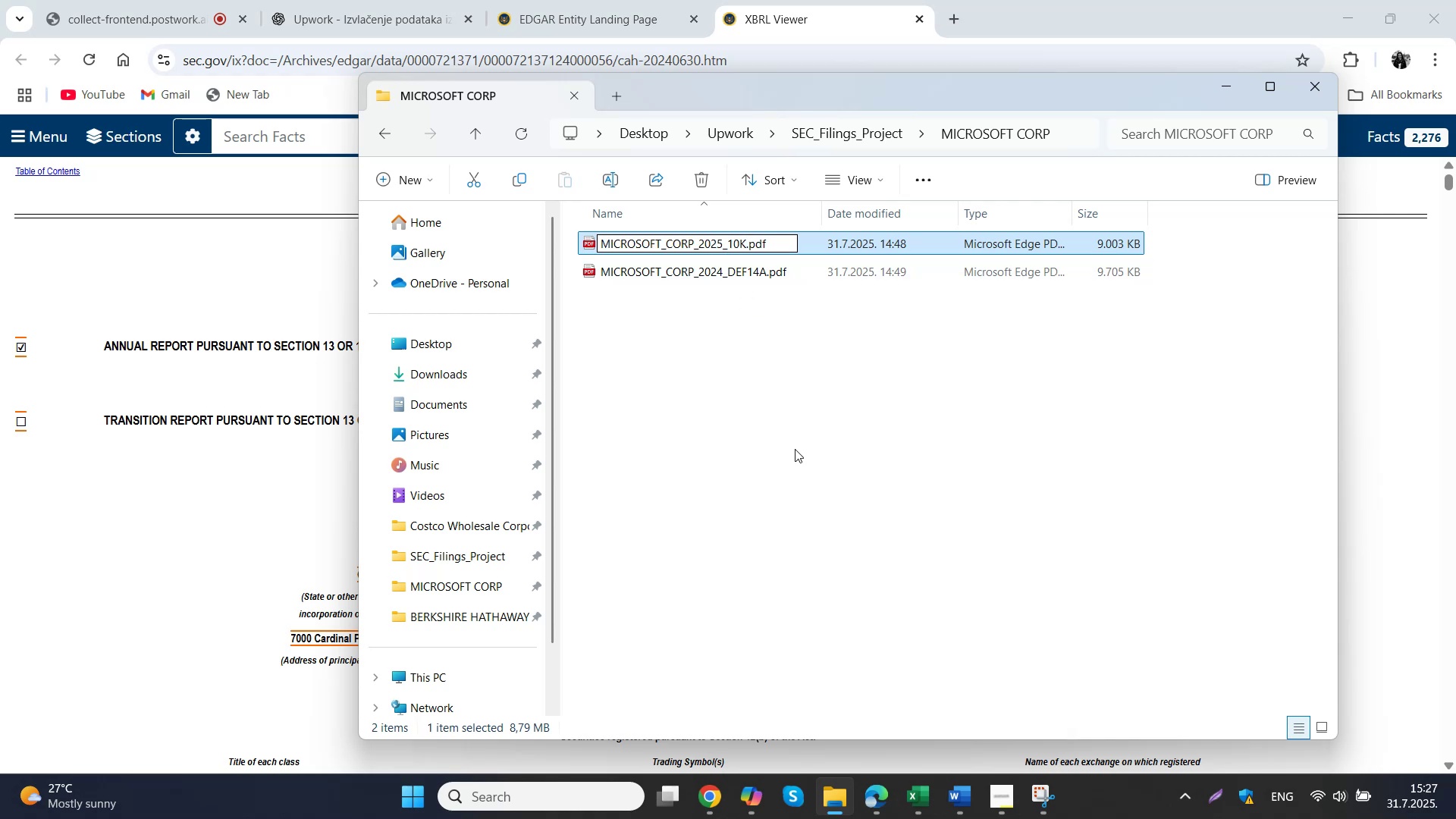 
left_click([798, 453])
 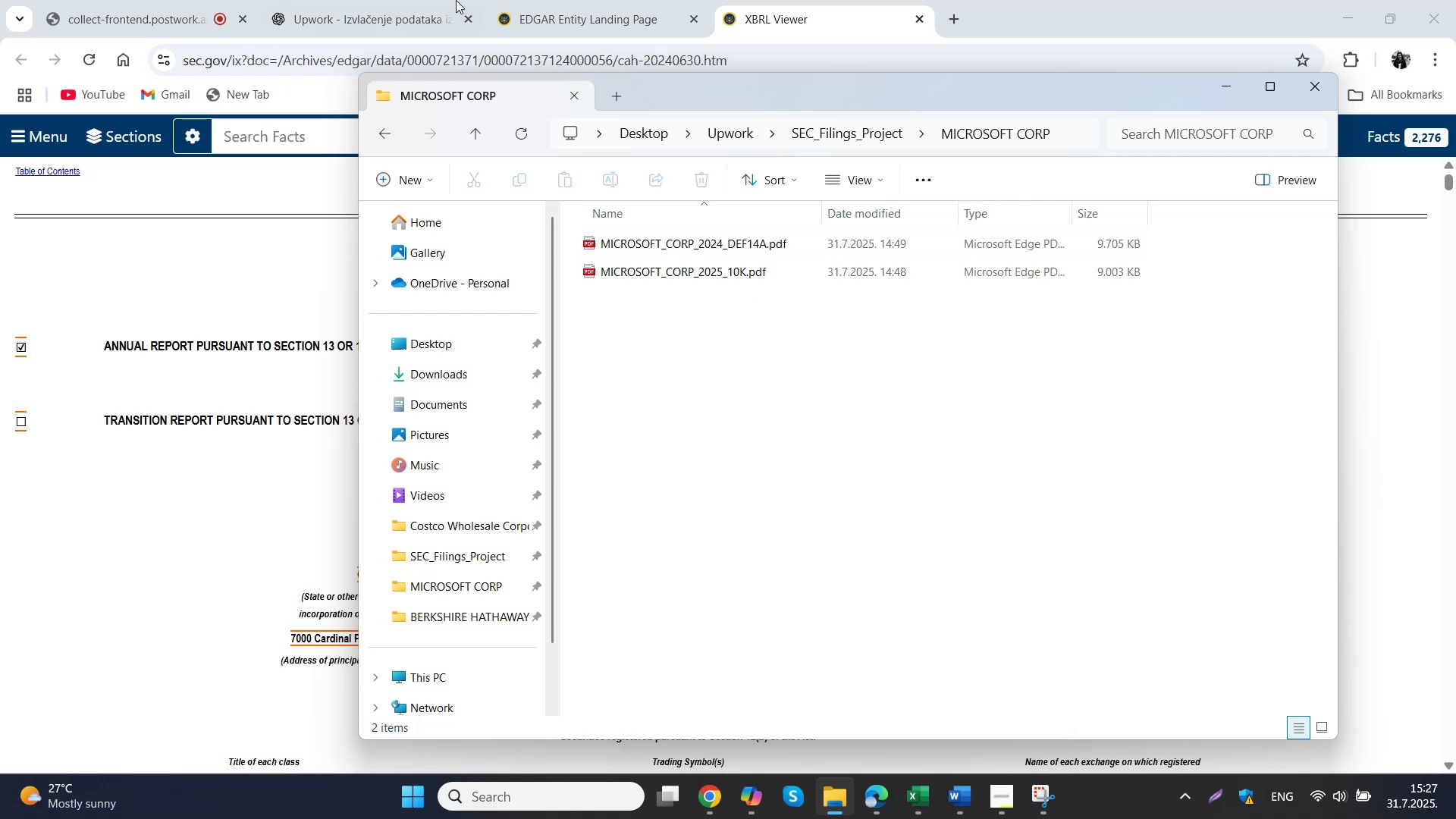 
left_click([527, 0])
 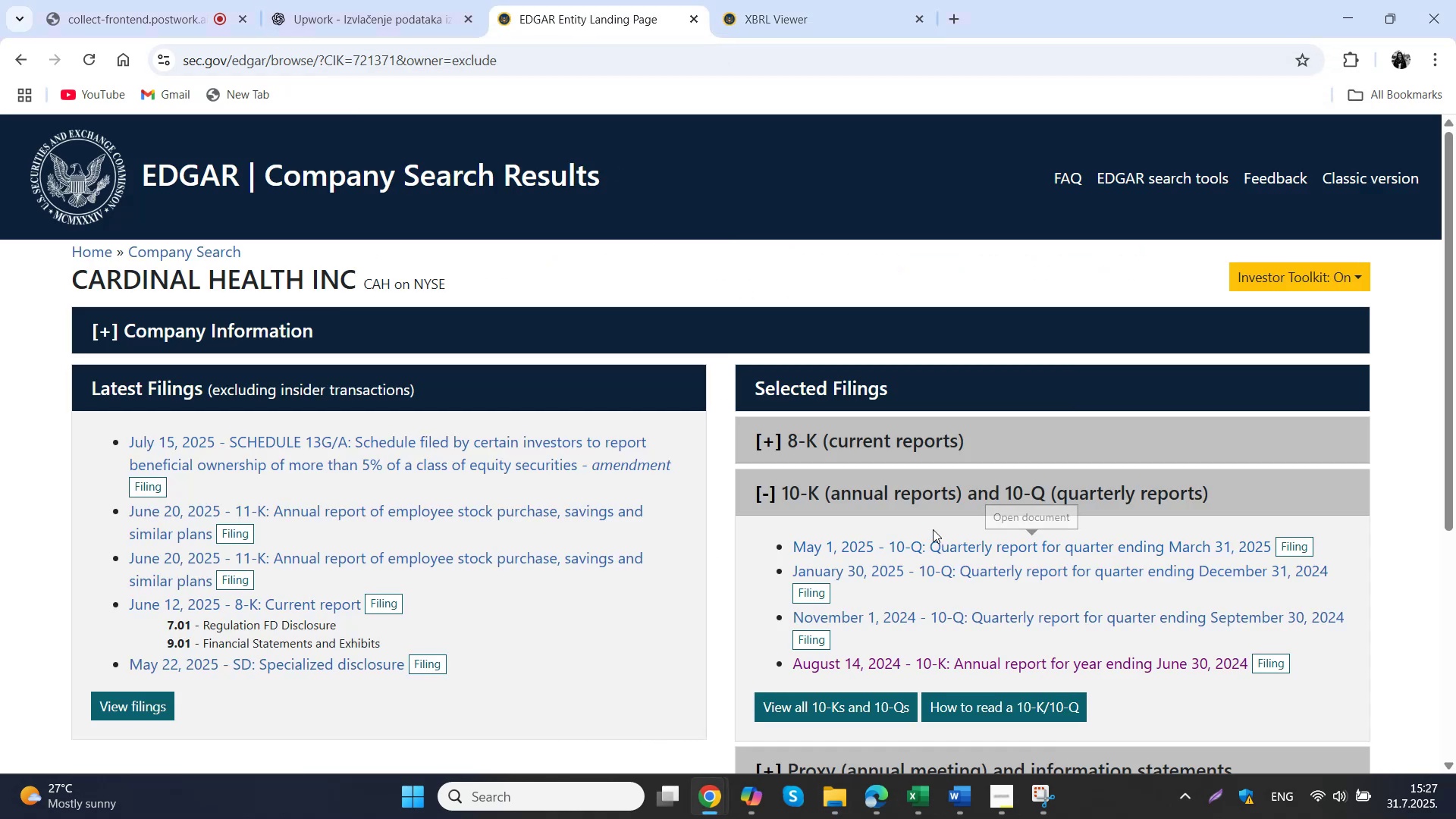 
left_click([871, 0])
 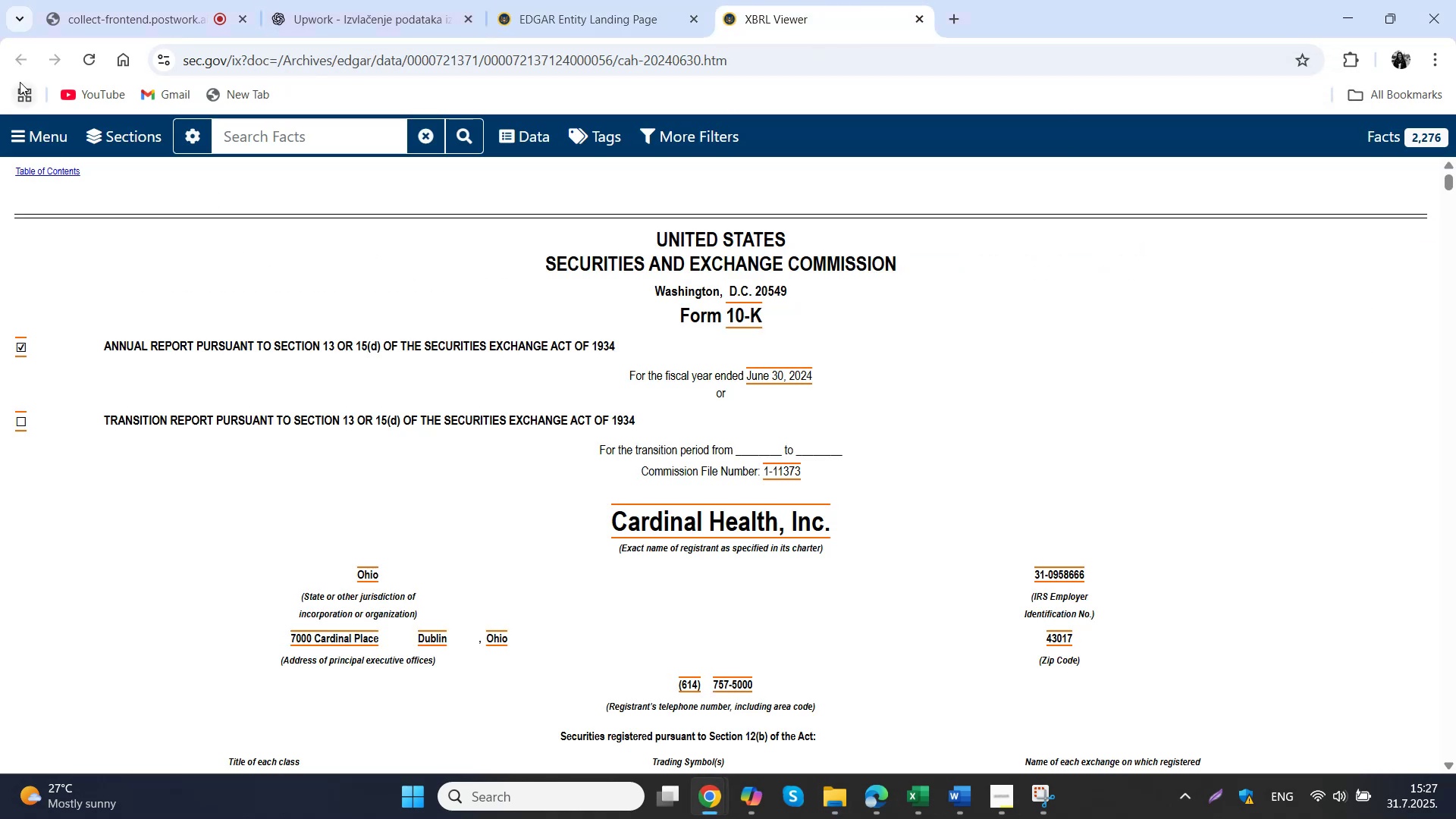 
left_click([48, 146])
 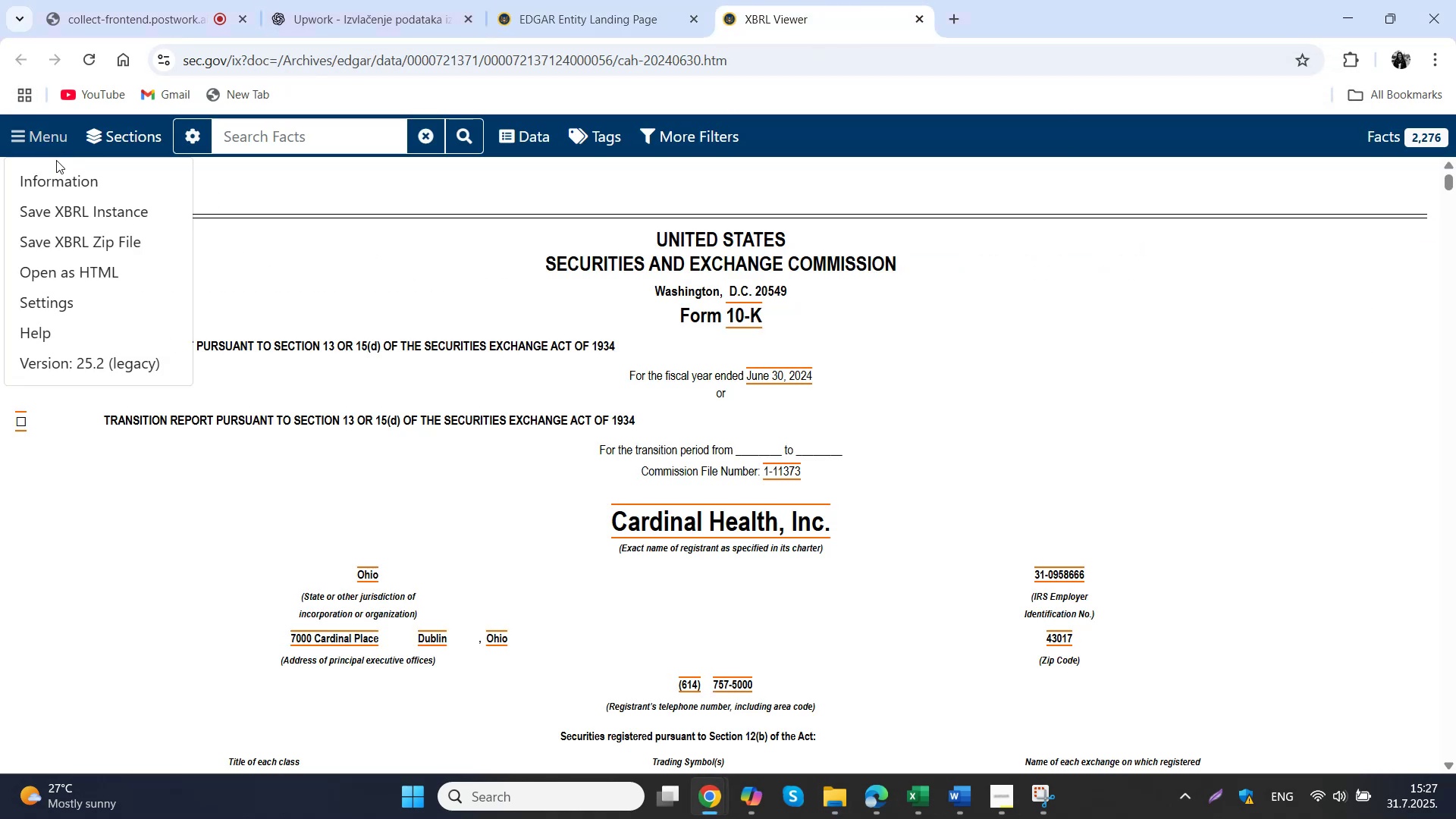 
left_click([97, 282])
 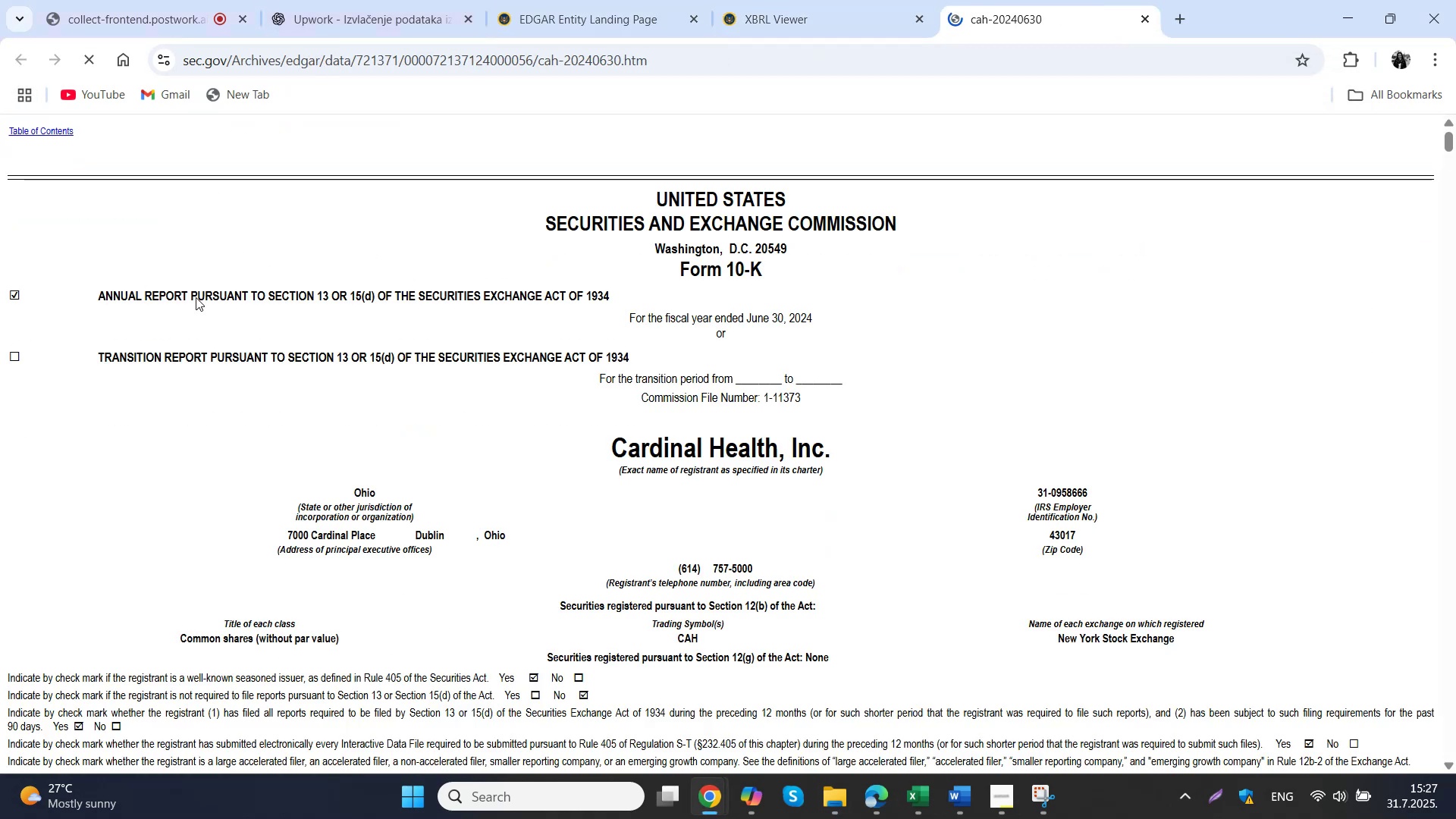 
right_click([274, 330])
 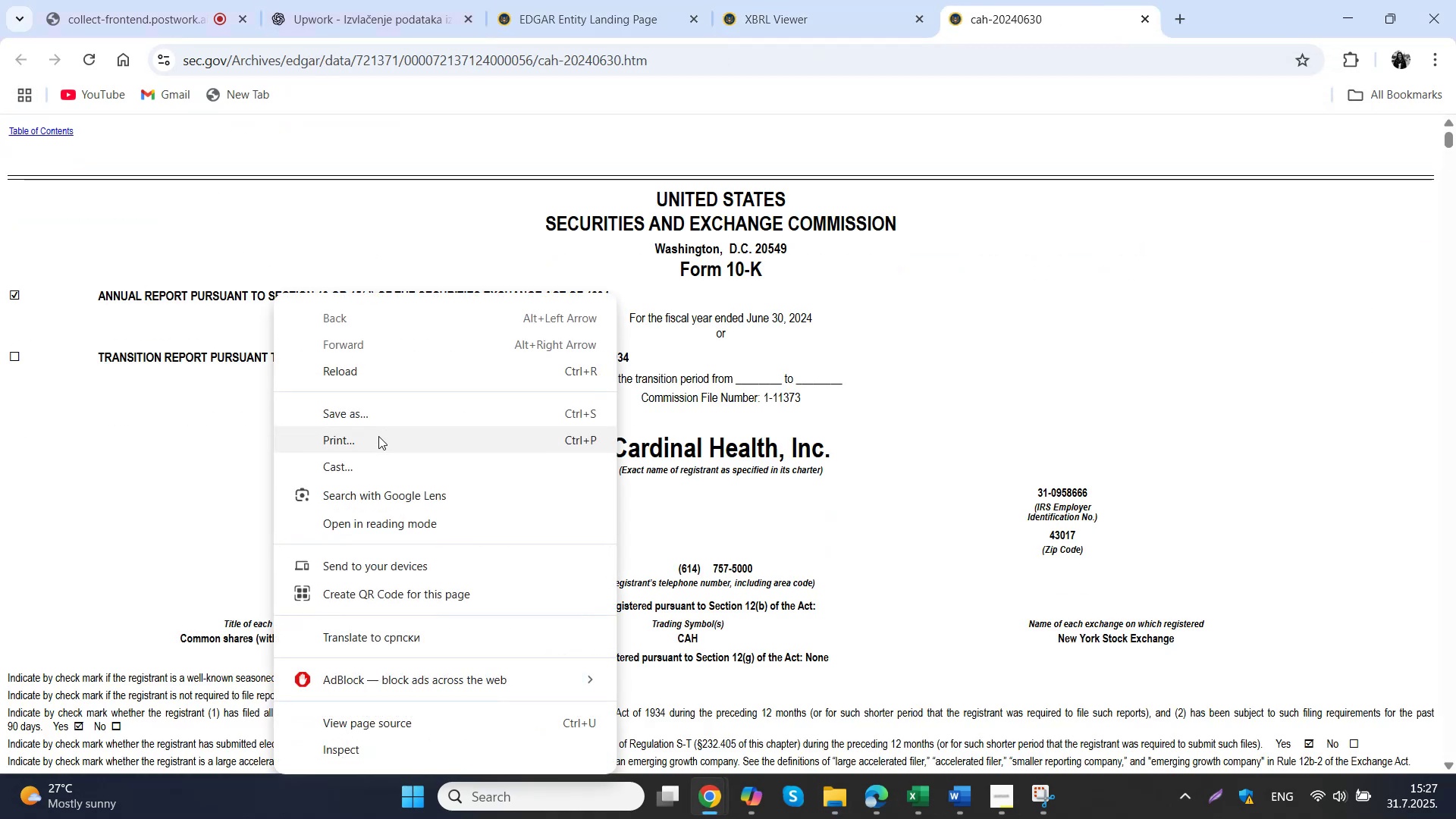 
left_click([380, 444])
 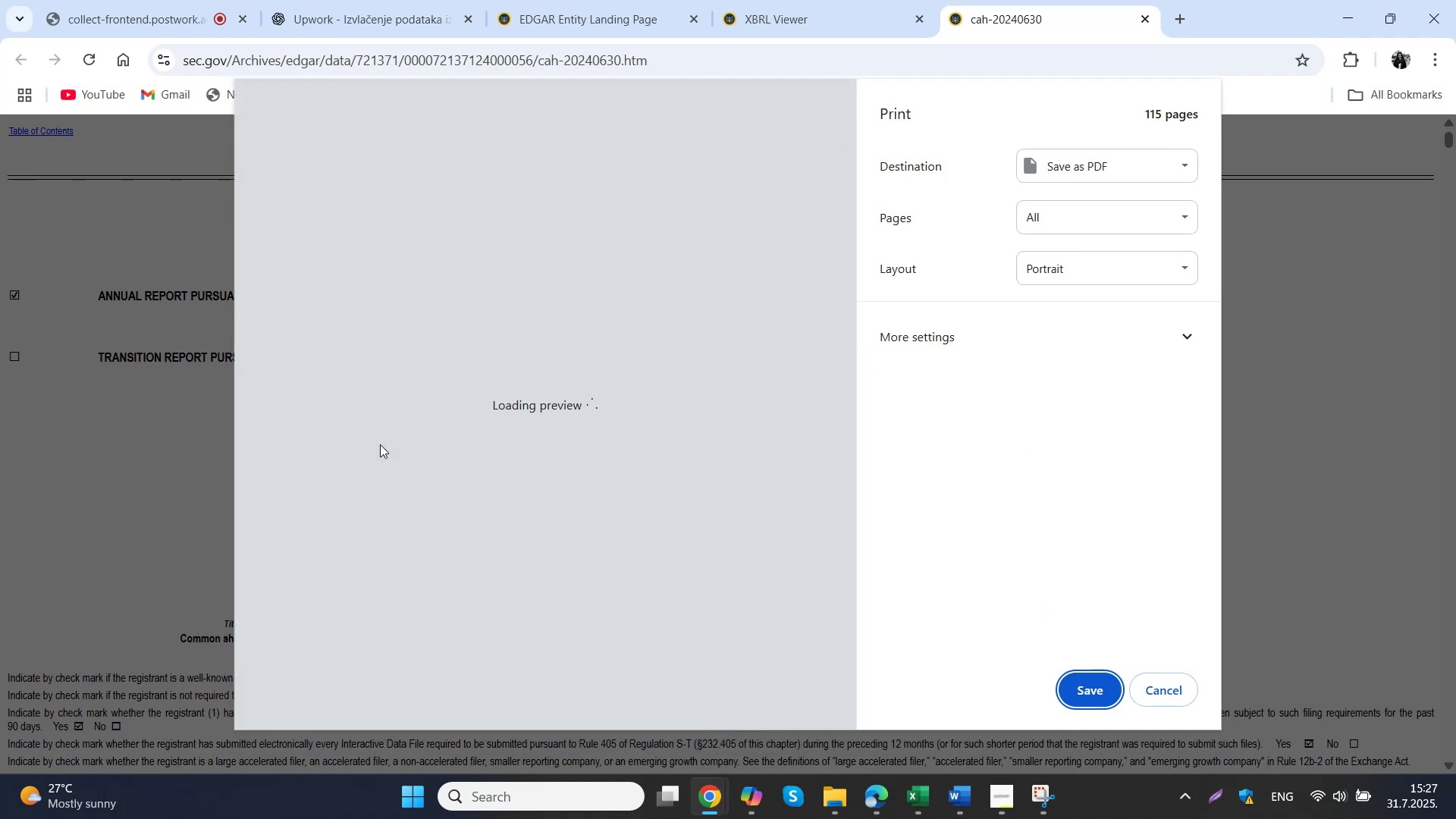 
wait(7.19)
 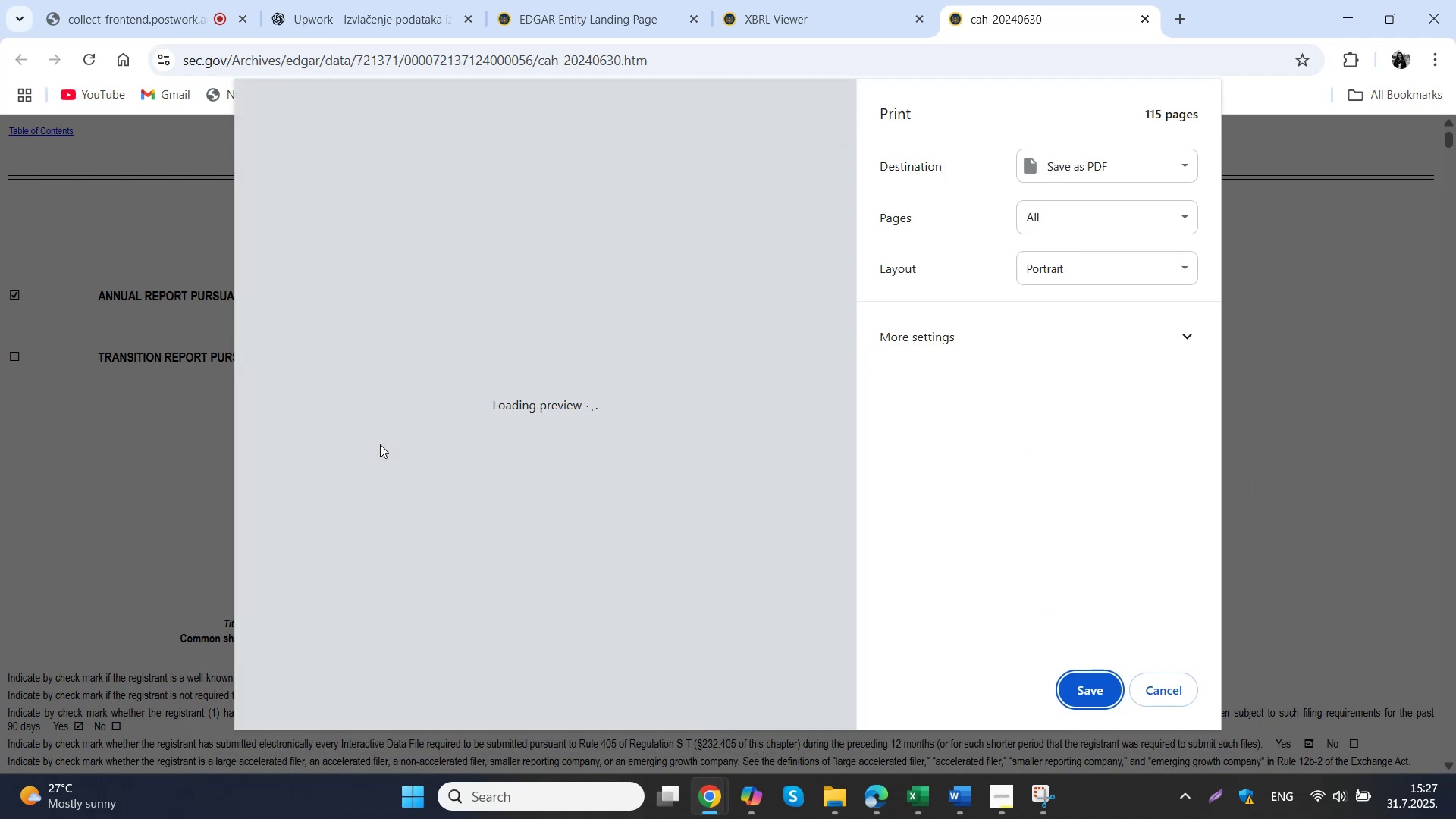 
left_click([1086, 695])
 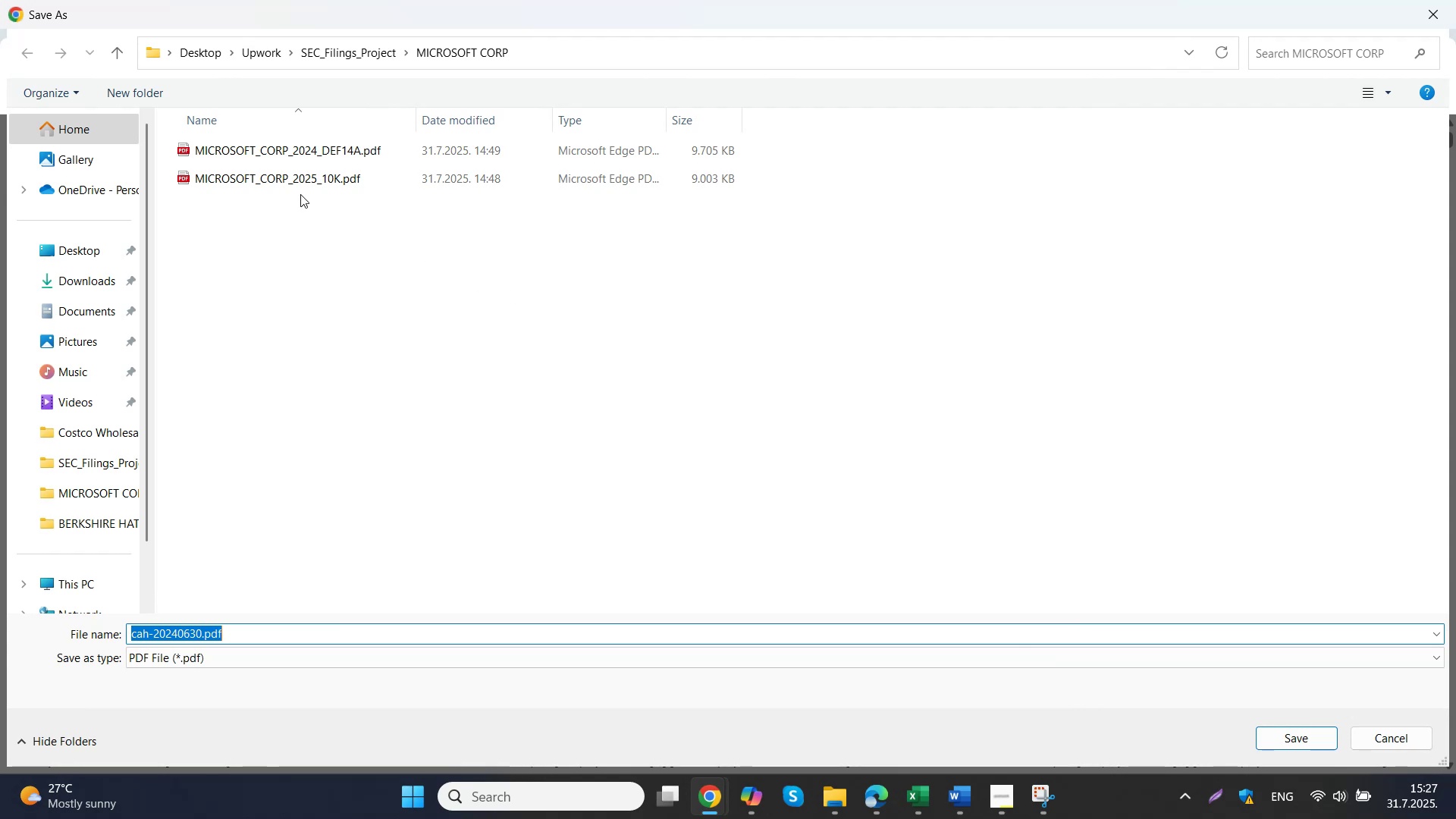 
wait(6.39)
 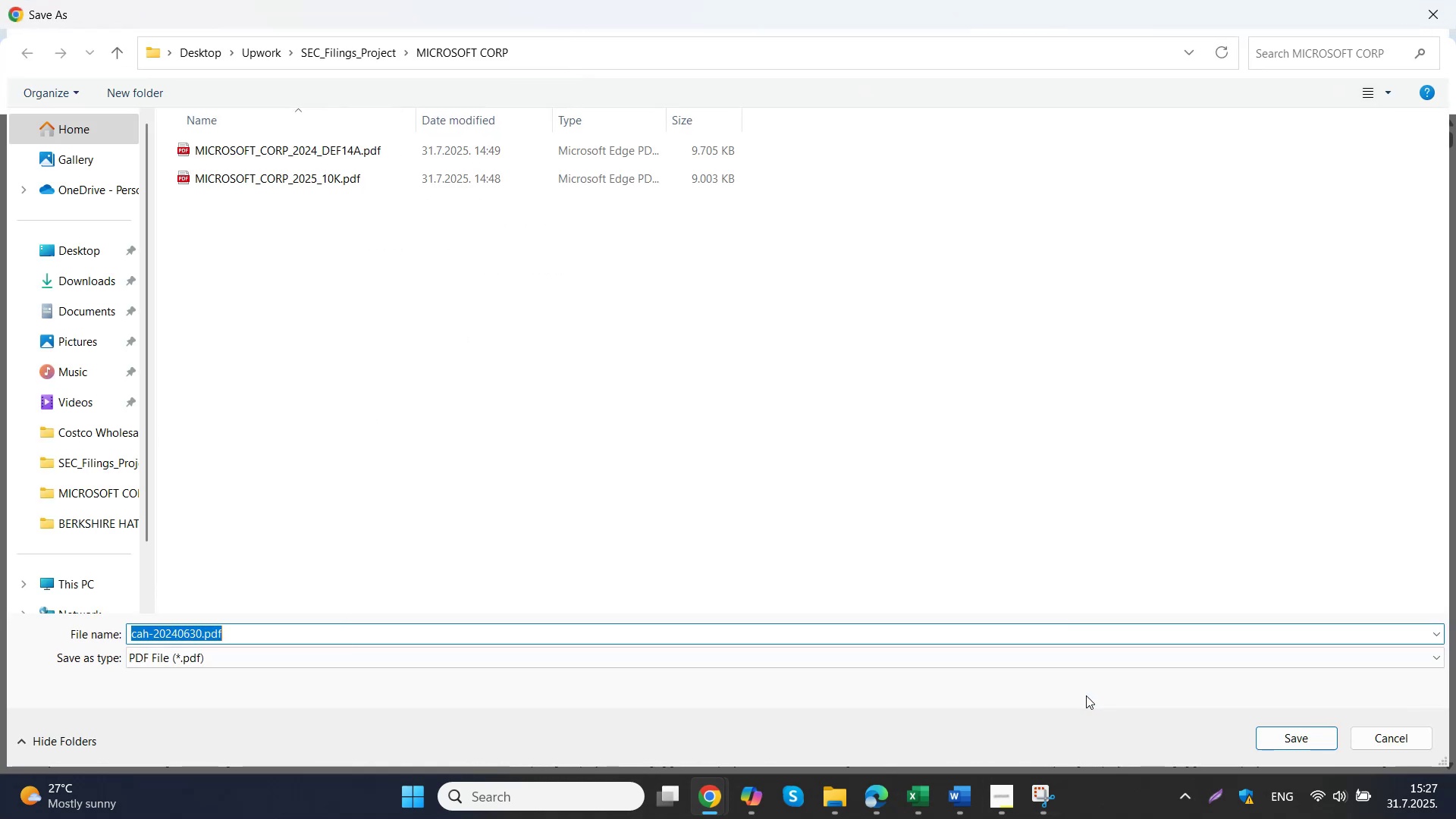 
left_click([300, 184])
 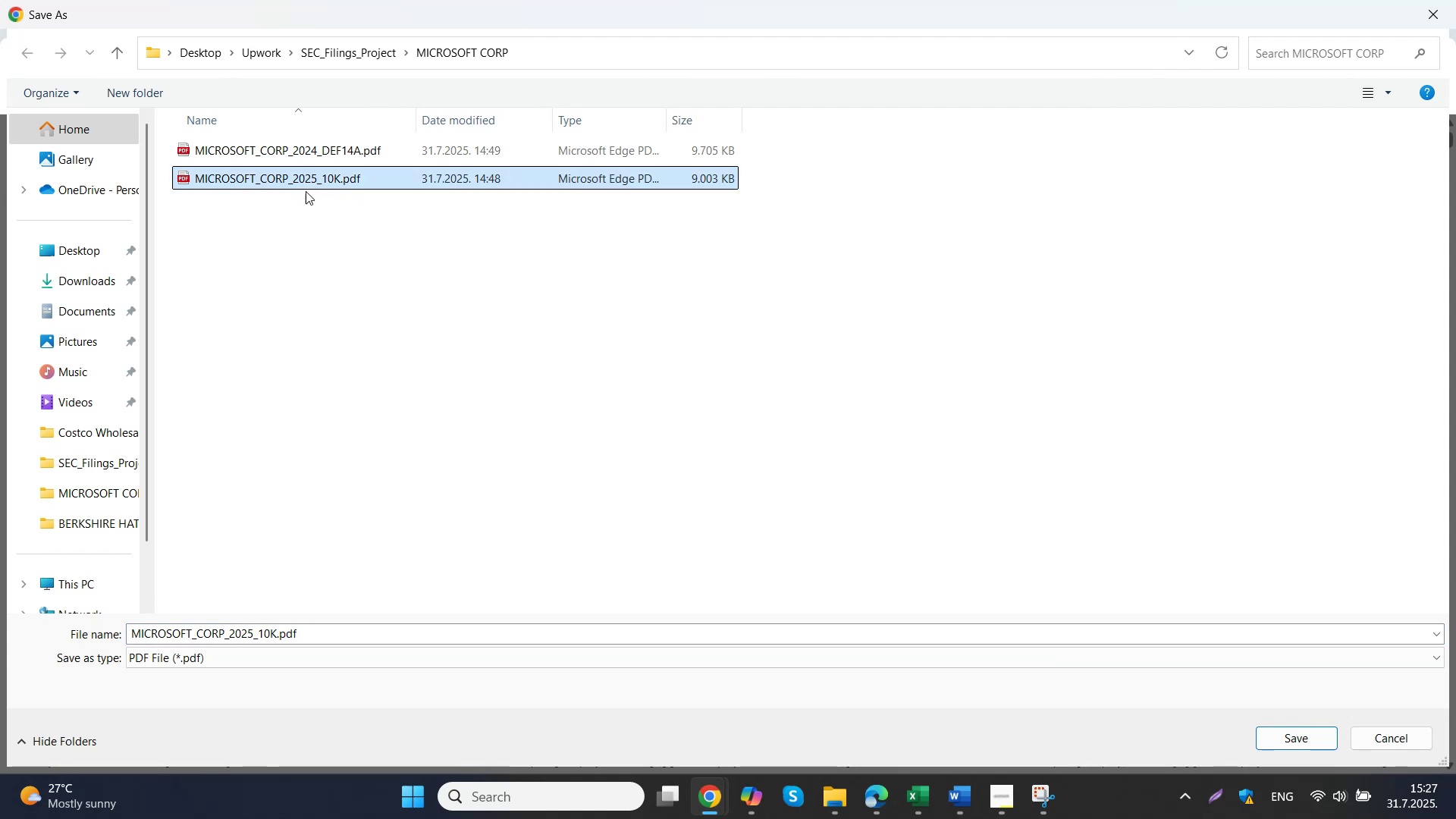 
left_click([366, 49])
 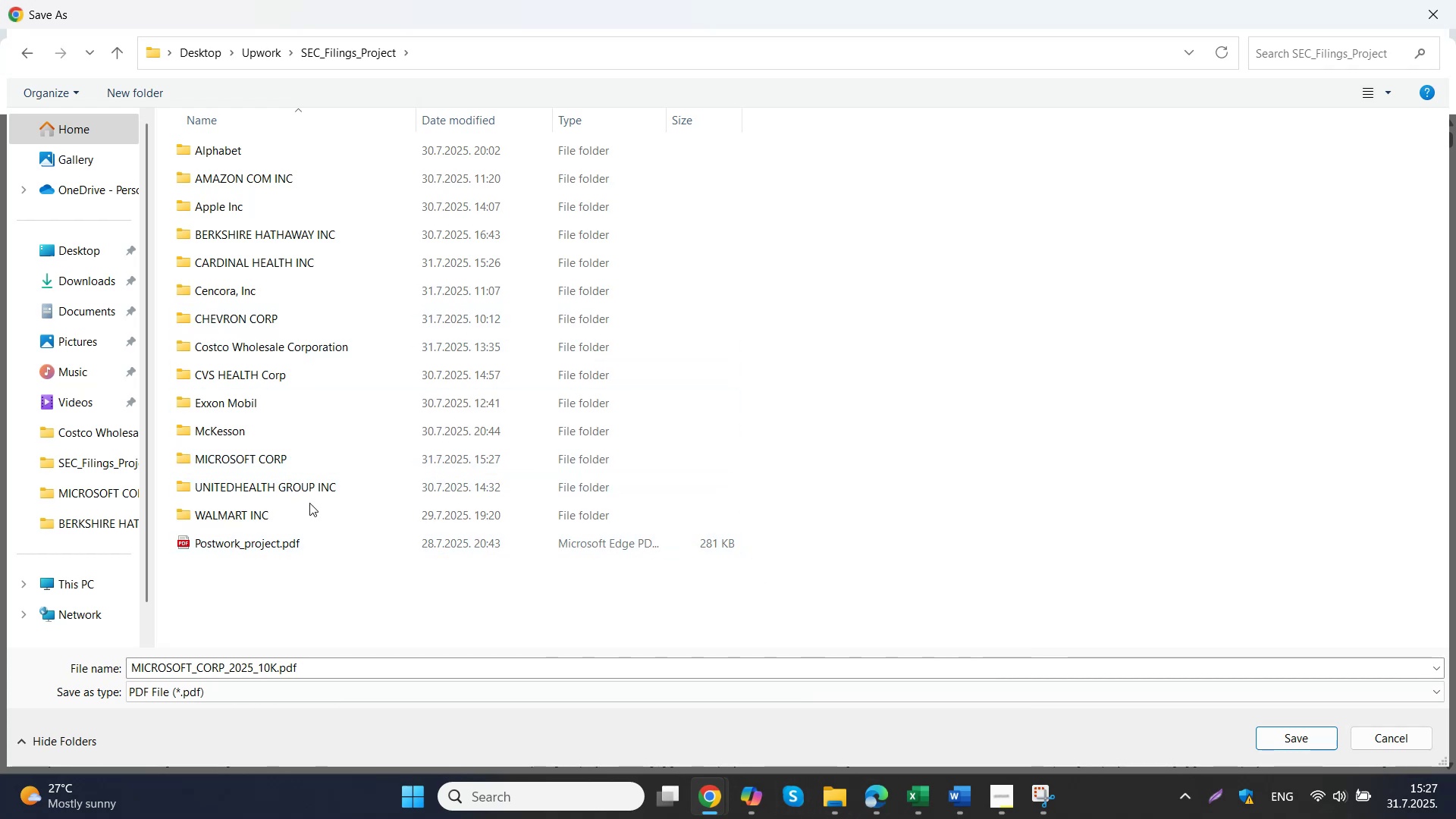 
wait(16.23)
 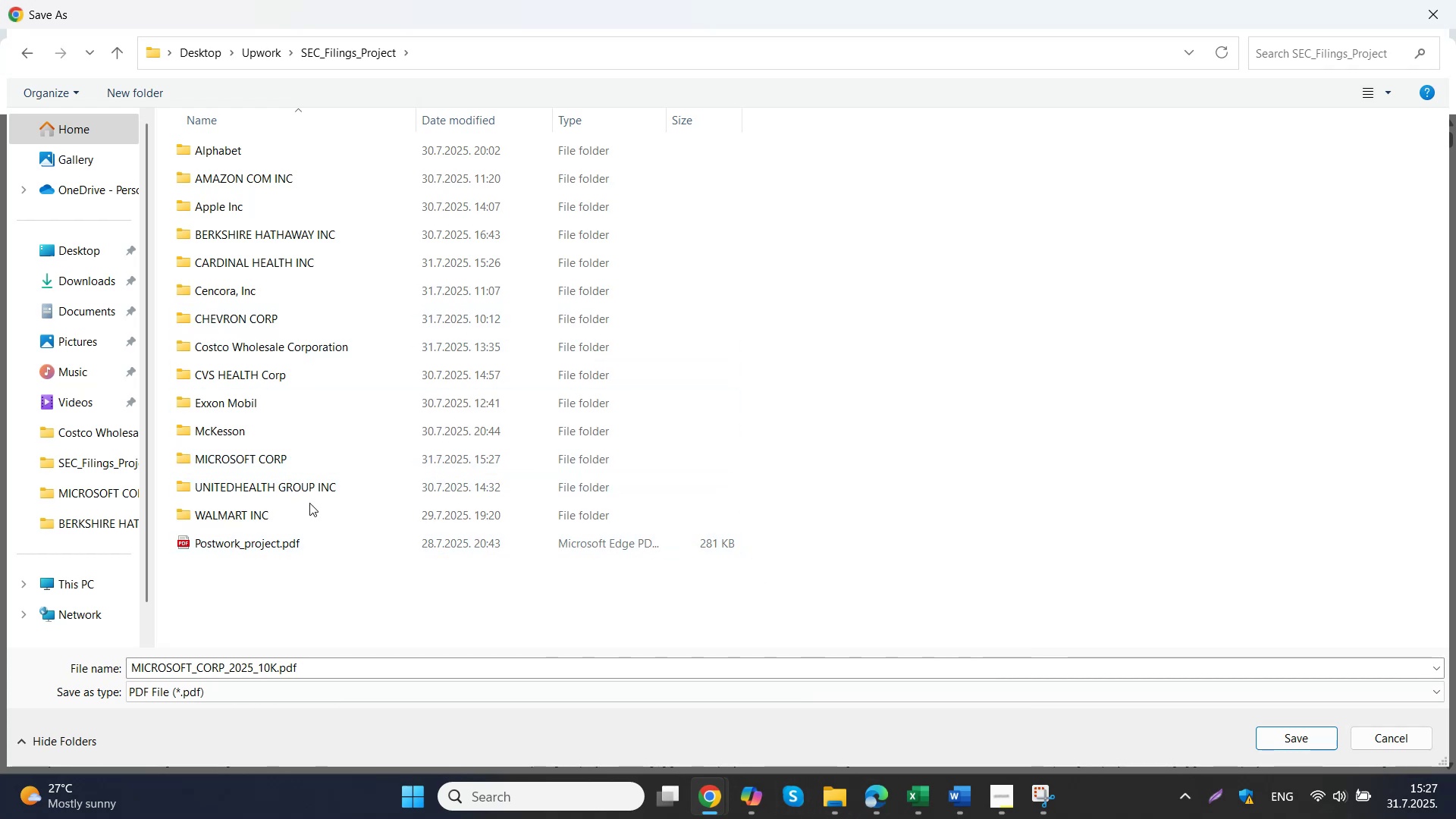 
double_click([474, 269])
 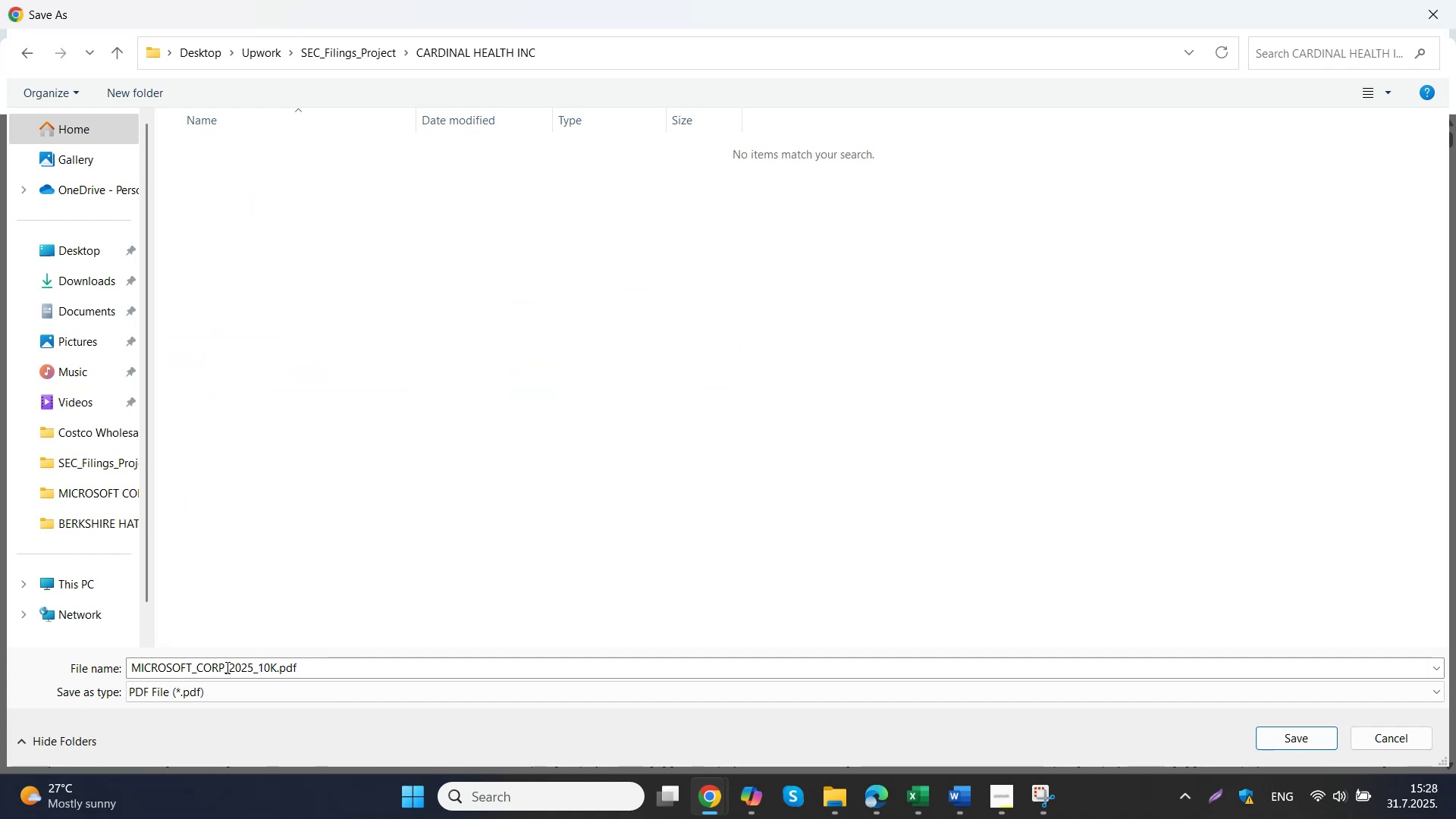 
wait(5.47)
 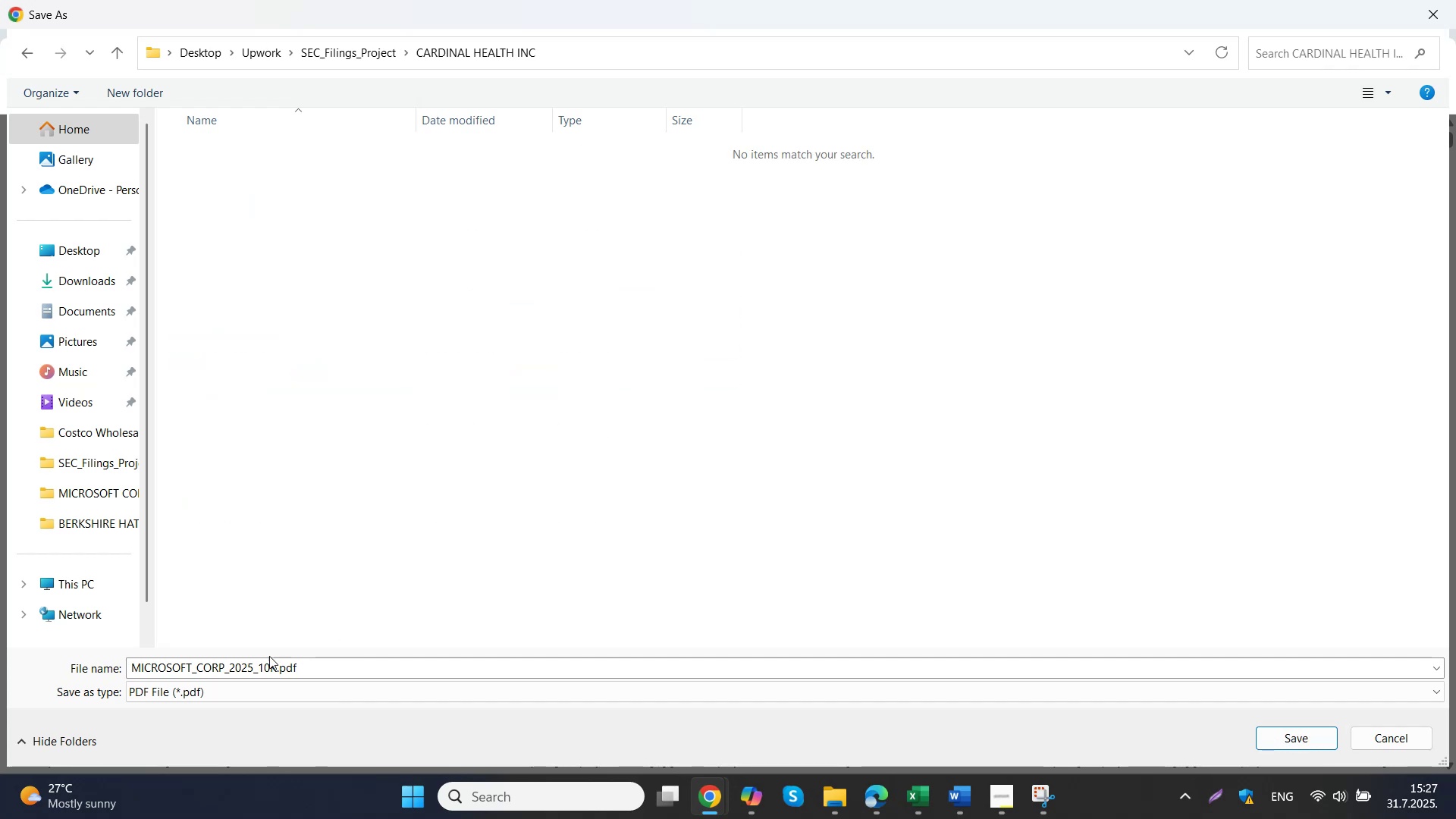 
left_click_drag(start_coordinate=[224, 667], to_coordinate=[77, 664])
 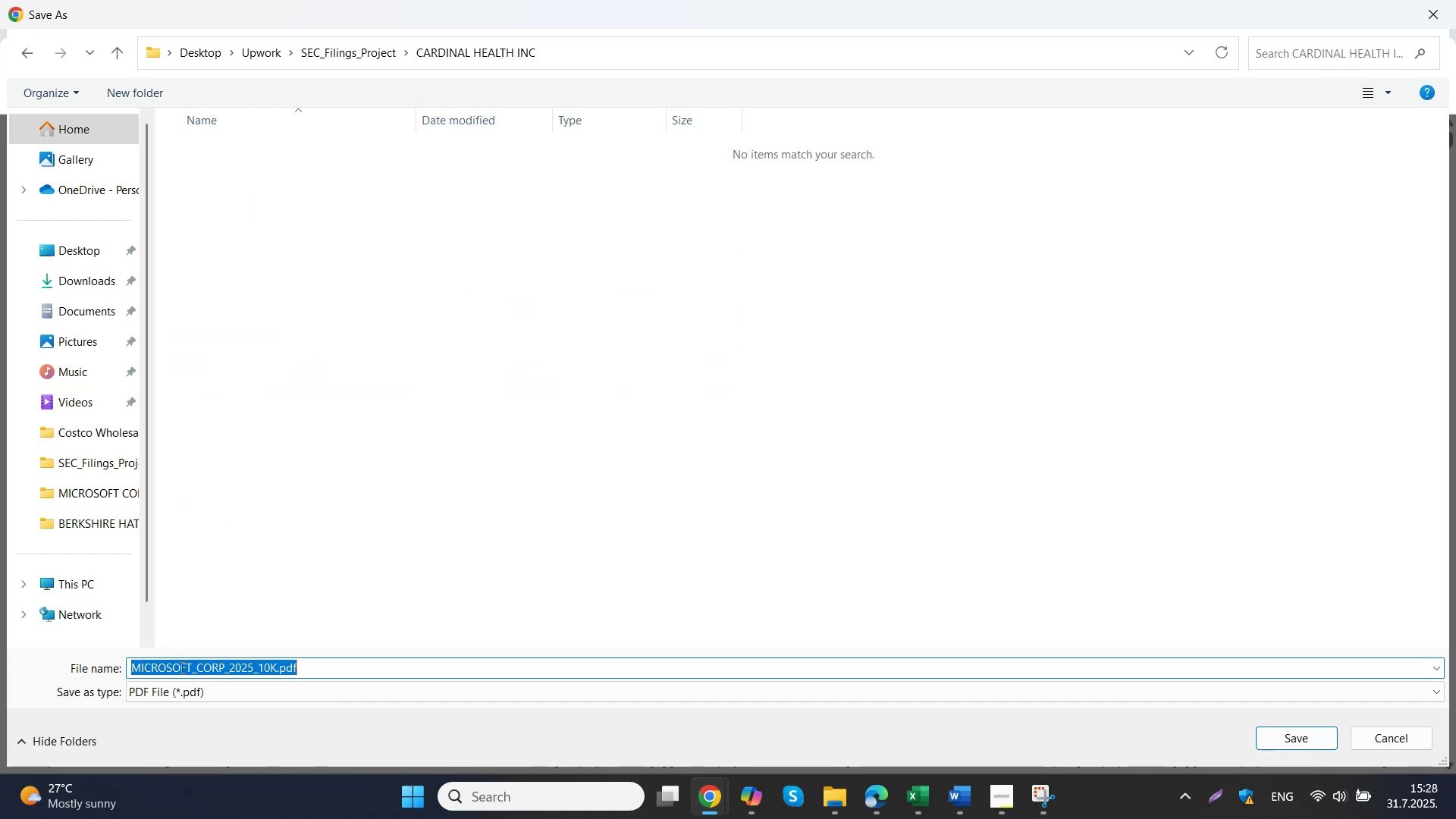 
left_click([185, 667])
 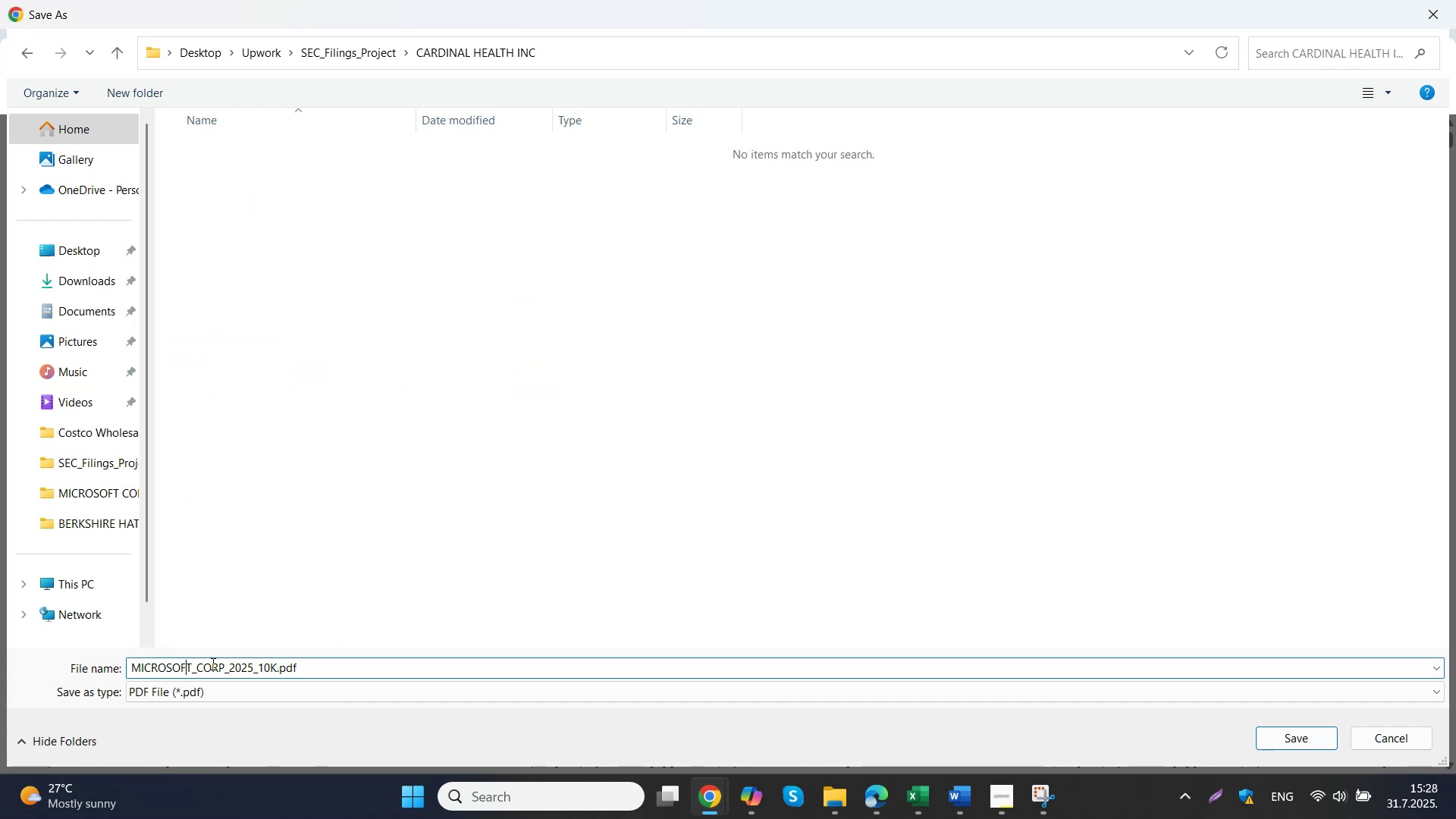 
left_click_drag(start_coordinate=[222, 666], to_coordinate=[106, 668])
 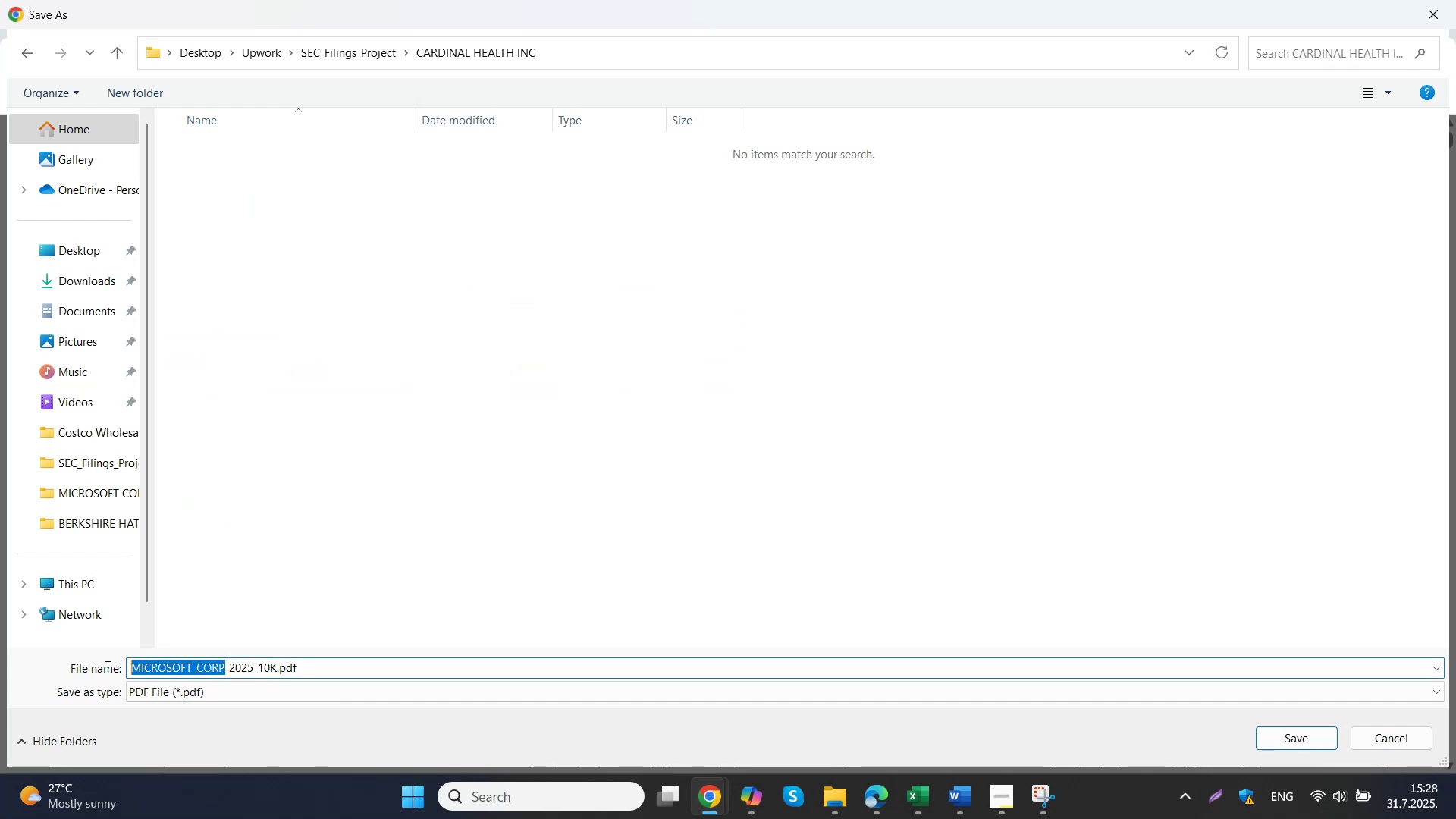 
key(Control+V)
 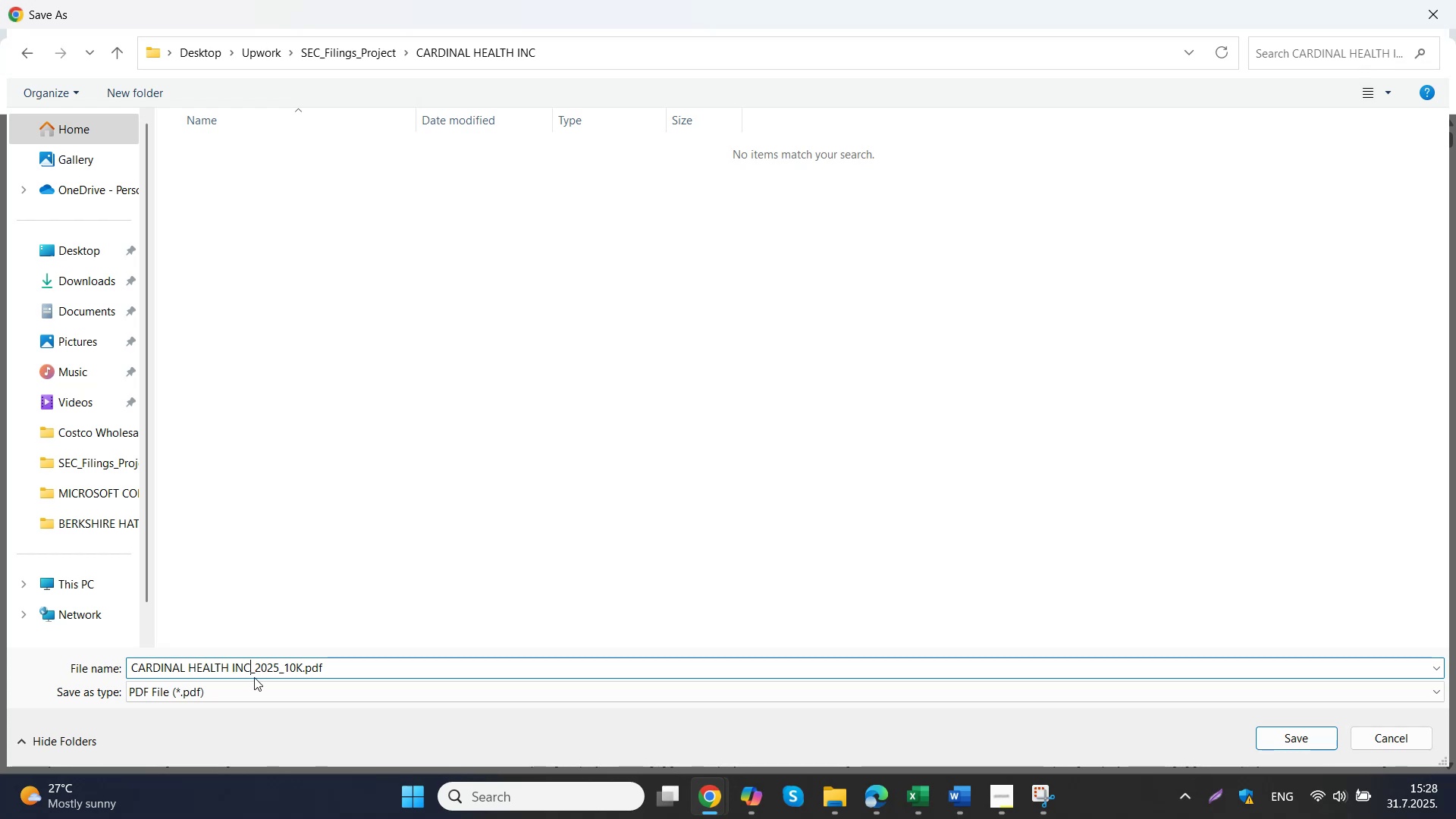 
left_click([275, 661])
 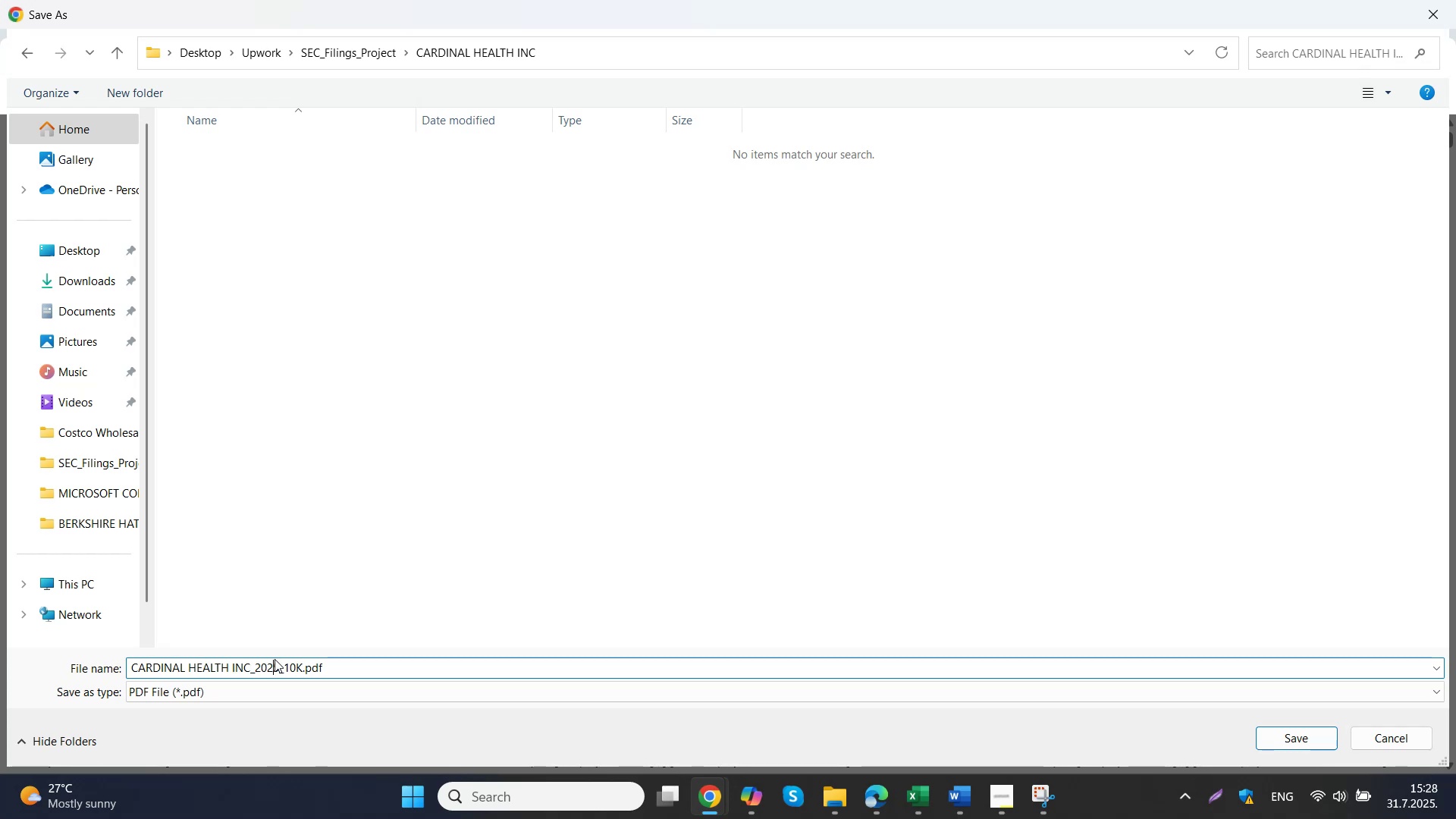 
key(Delete)
 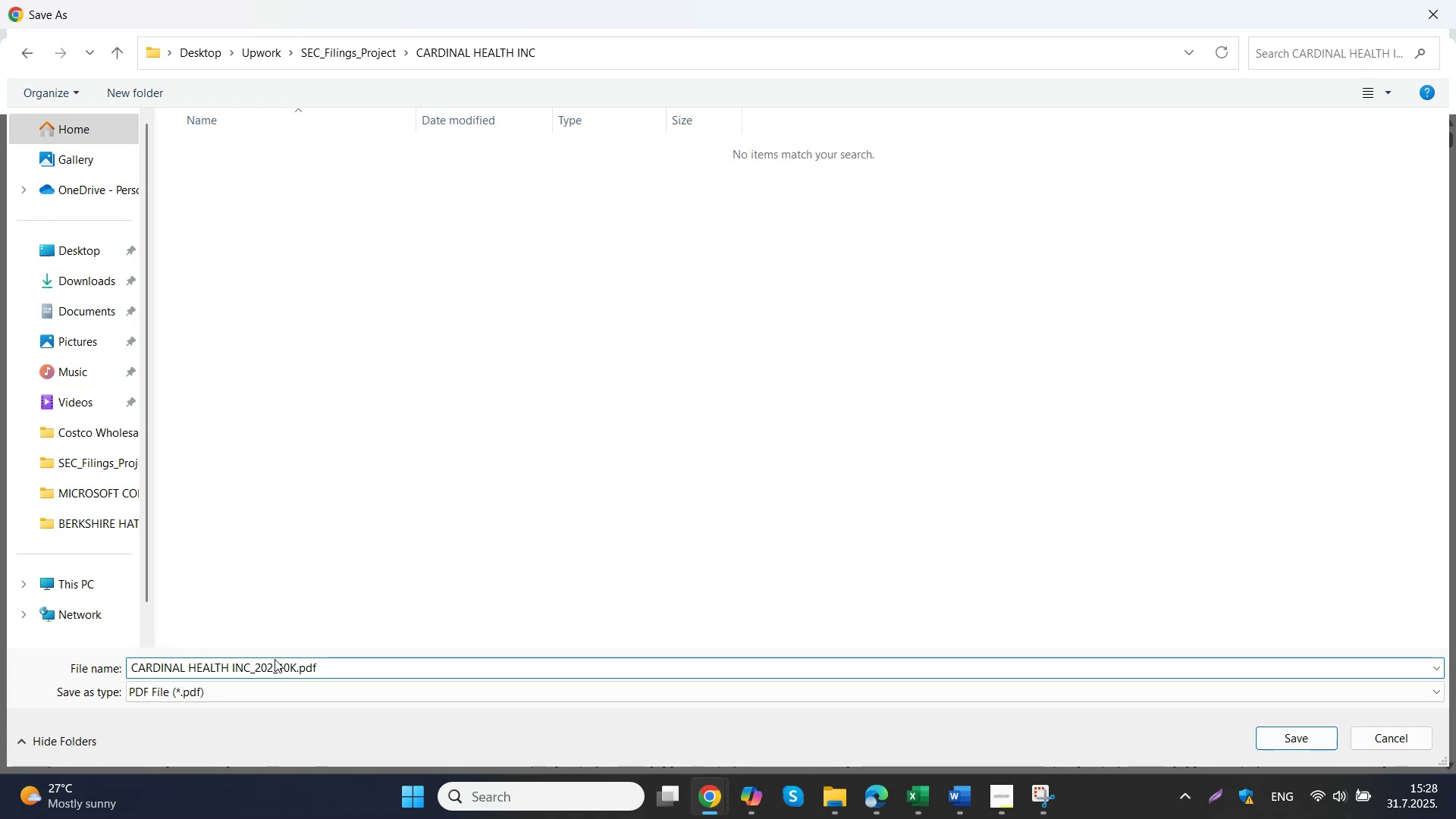 
key(Numpad4)
 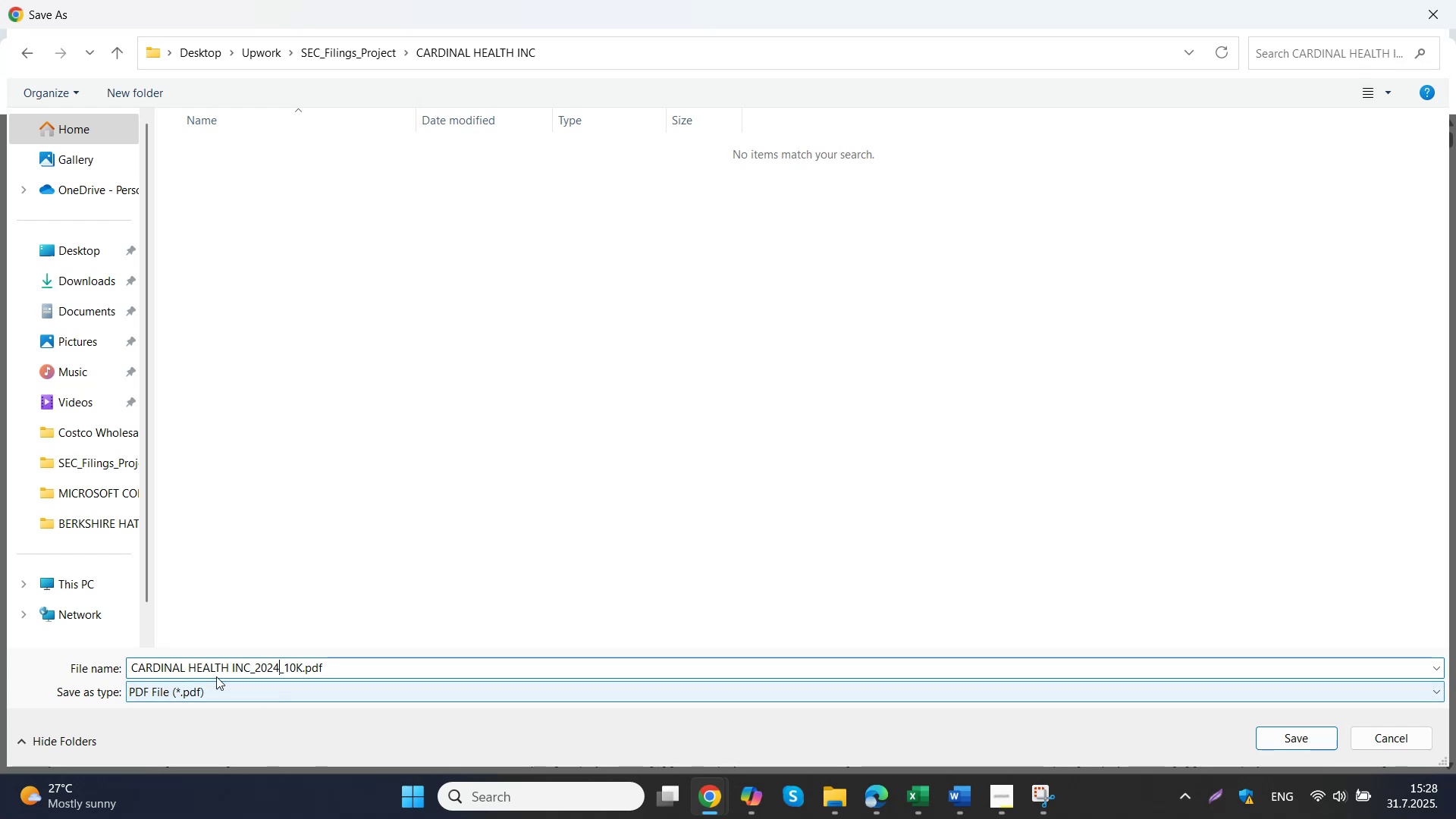 
left_click([191, 665])
 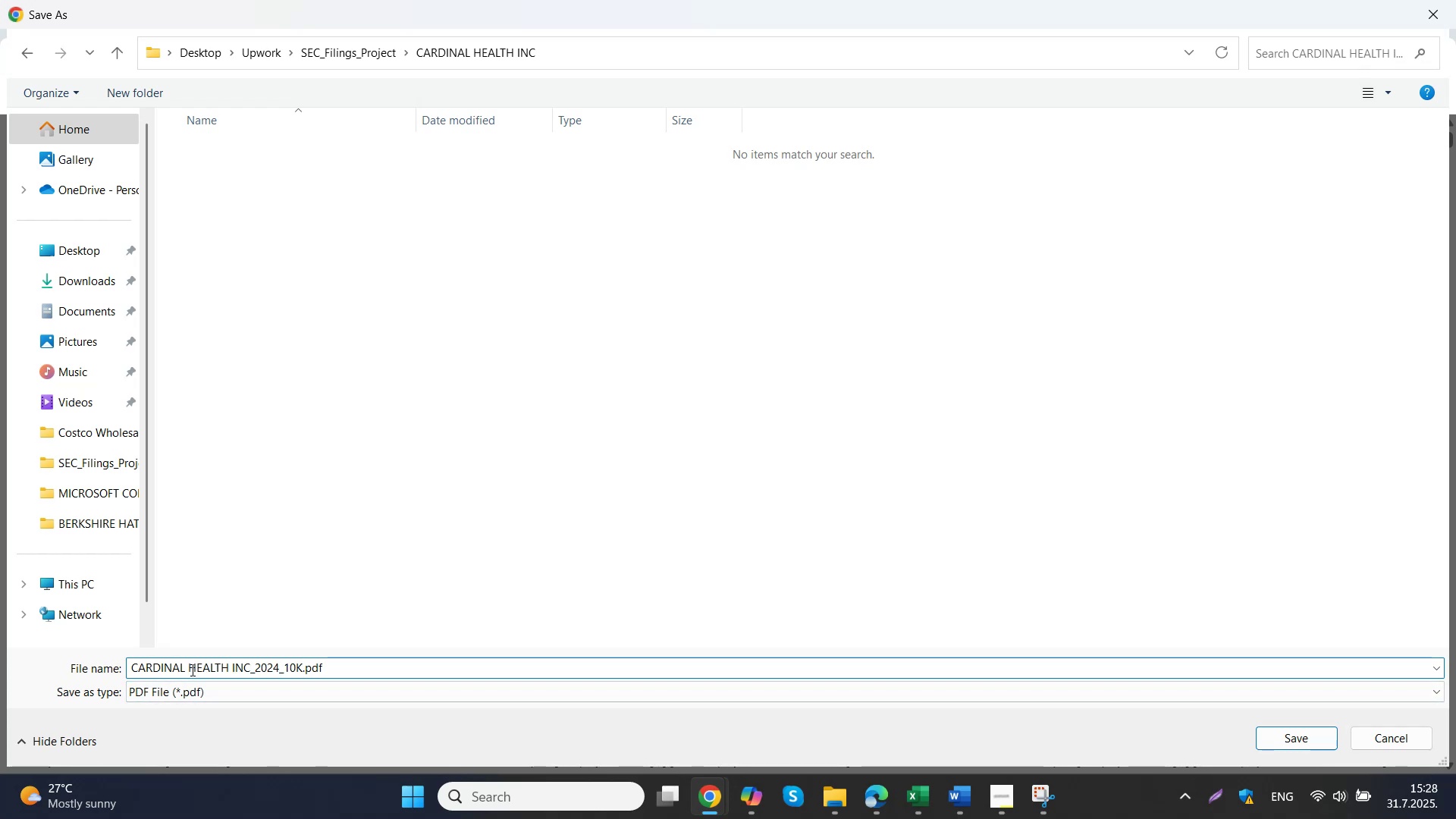 
key(Backspace)
 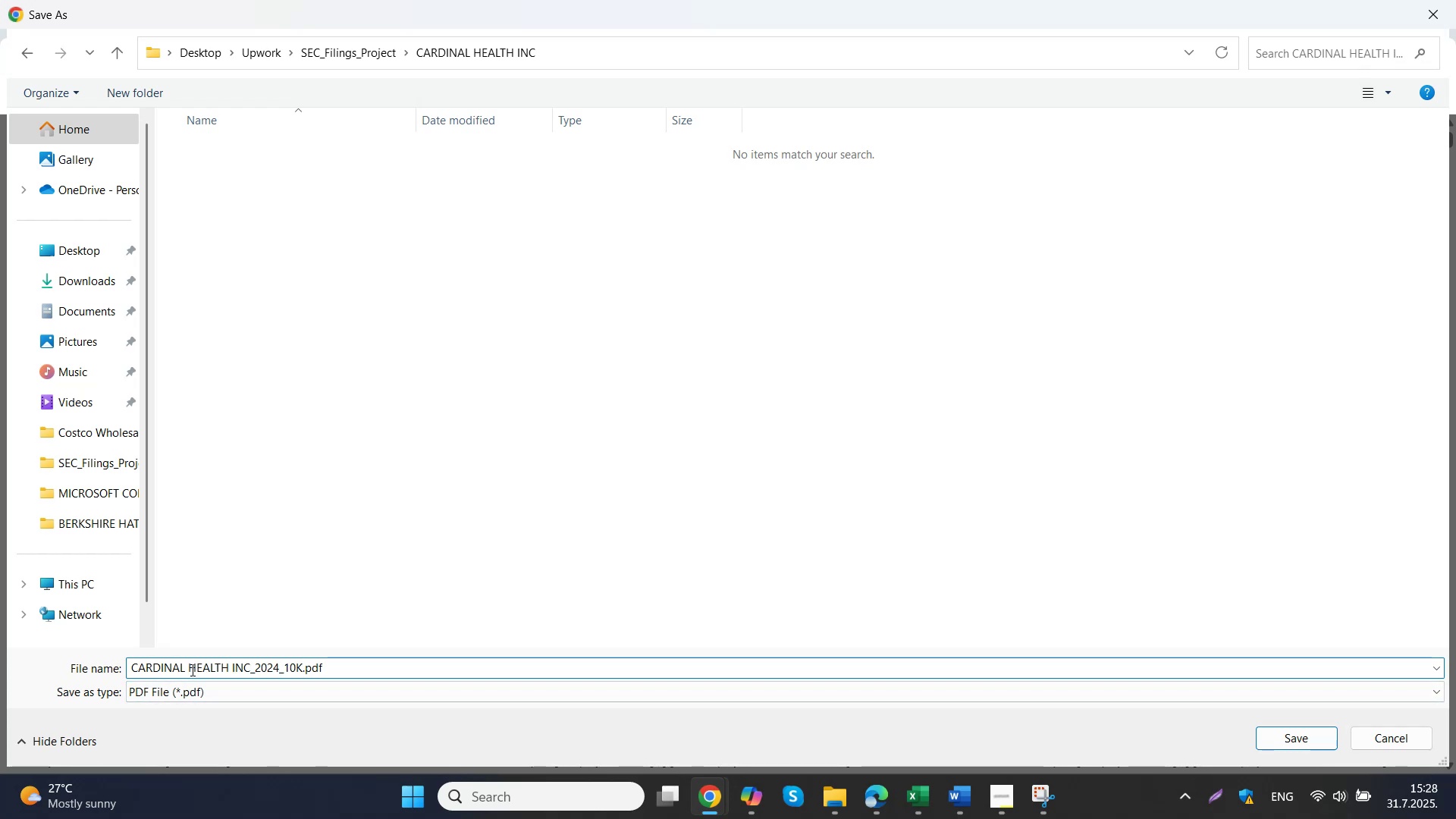 
key(Shift+Minus)
 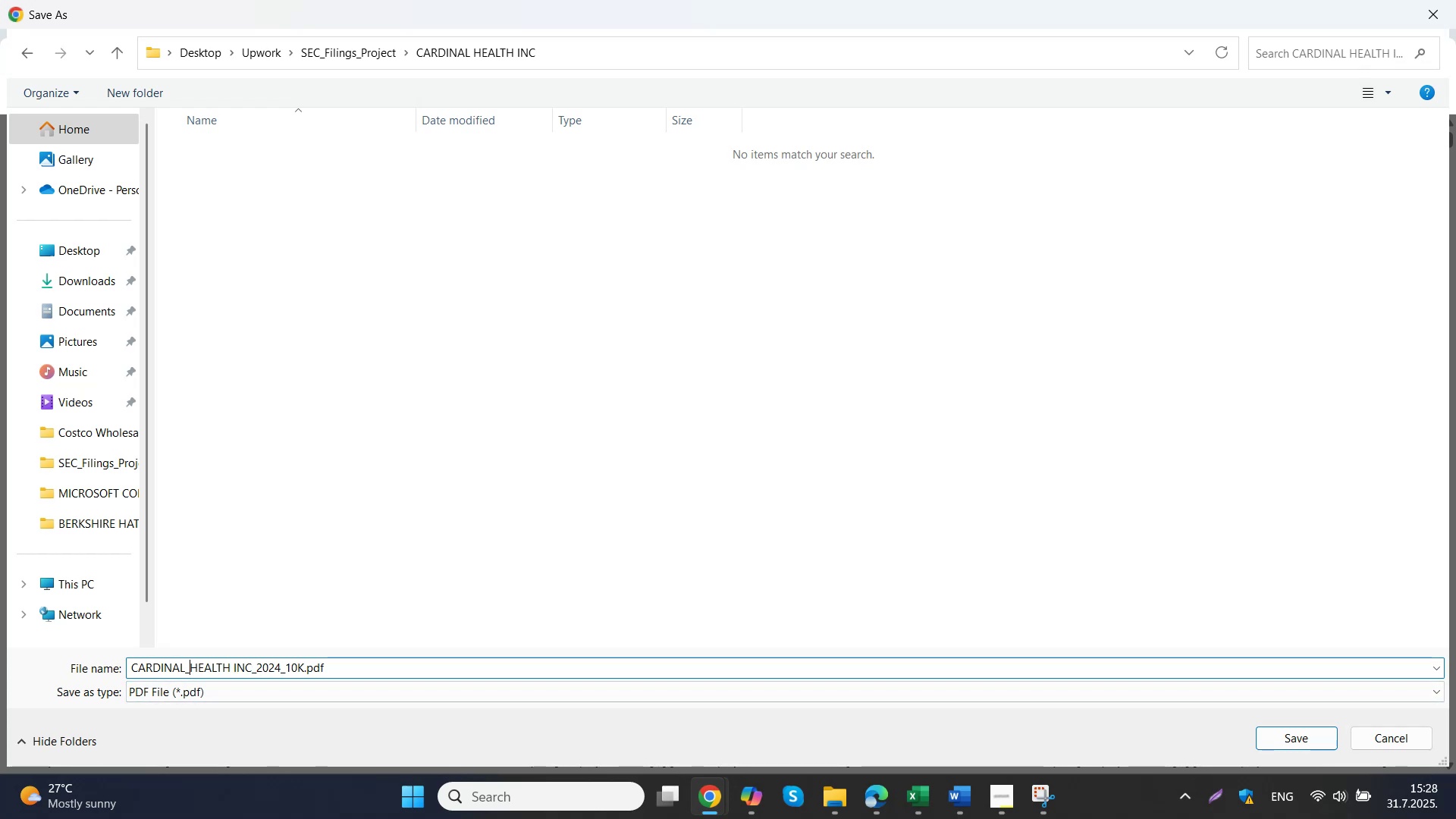 
key(ArrowRight)
 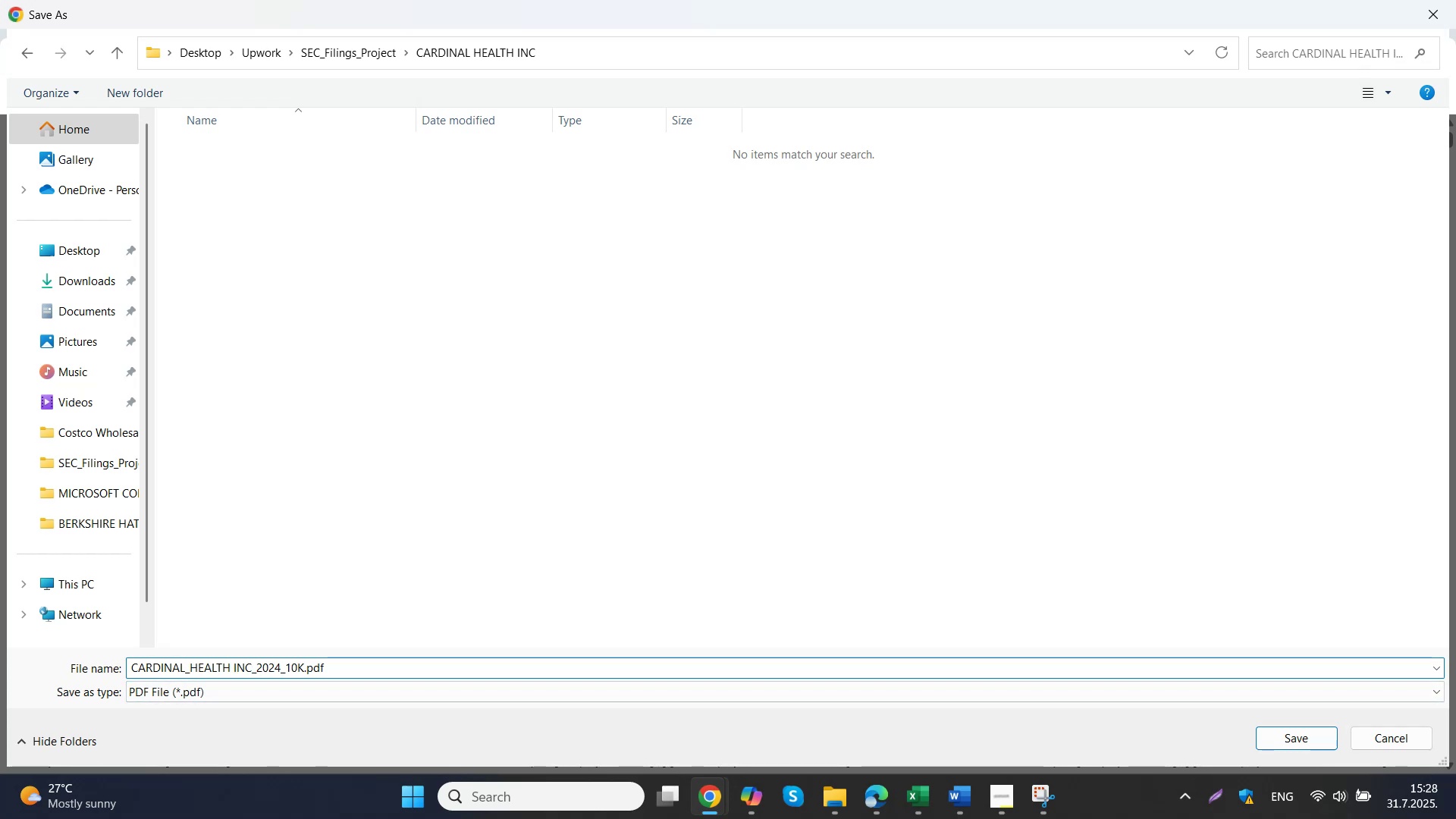 
key(ArrowRight)
 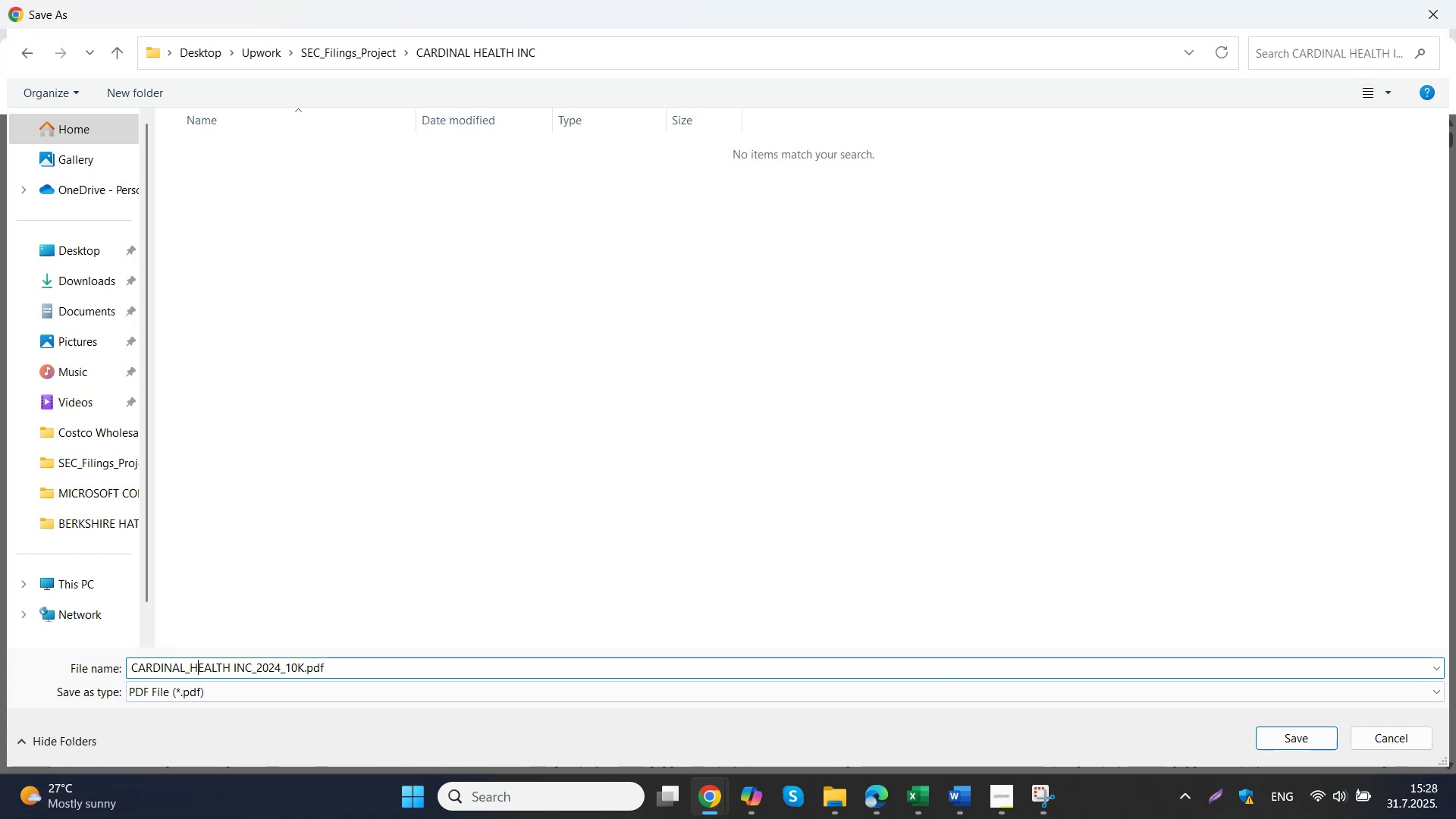 
key(ArrowRight)
 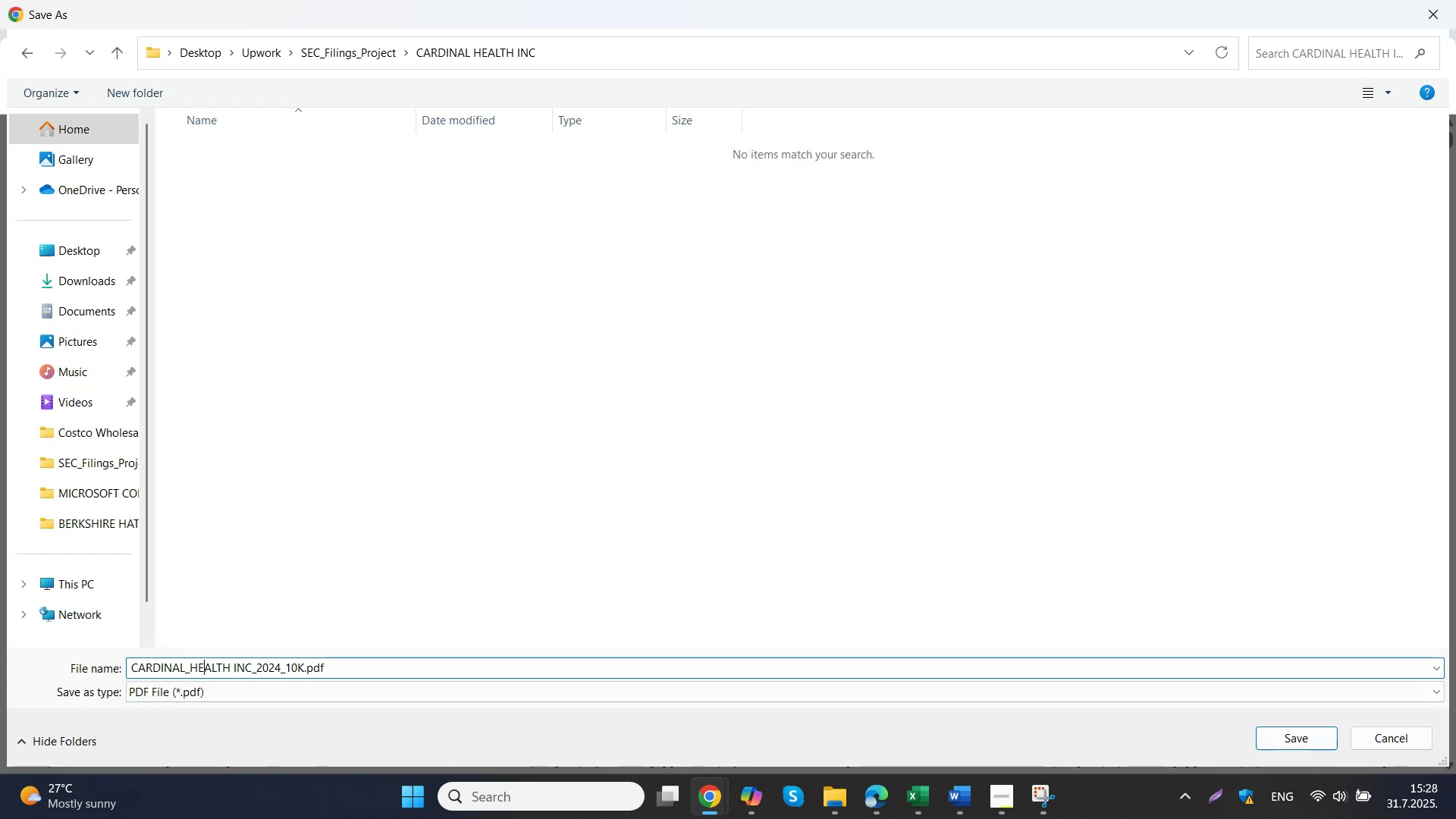 
key(ArrowRight)
 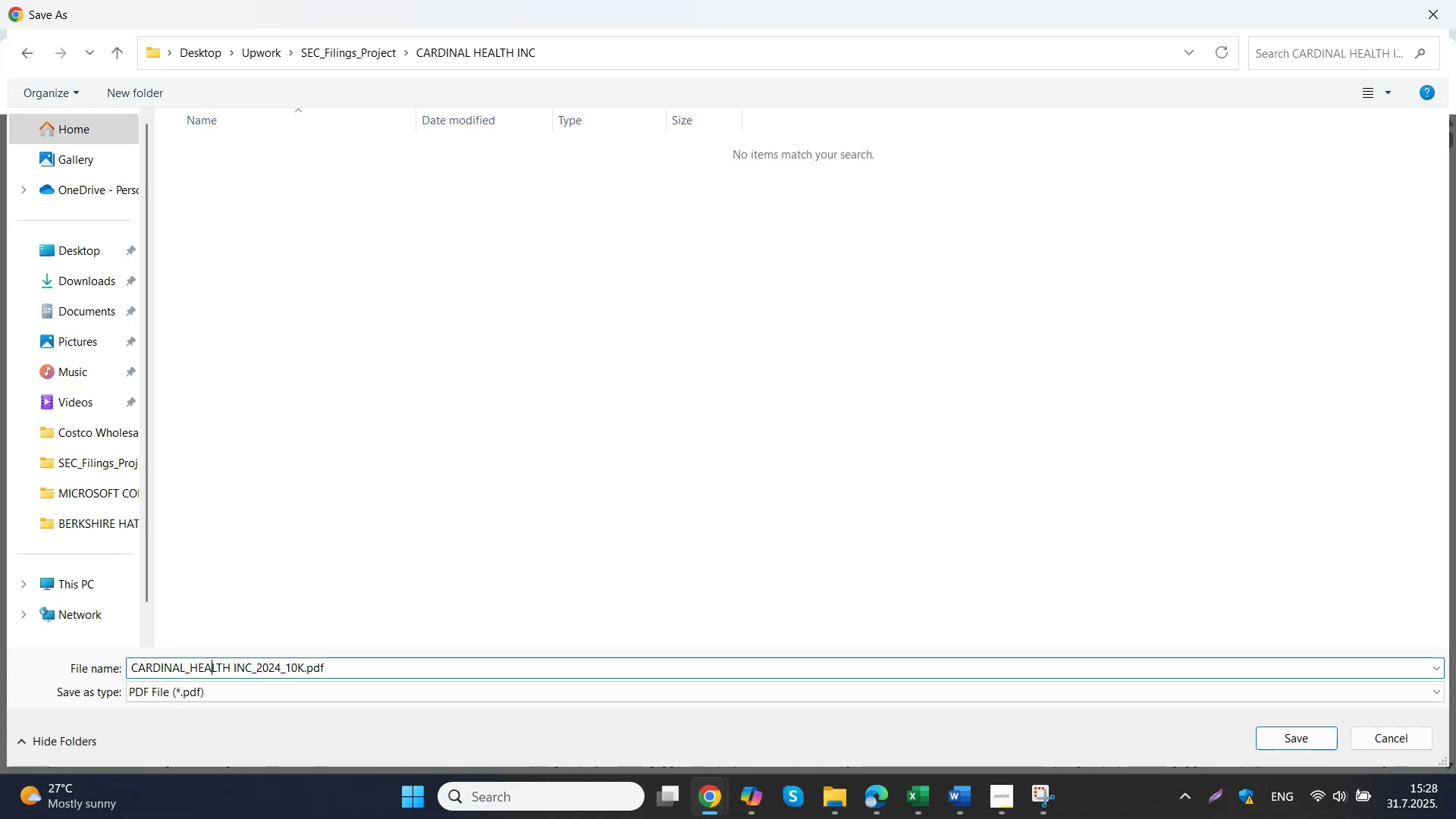 
key(ArrowRight)
 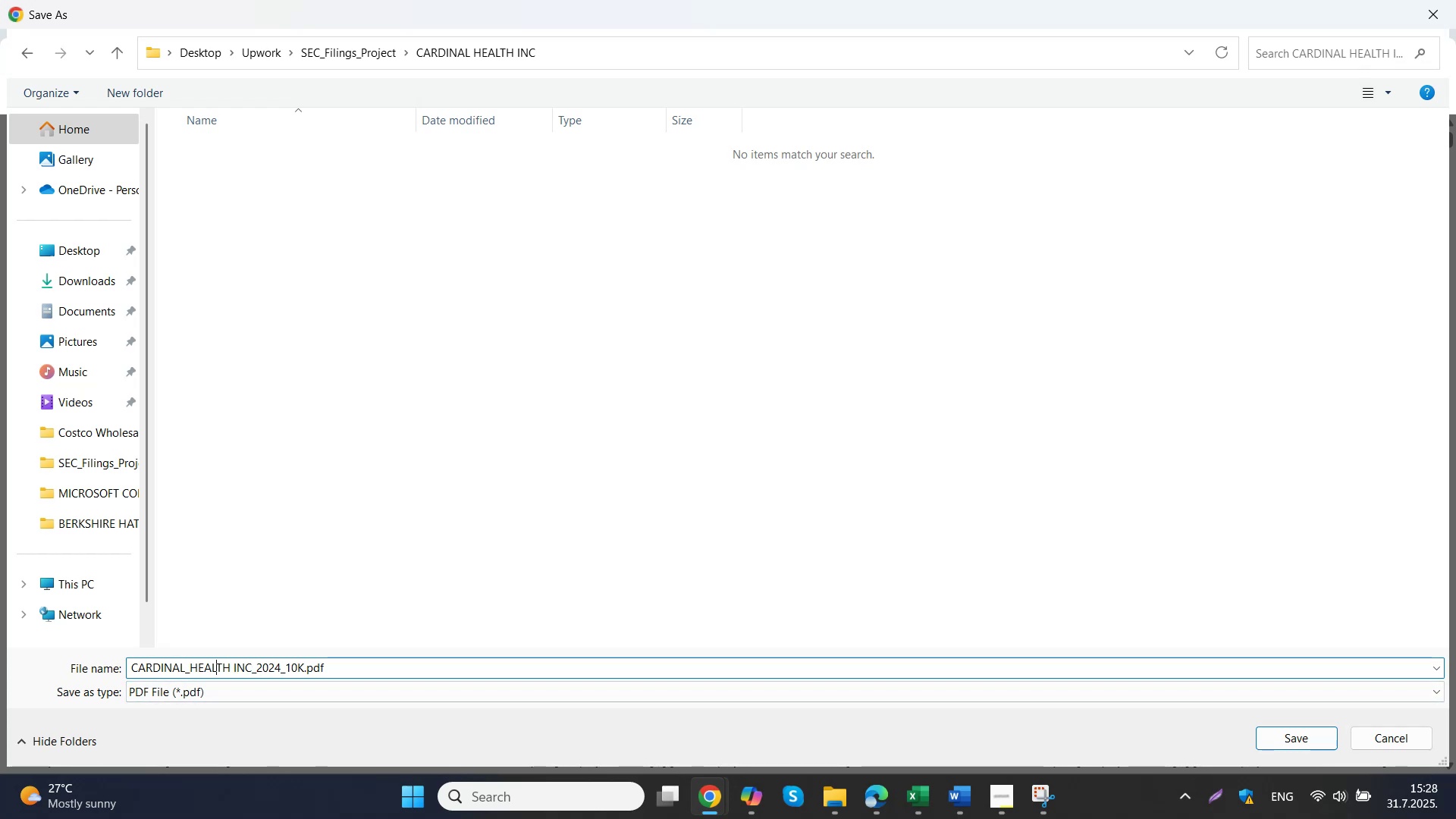 
key(ArrowRight)
 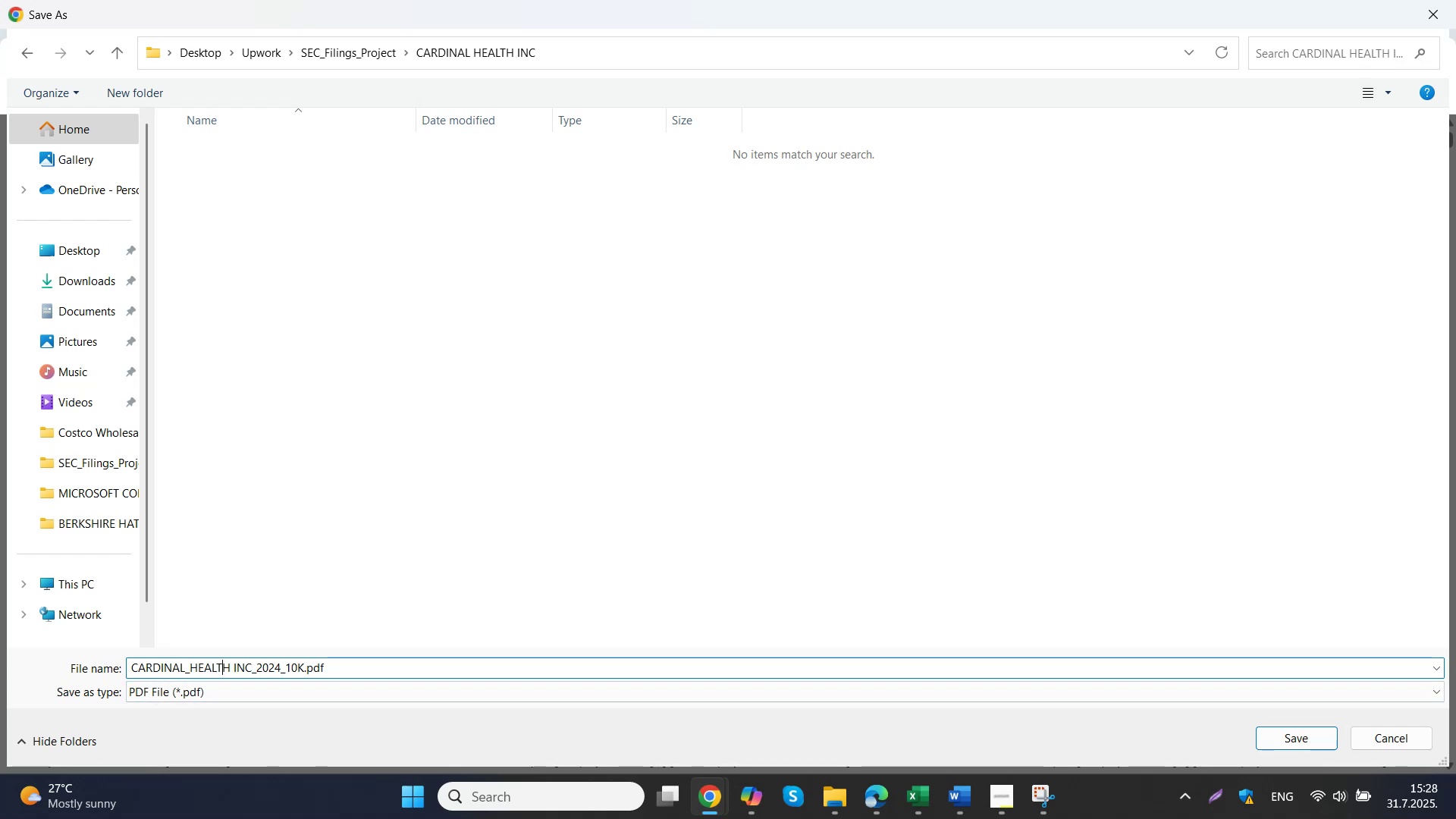 
key(ArrowRight)
 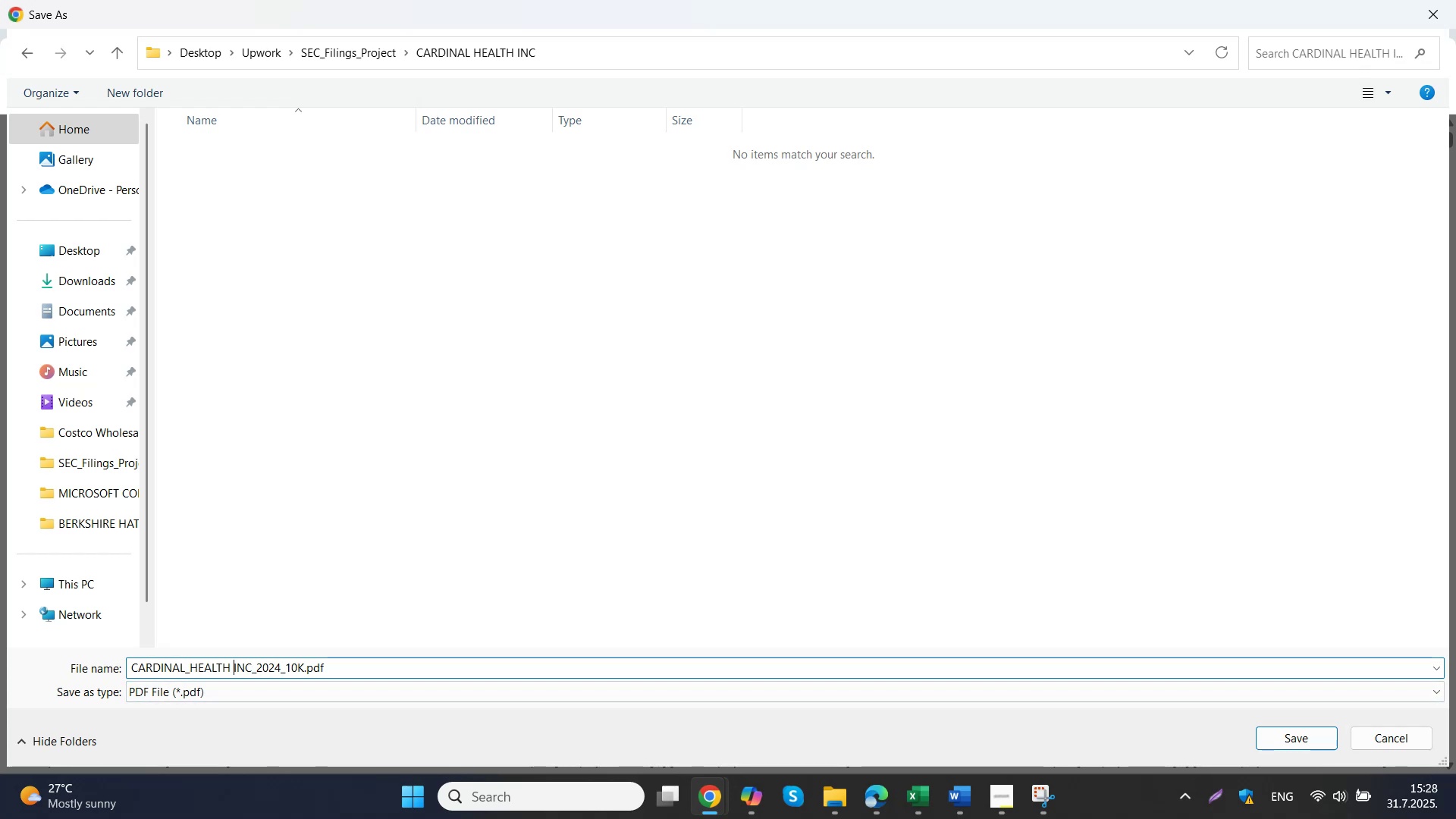 
key(Backspace)
 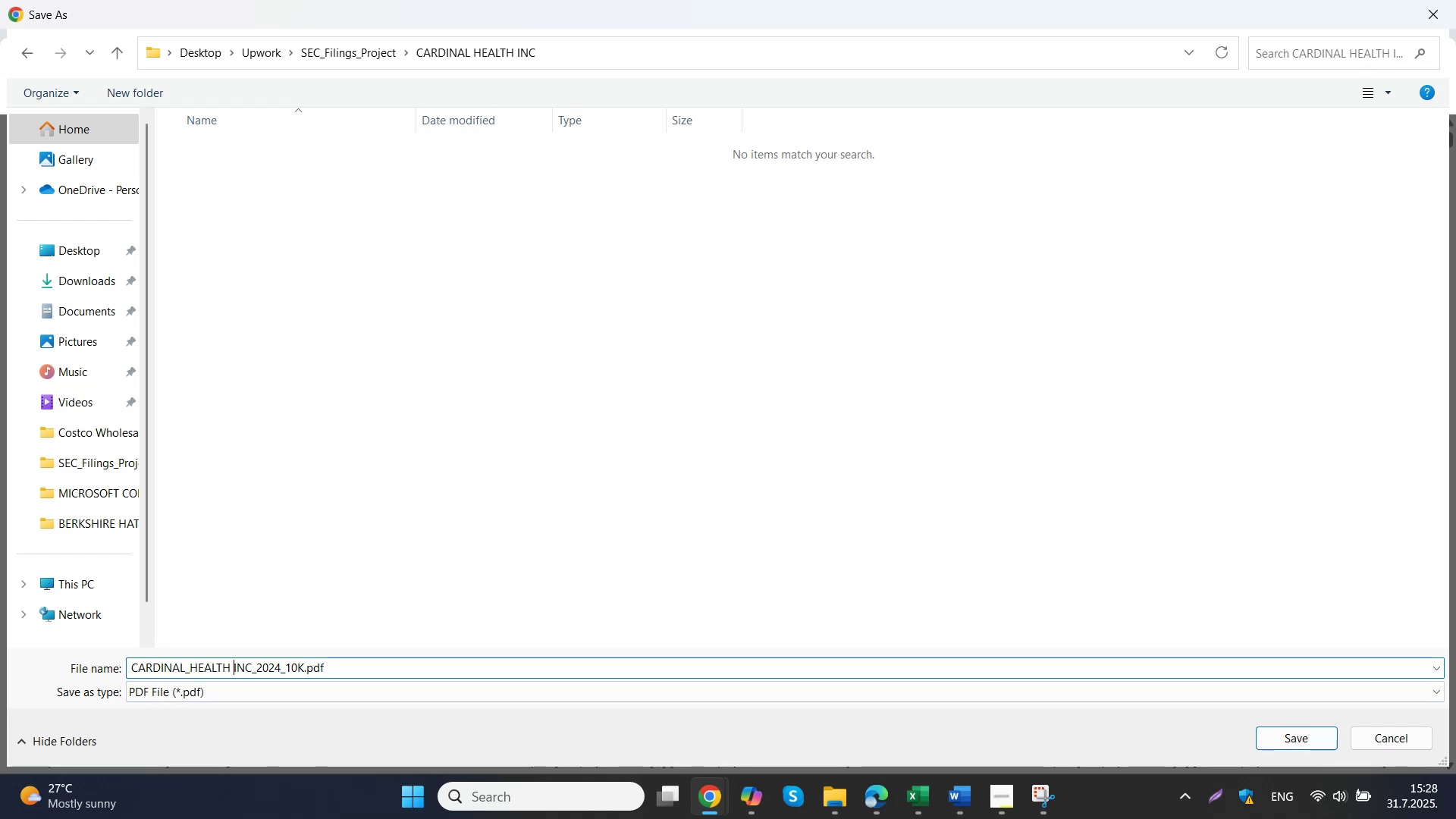 
key(Shift+Minus)
 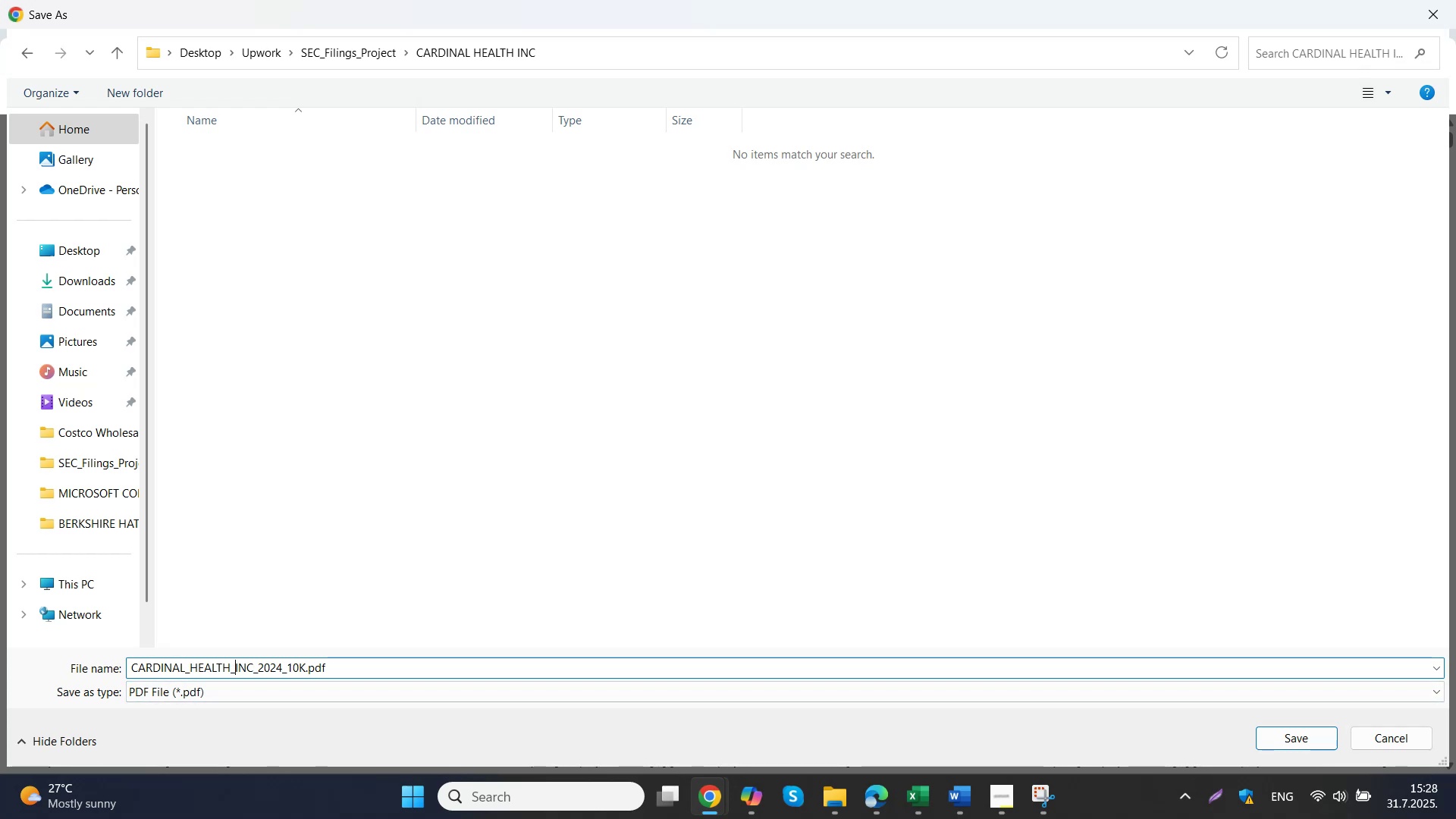 
key(Enter)
 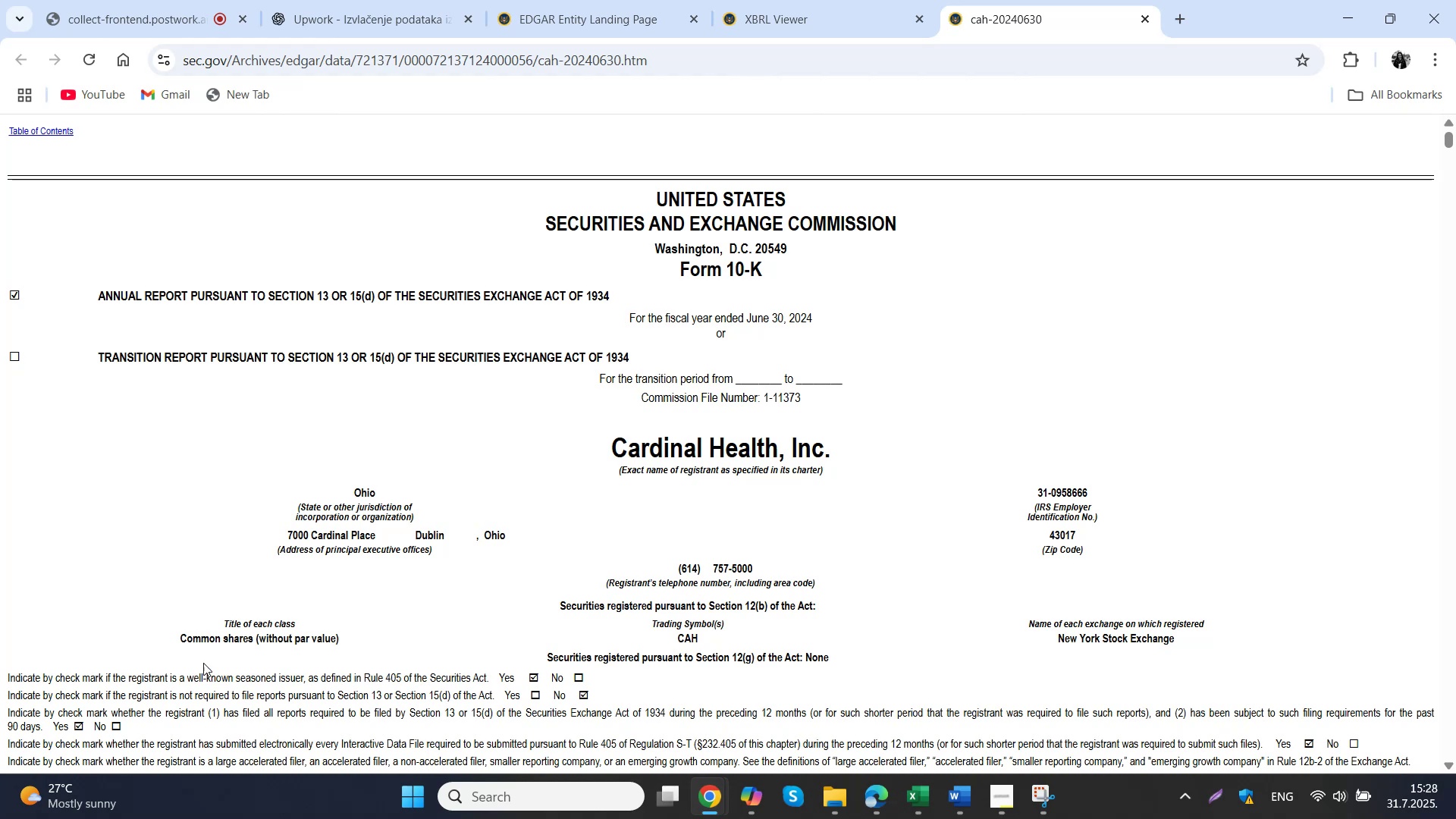 
left_click([548, 0])
 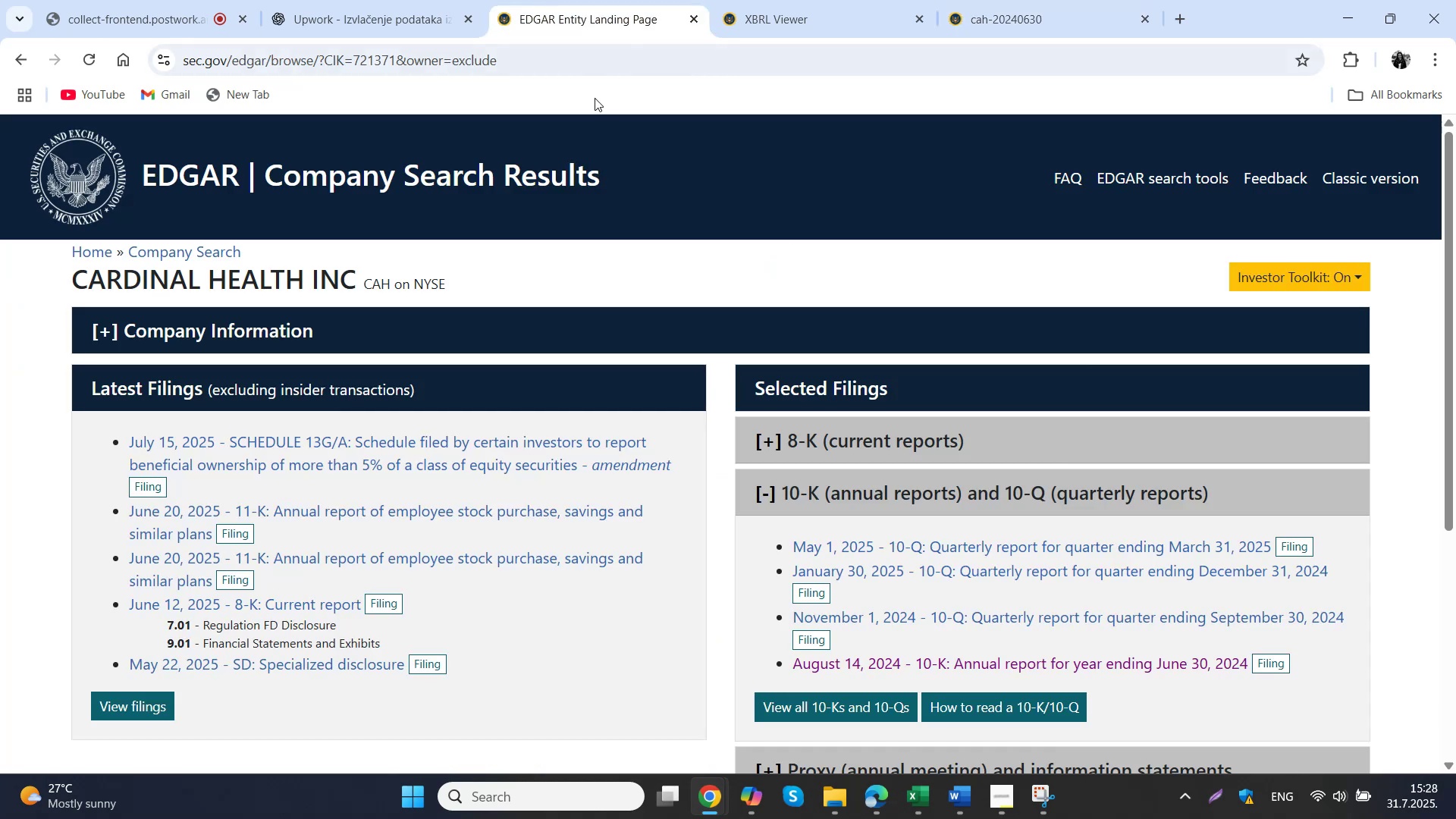 
scroll: coordinate [902, 598], scroll_direction: down, amount: 2.0
 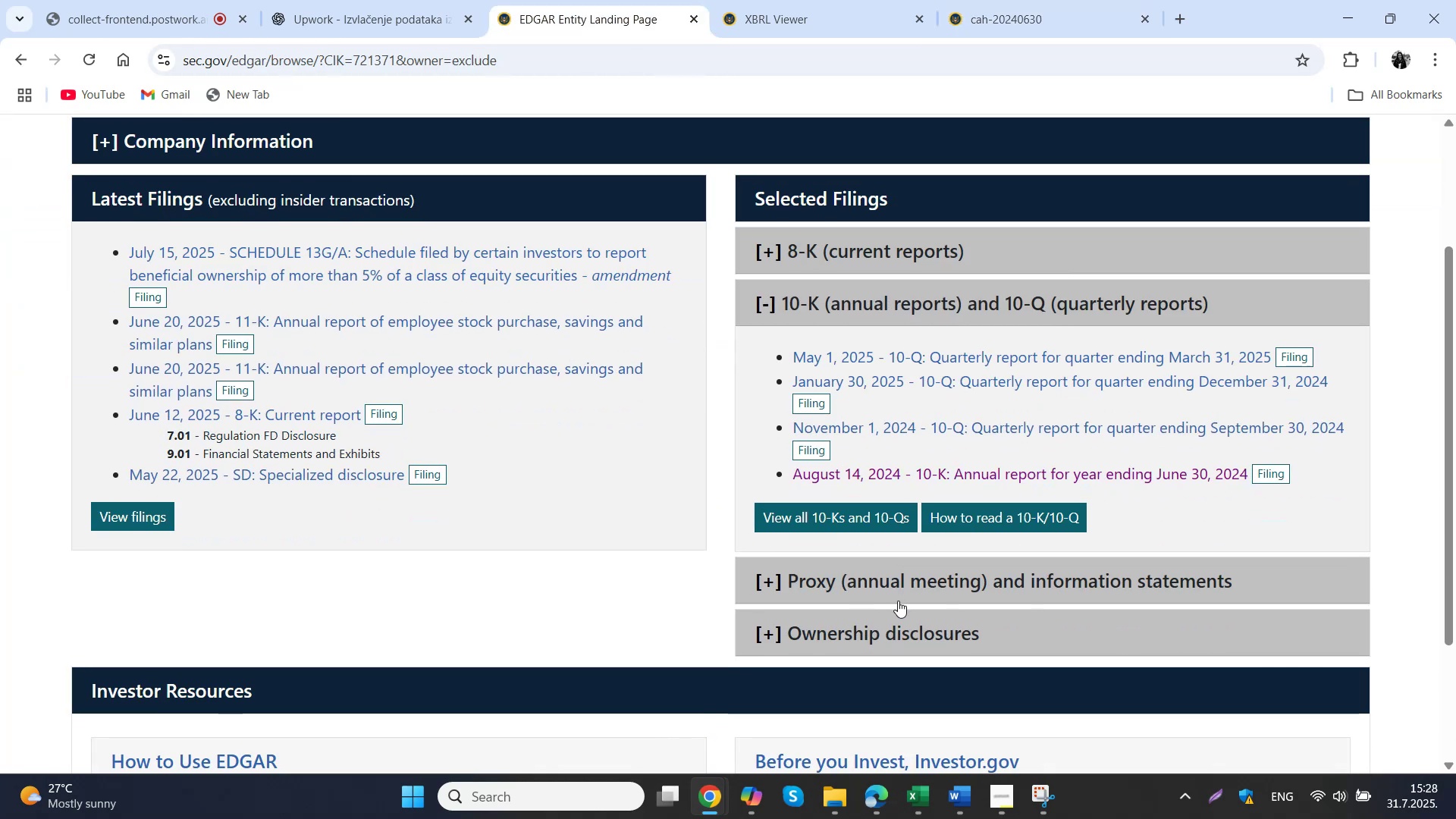 
left_click([905, 592])
 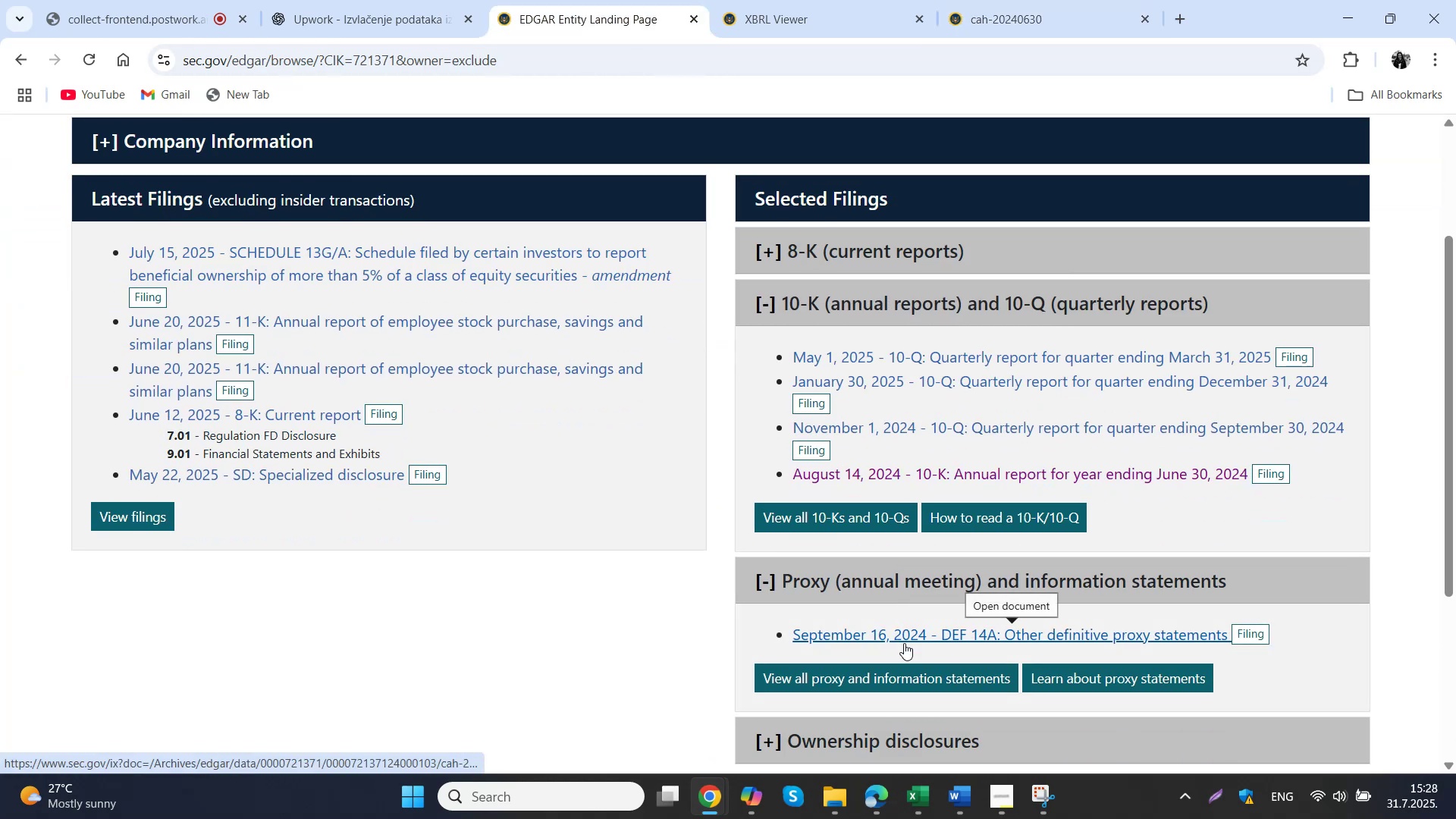 
wait(6.11)
 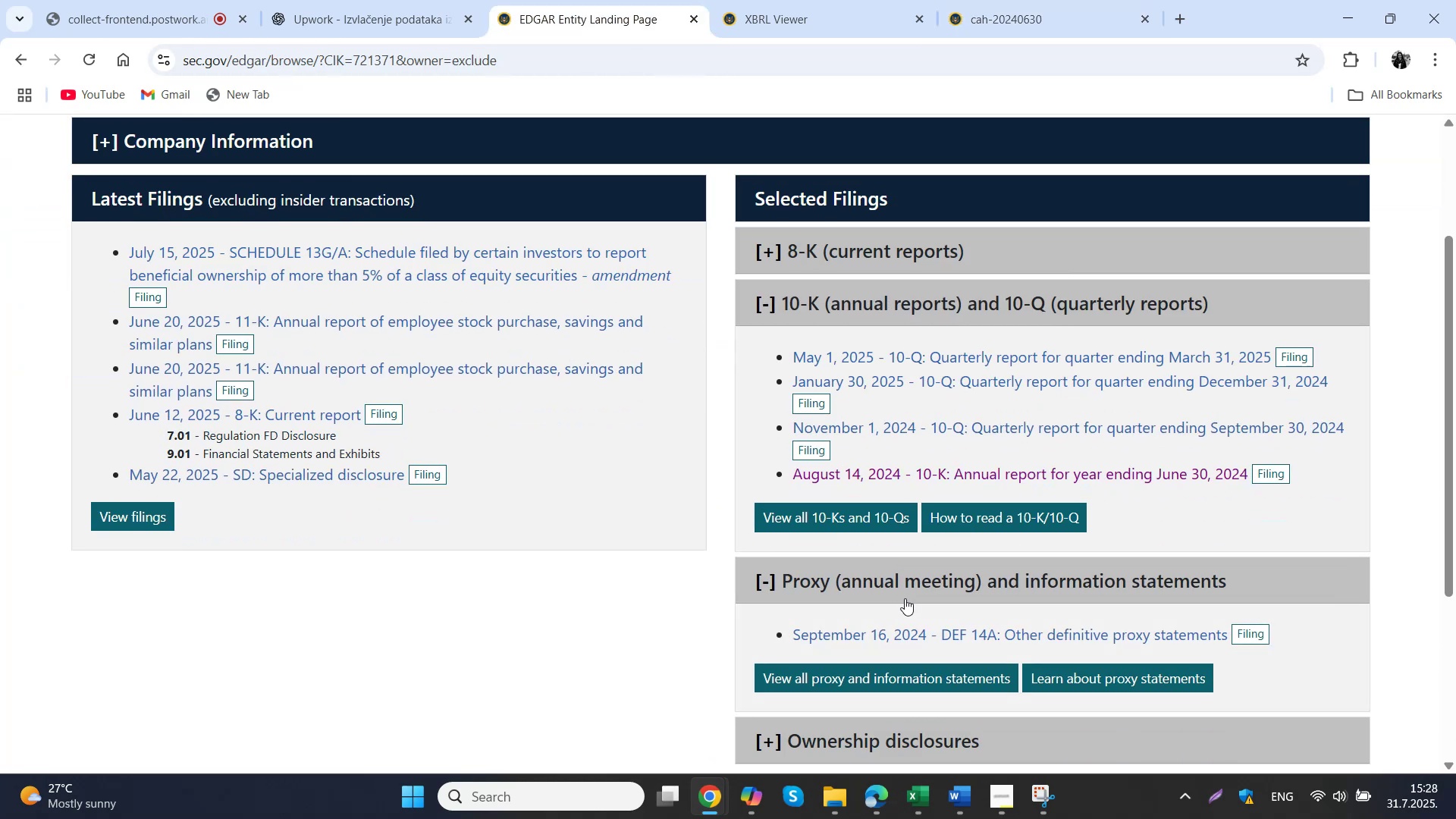 
left_click([904, 643])
 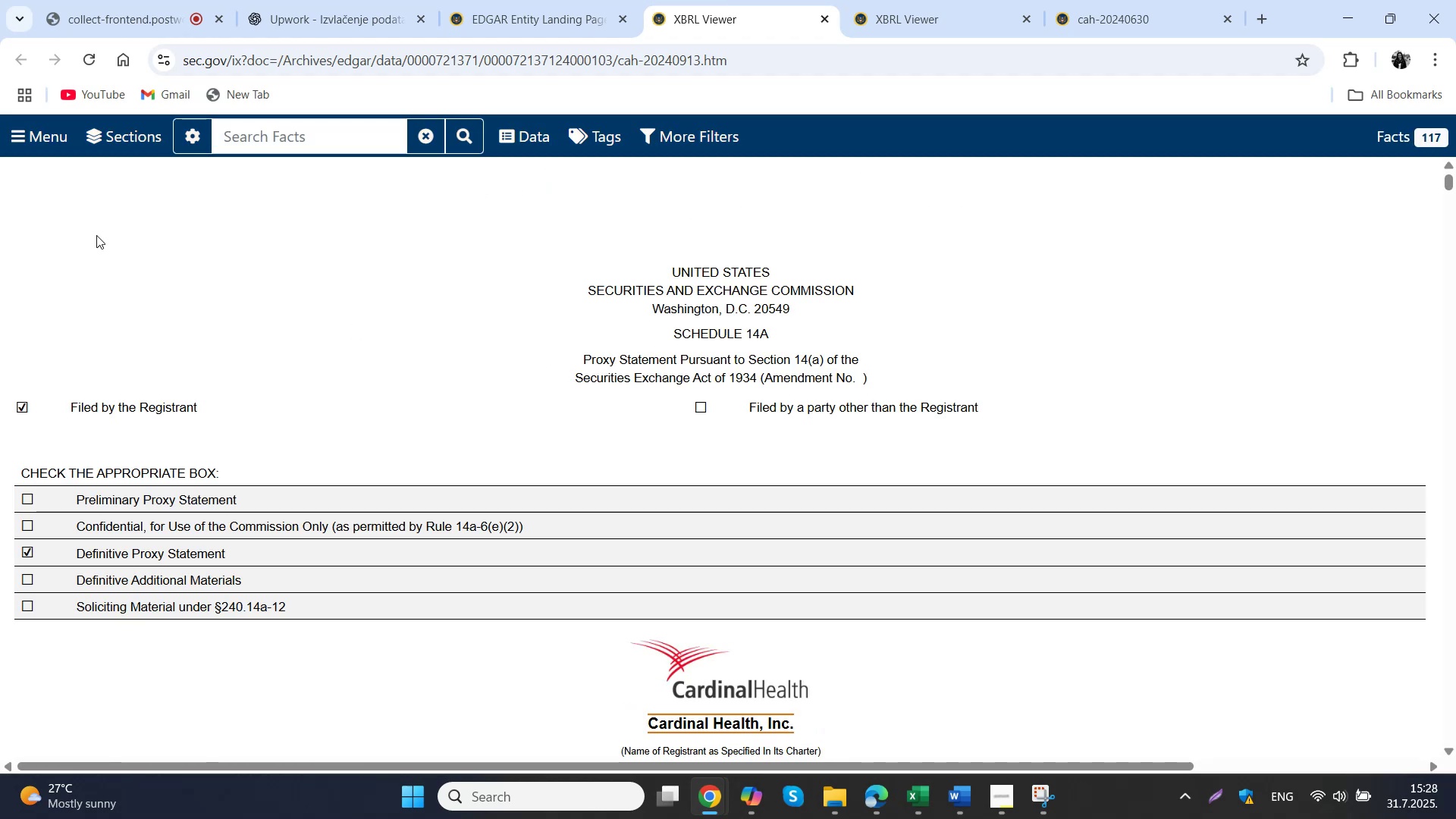 
left_click([42, 146])
 